 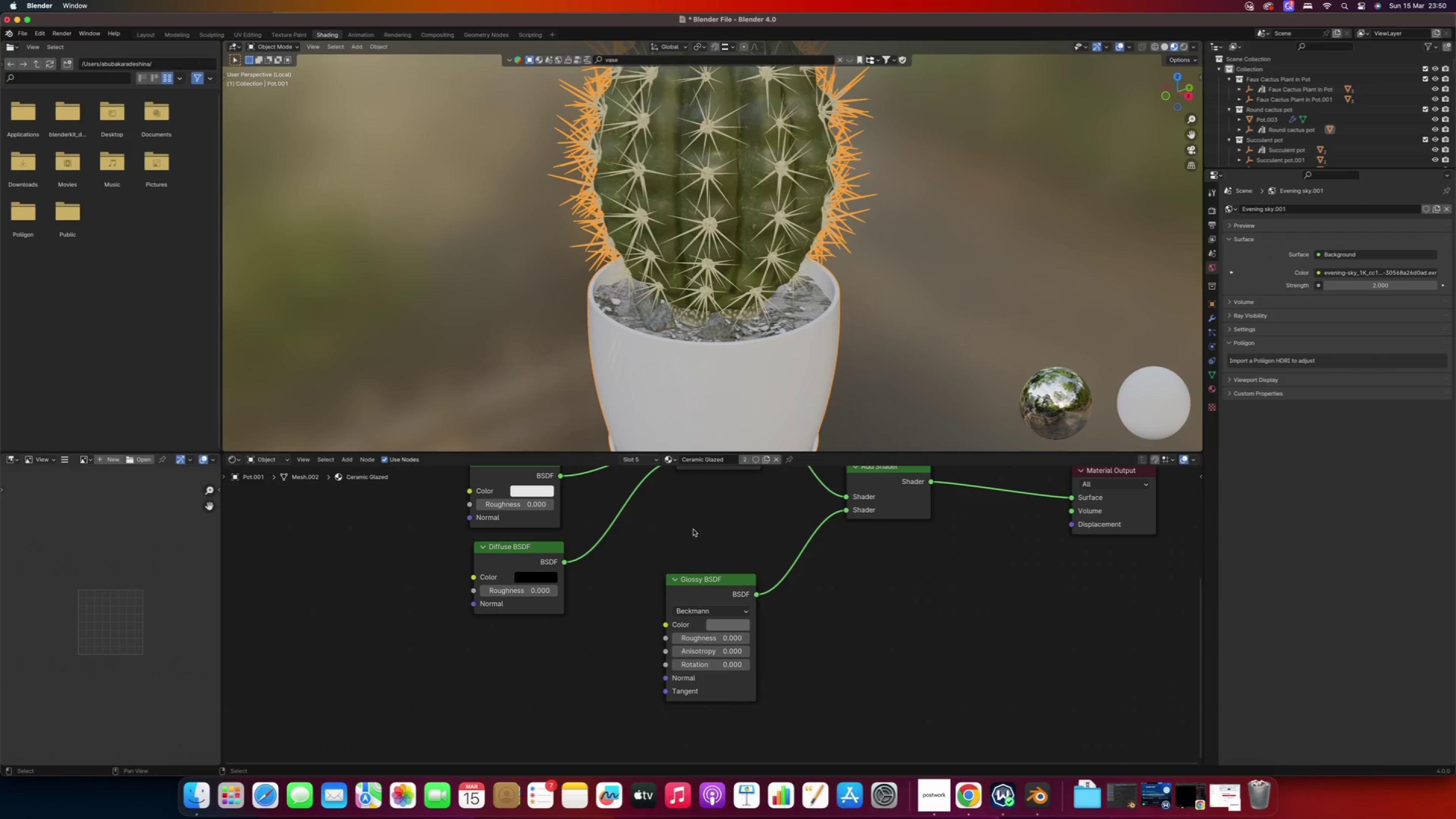 
scroll: coordinate [647, 329], scroll_direction: none, amount: 0.0
 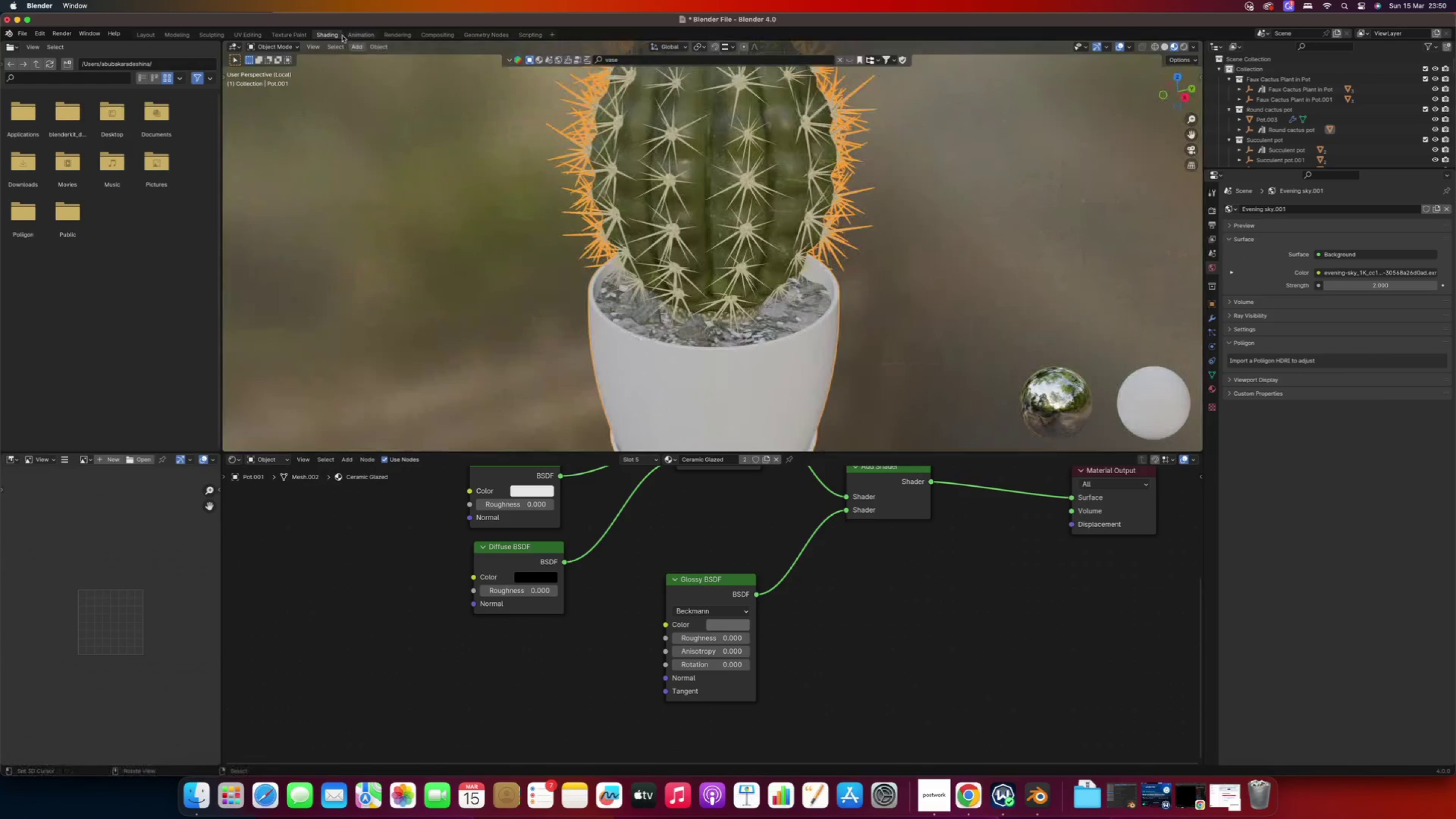 
left_click([172, 37])
 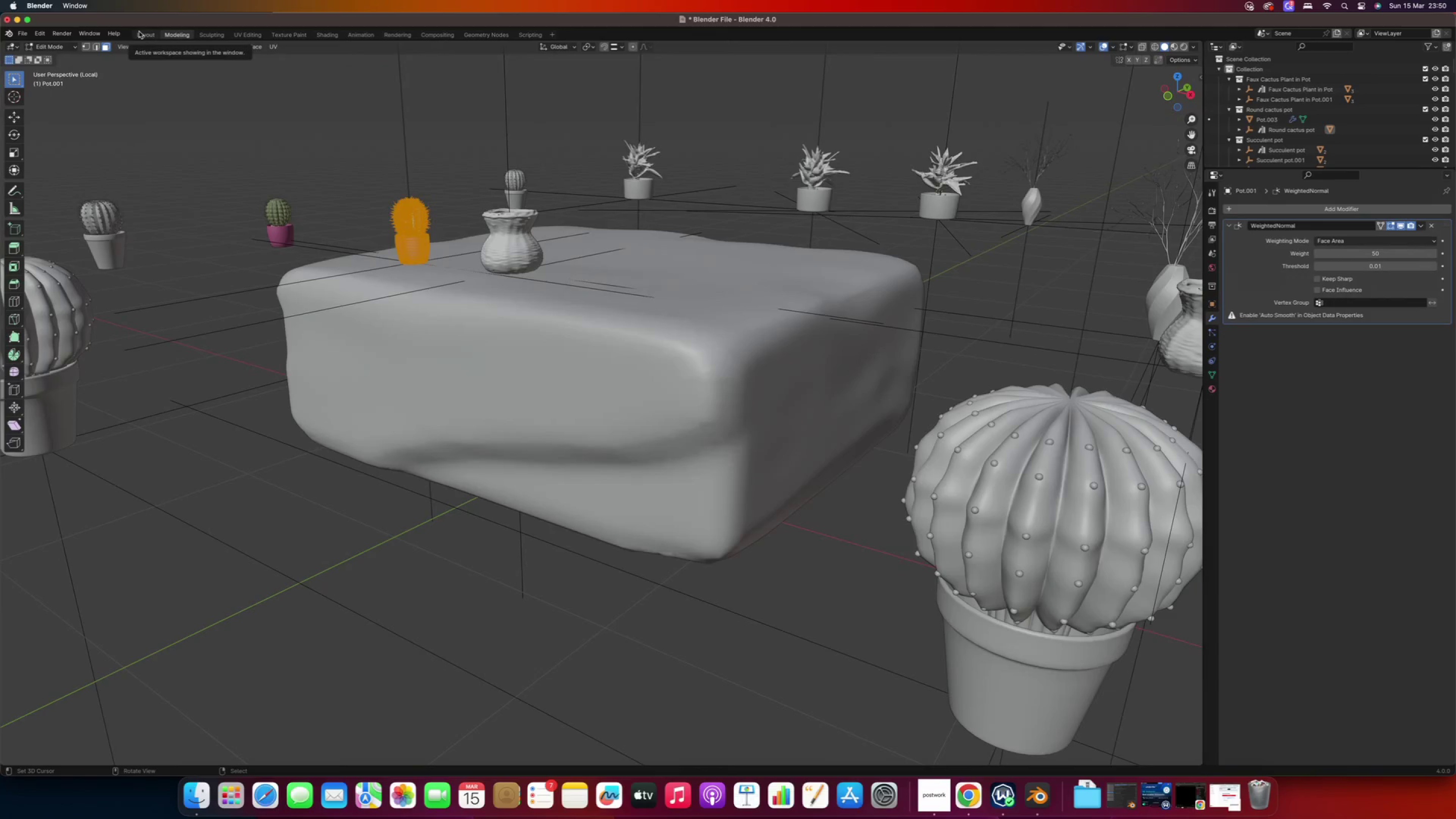 
left_click([143, 34])
 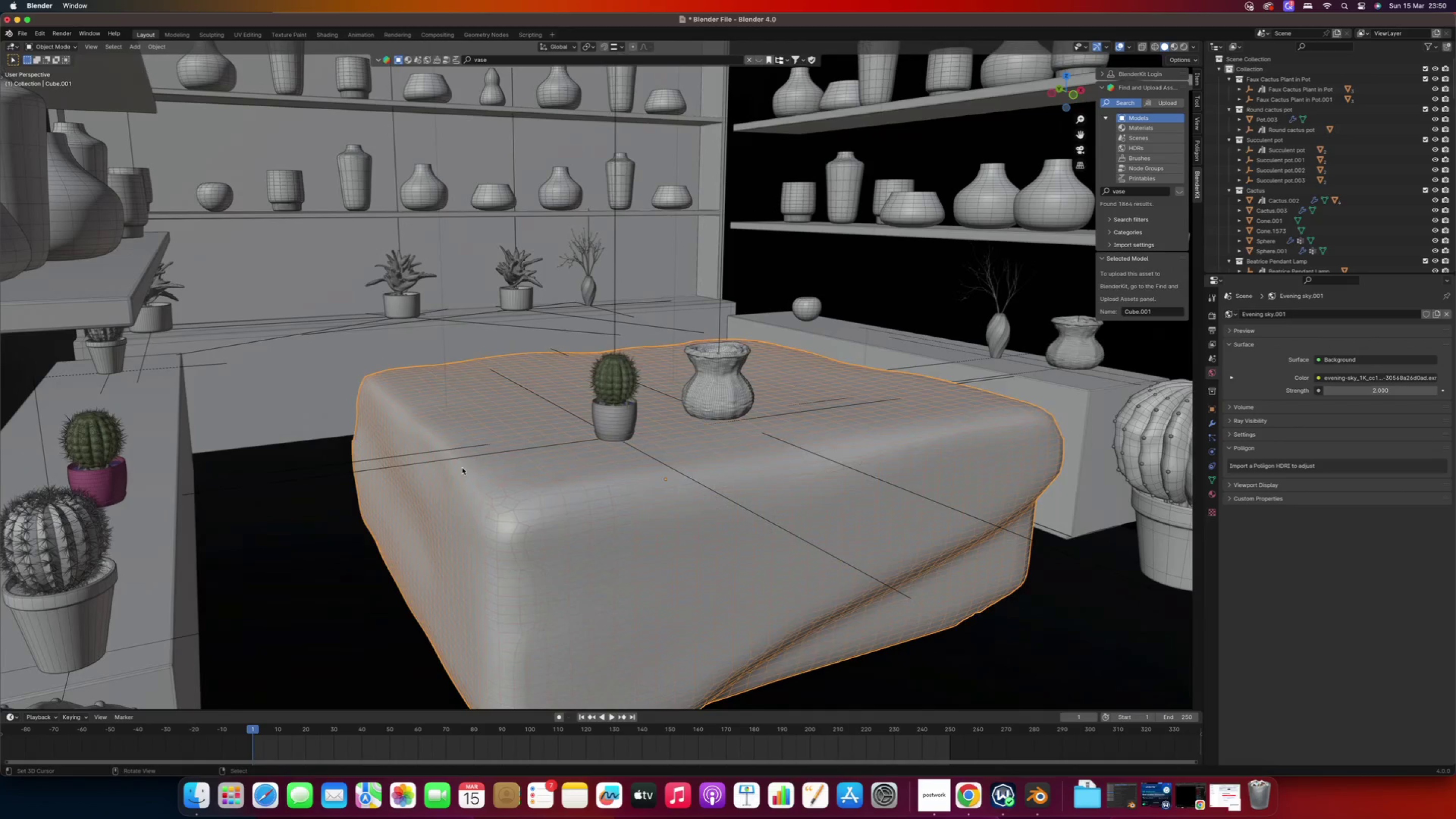 
right_click([112, 484])
 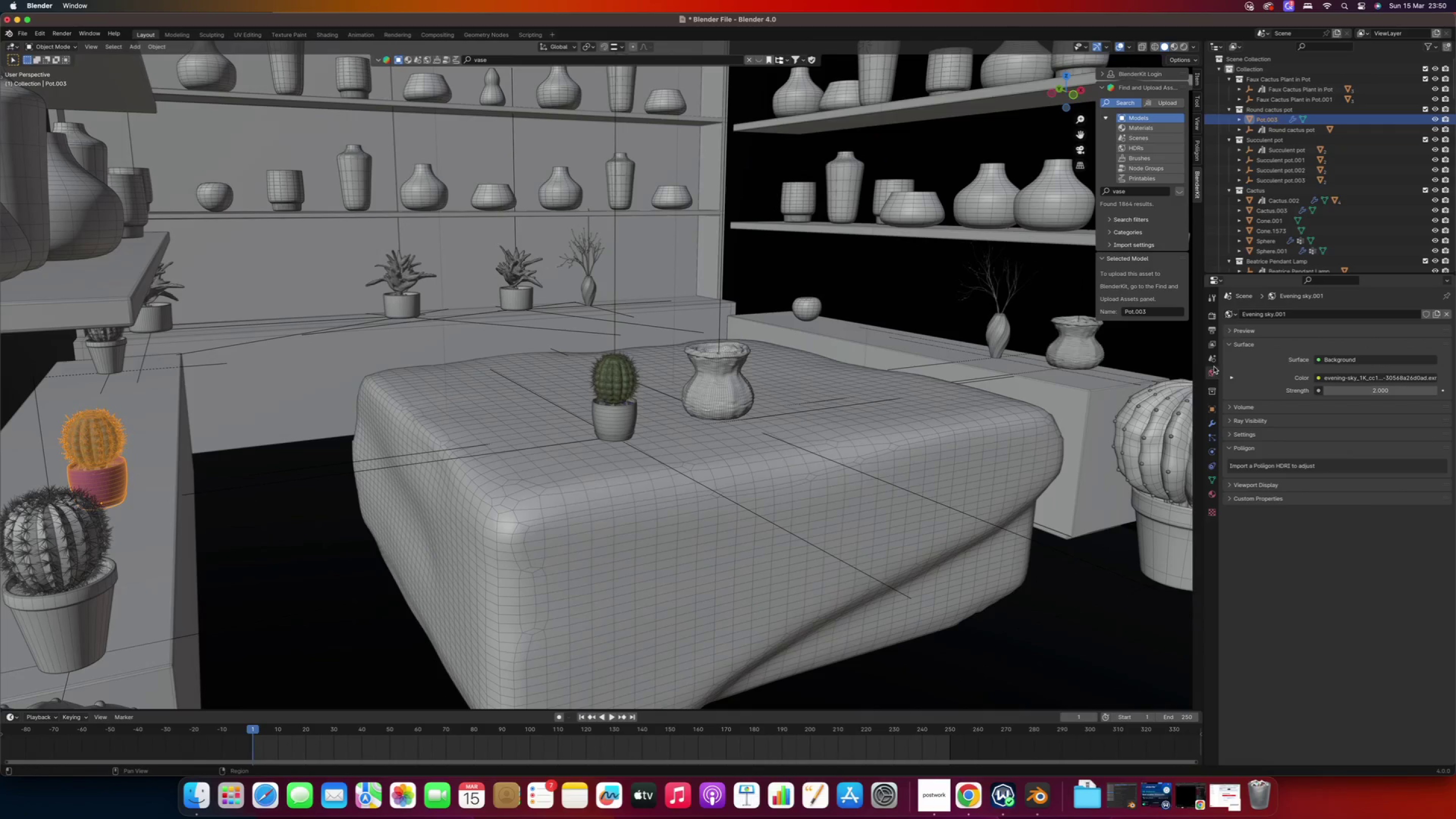 
left_click([1212, 495])
 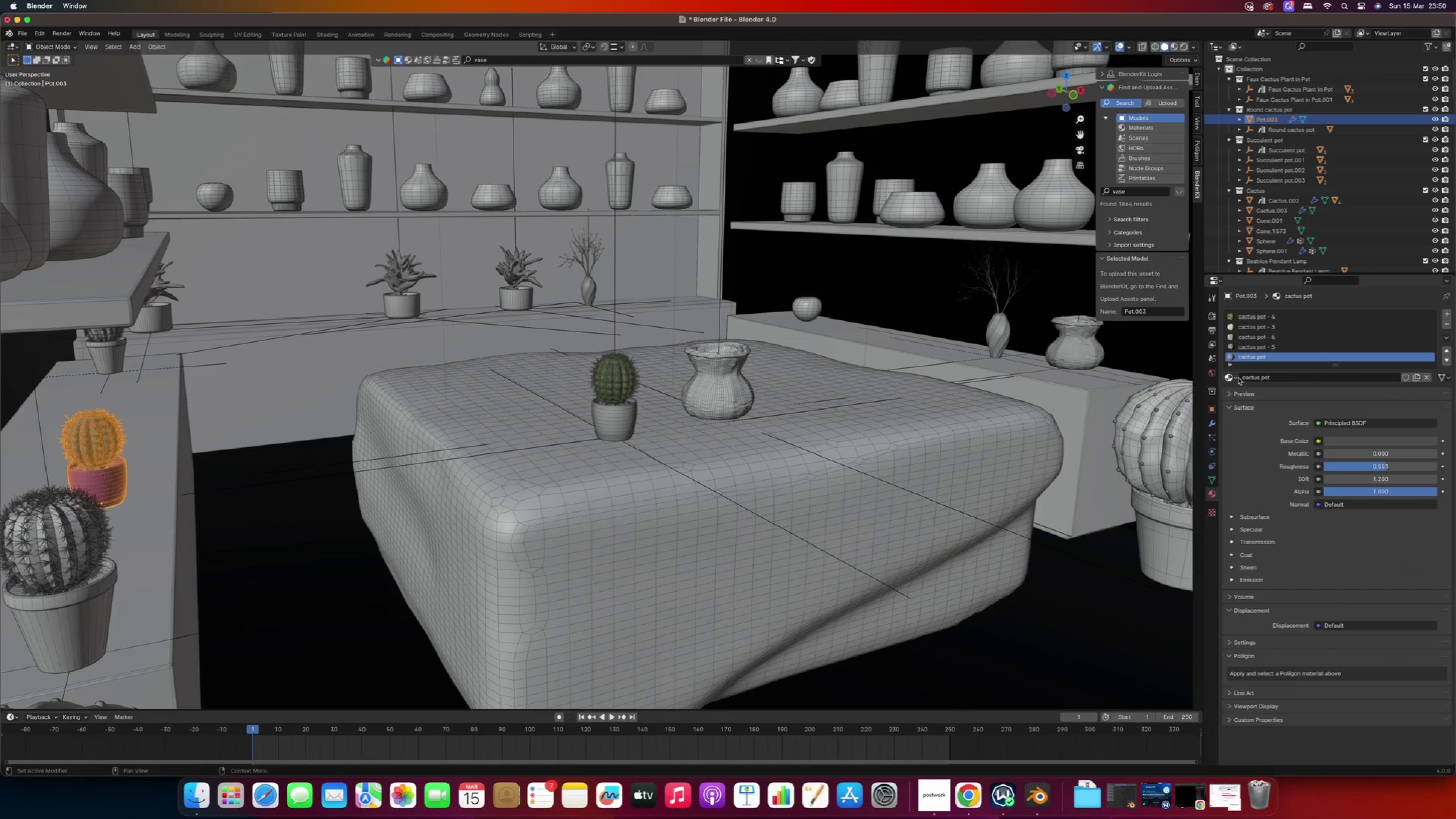 
left_click([1238, 379])
 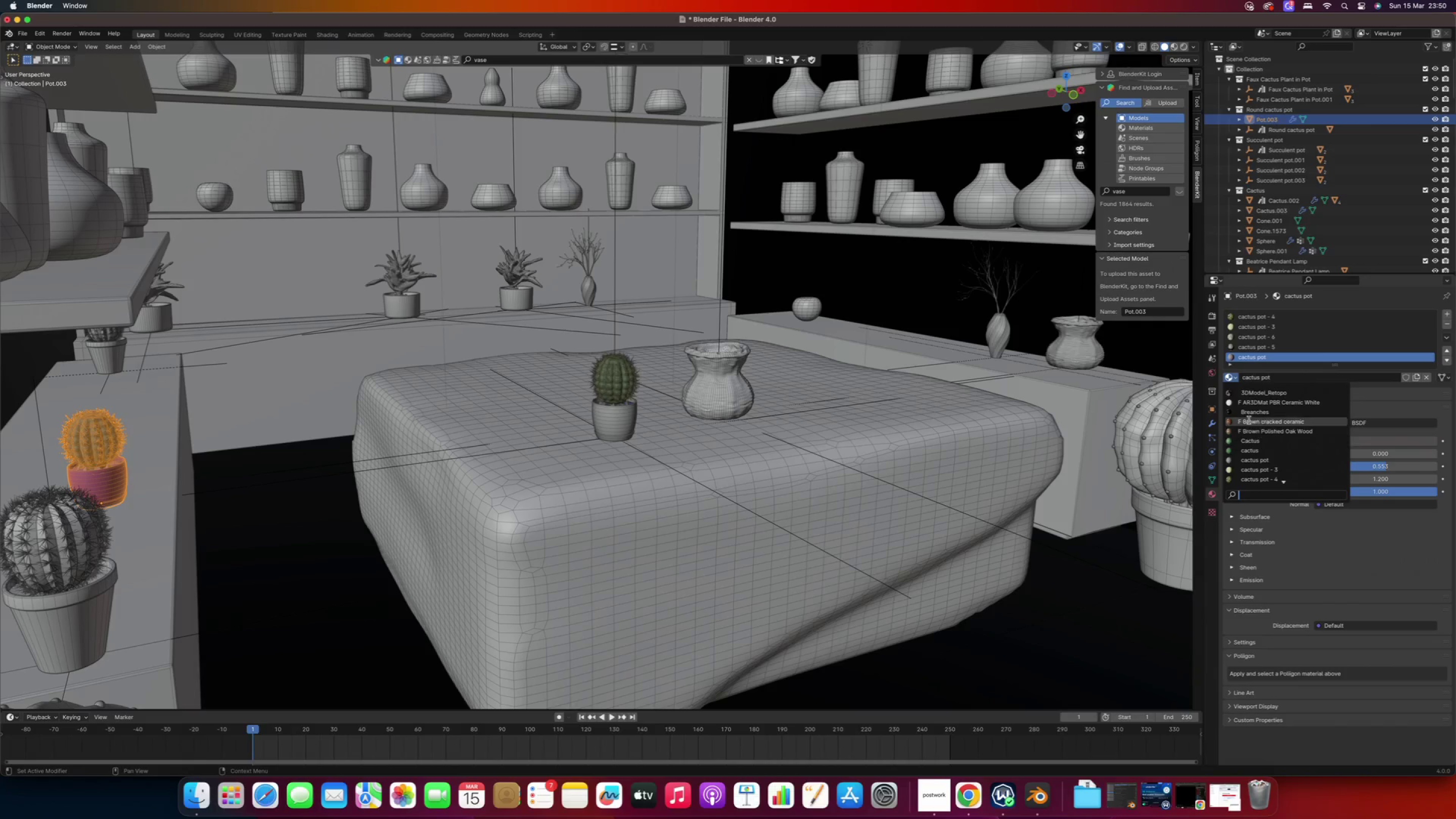 
scroll: coordinate [1255, 425], scroll_direction: down, amount: 16.0
 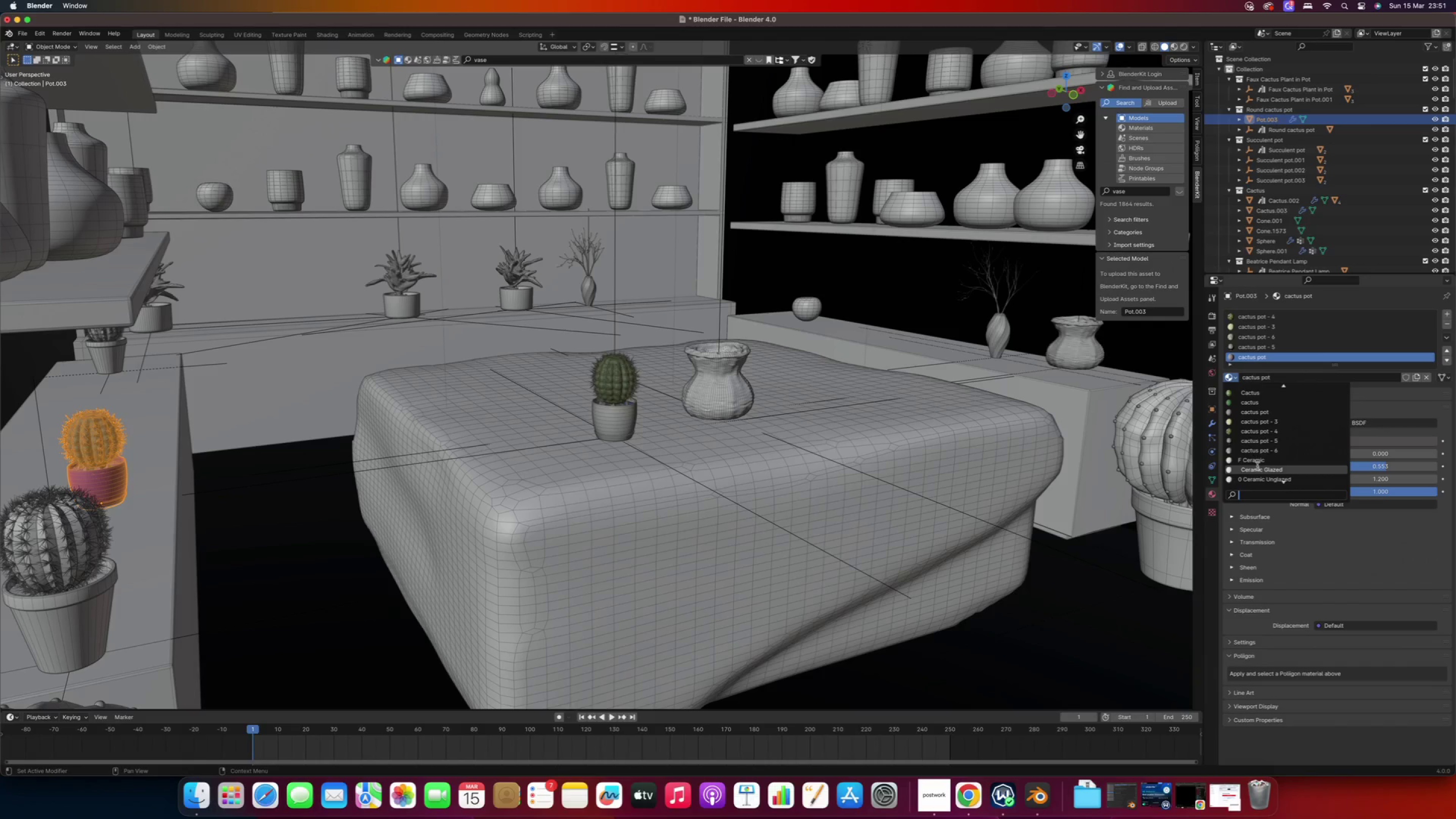 
left_click([1257, 466])
 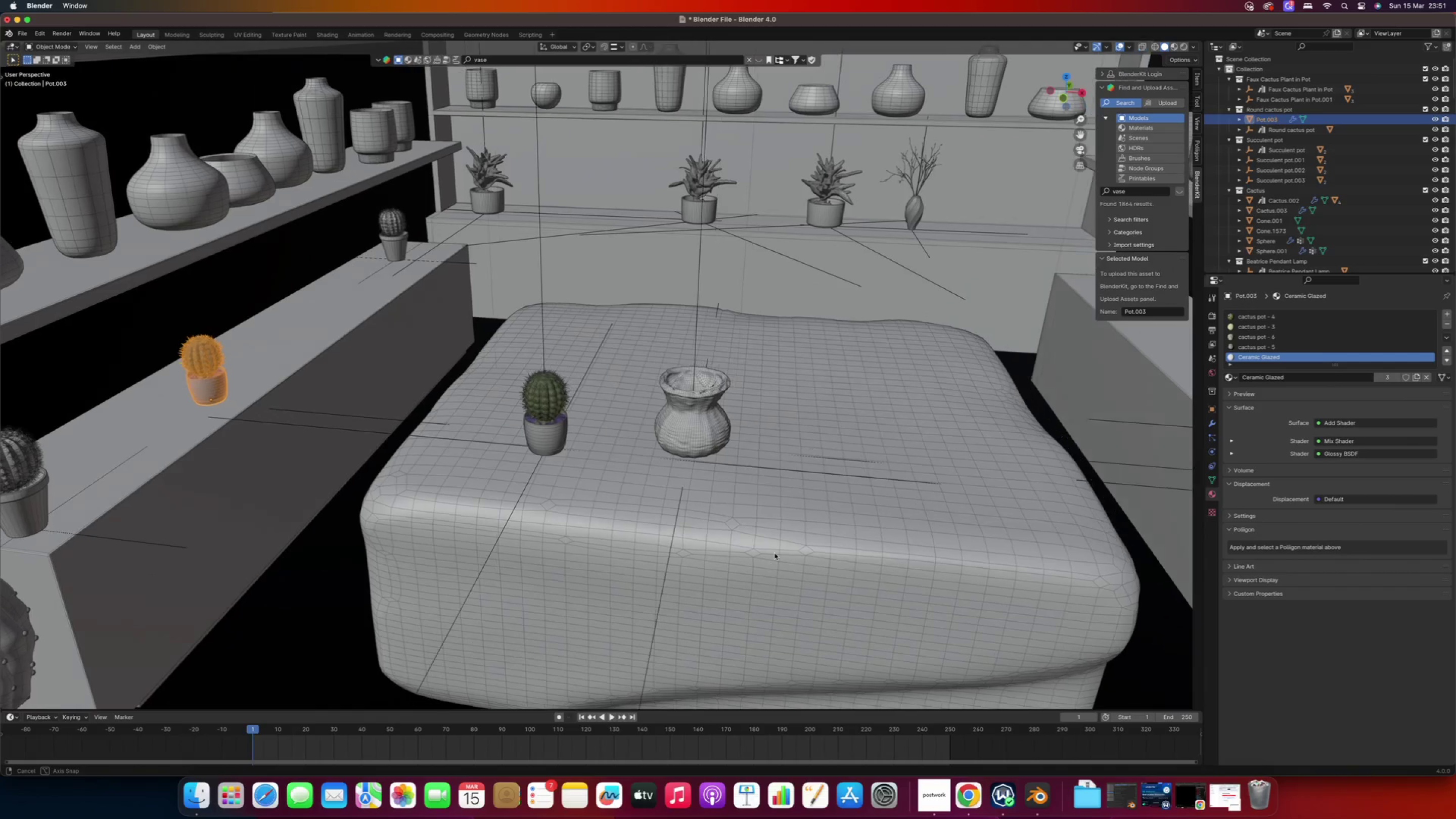 
right_click([778, 516])
 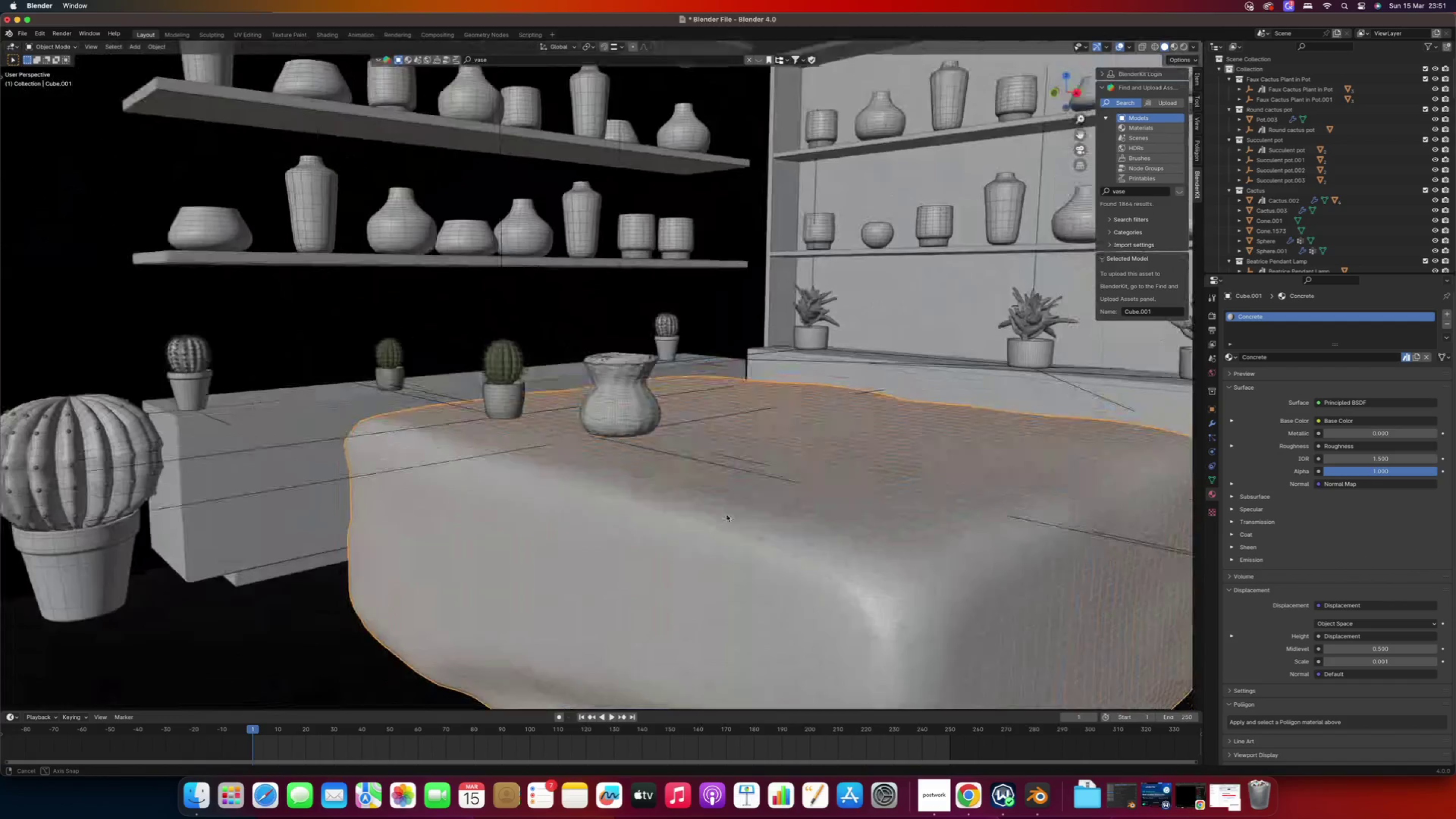 
wait(5.46)
 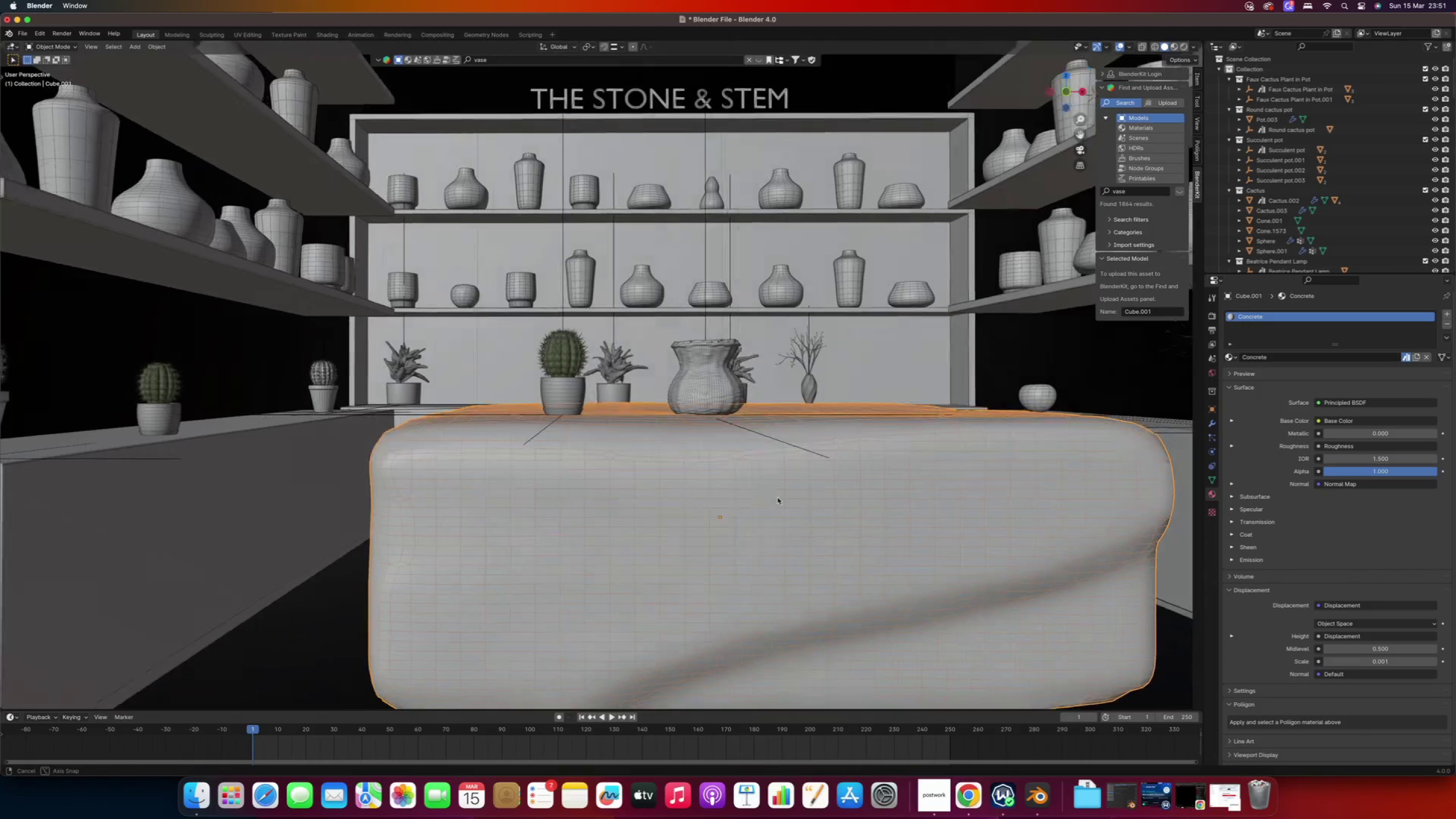 
scroll: coordinate [882, 525], scroll_direction: down, amount: 7.0
 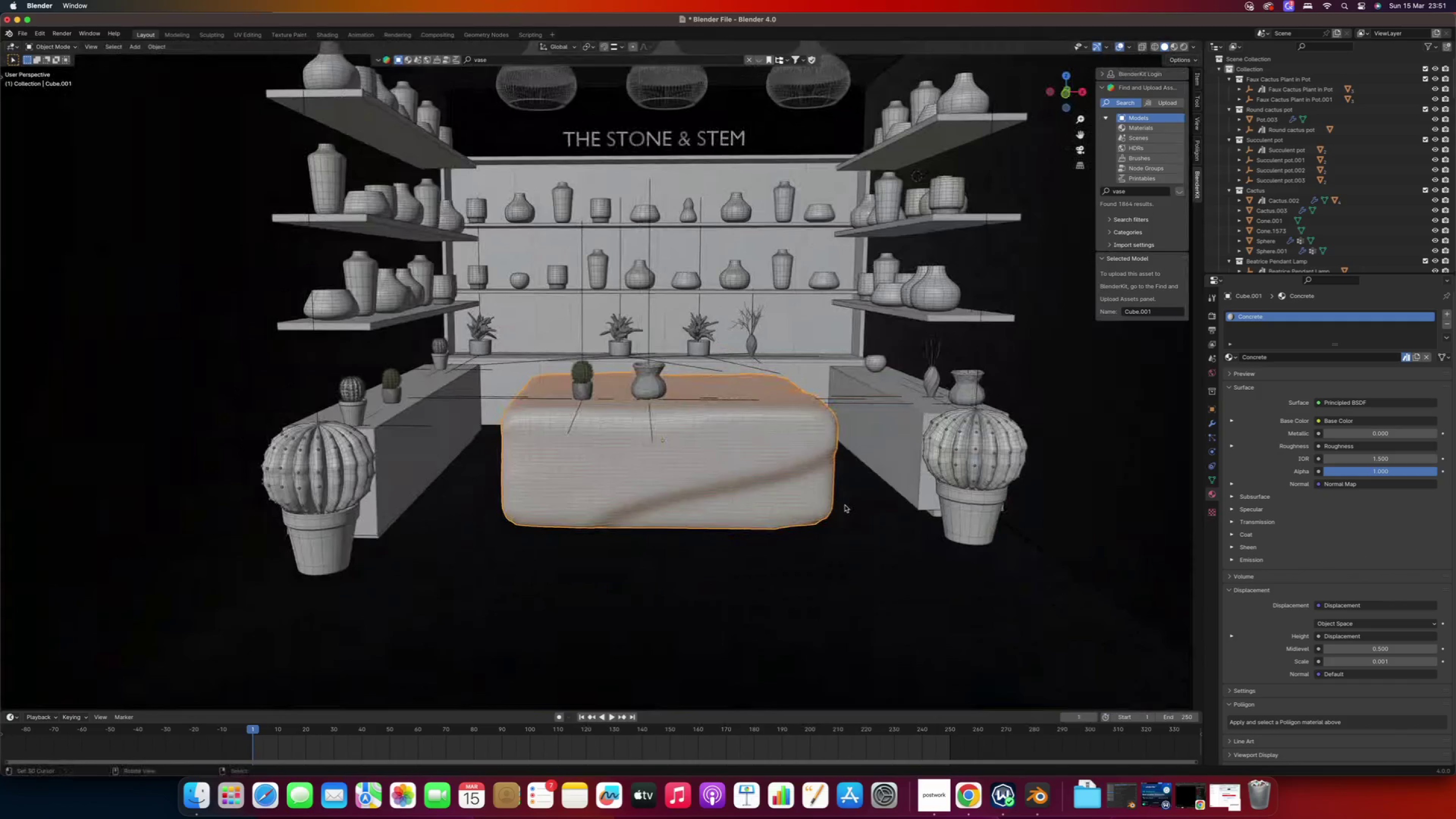 
key(Numpad0)
 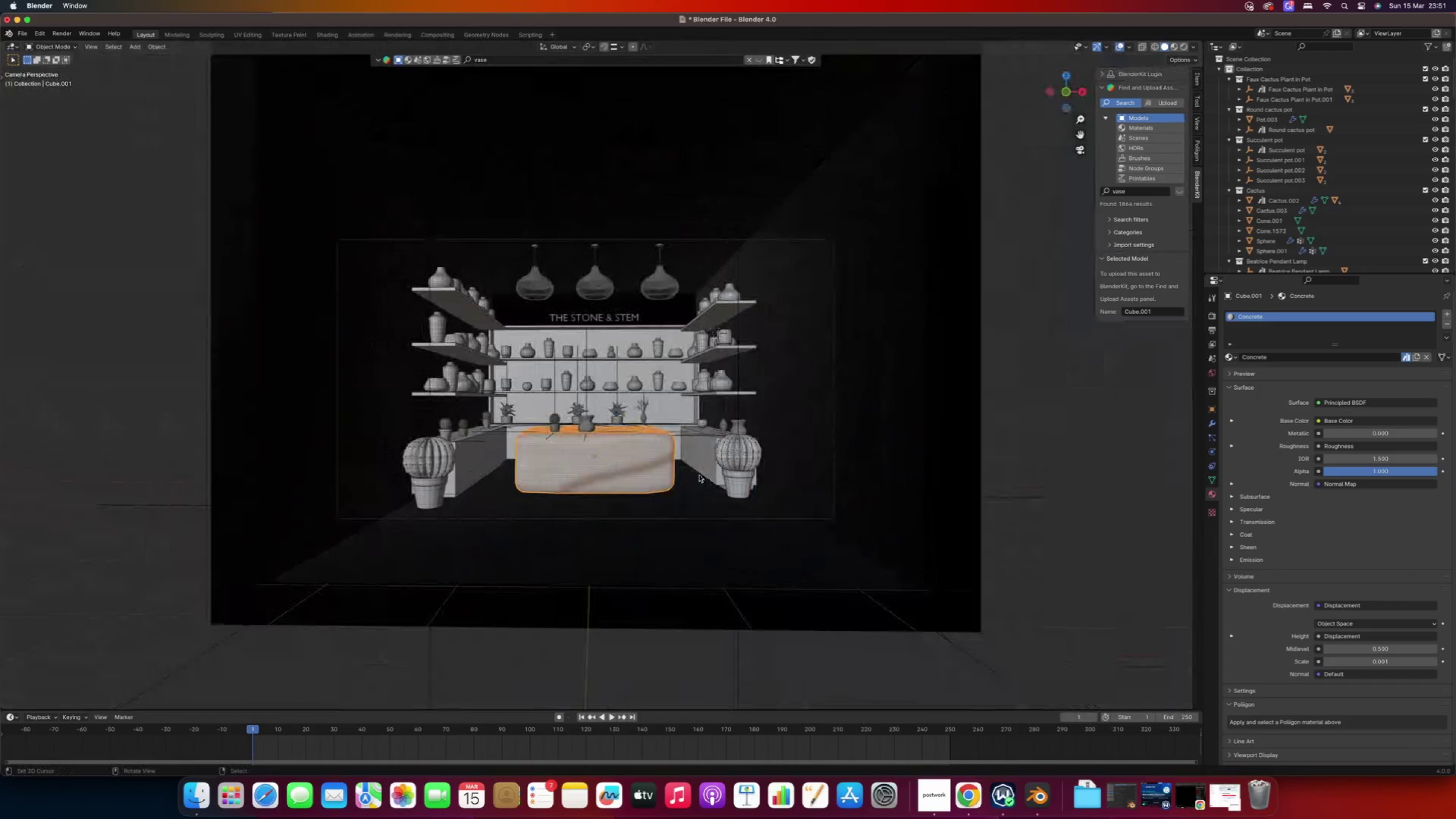 
scroll: coordinate [691, 465], scroll_direction: up, amount: 10.0
 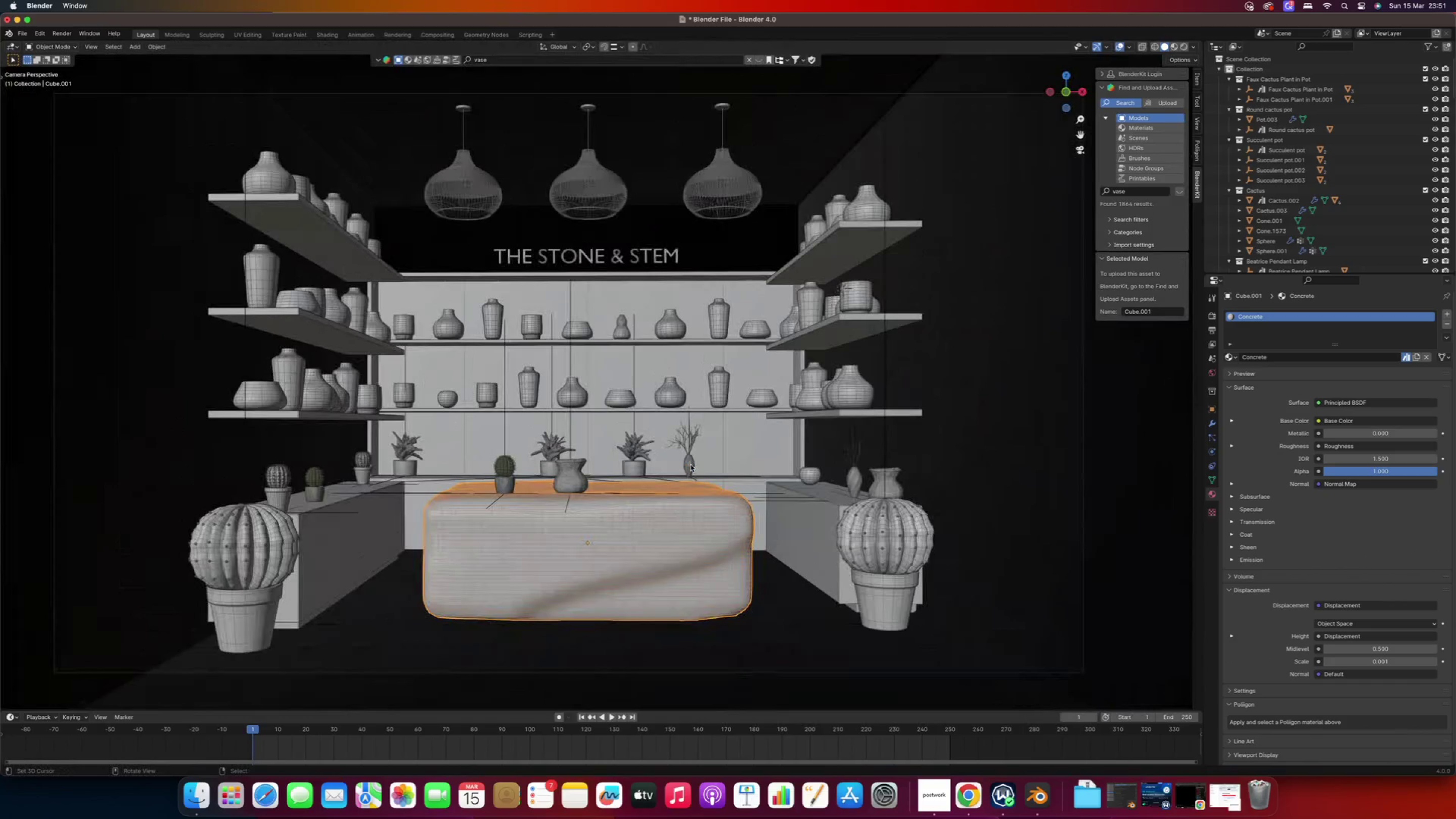 
key(Meta+S)
 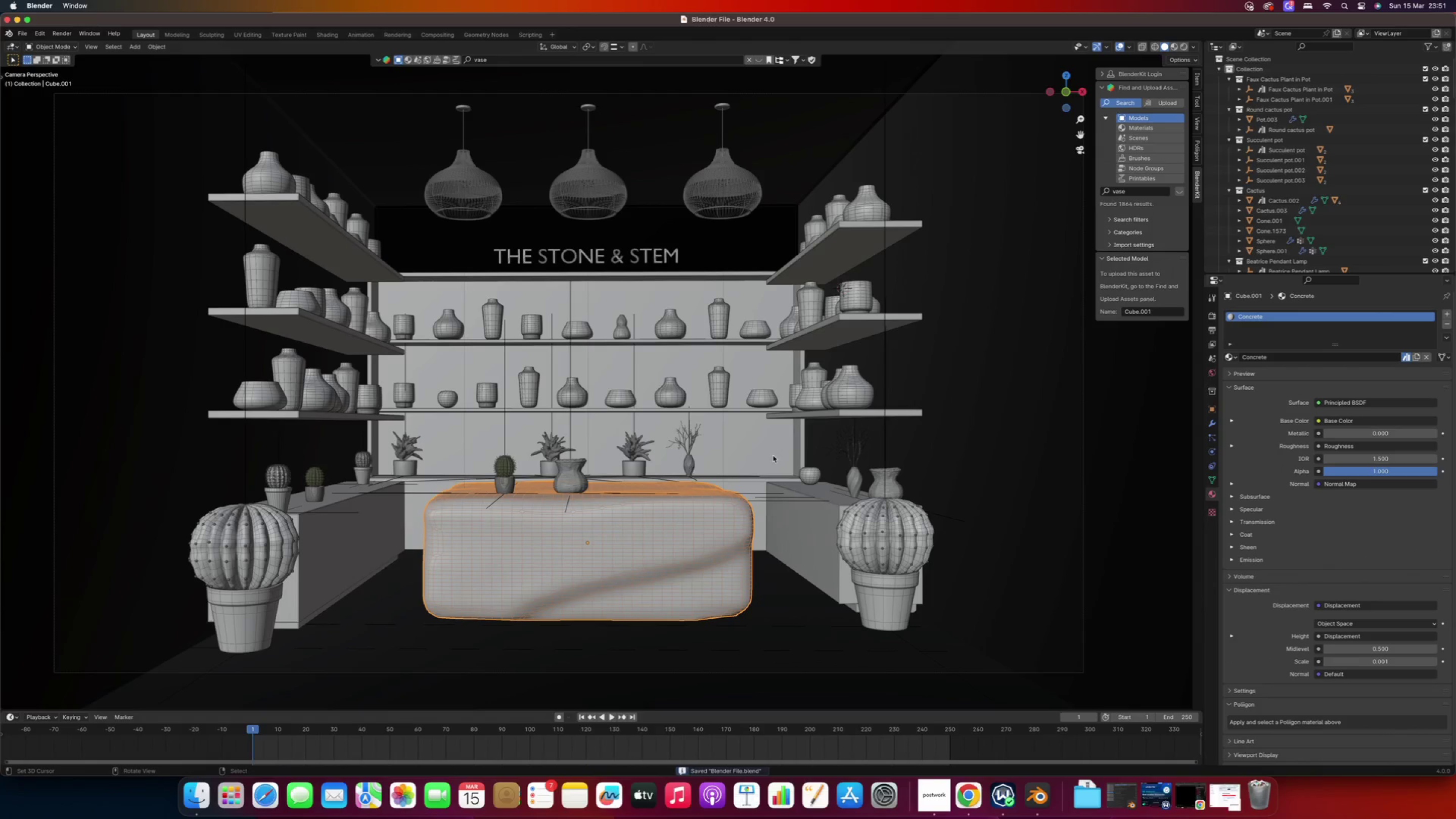 
scroll: coordinate [441, 424], scroll_direction: up, amount: 2.0
 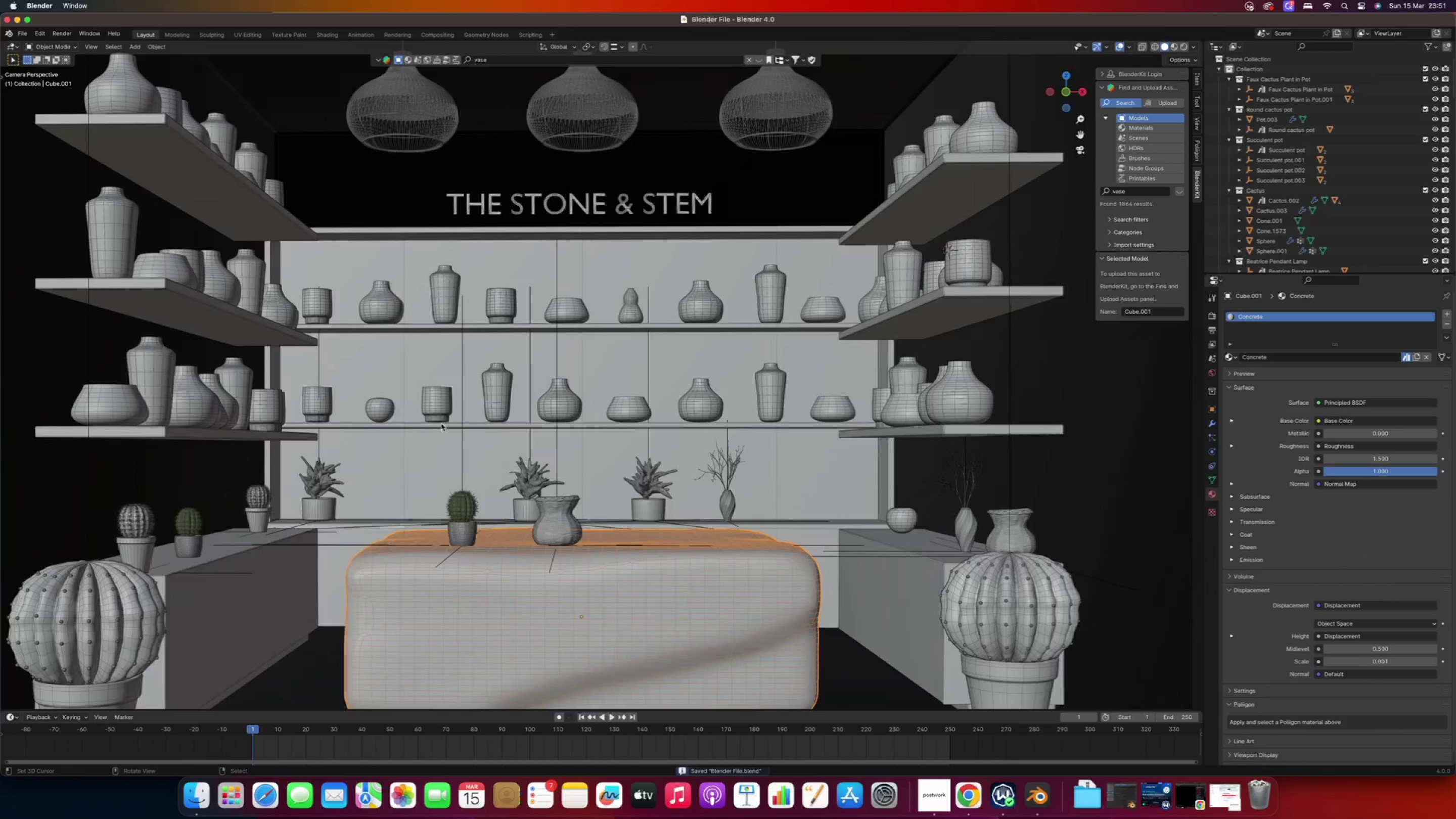 
scroll: coordinate [441, 424], scroll_direction: down, amount: 2.0
 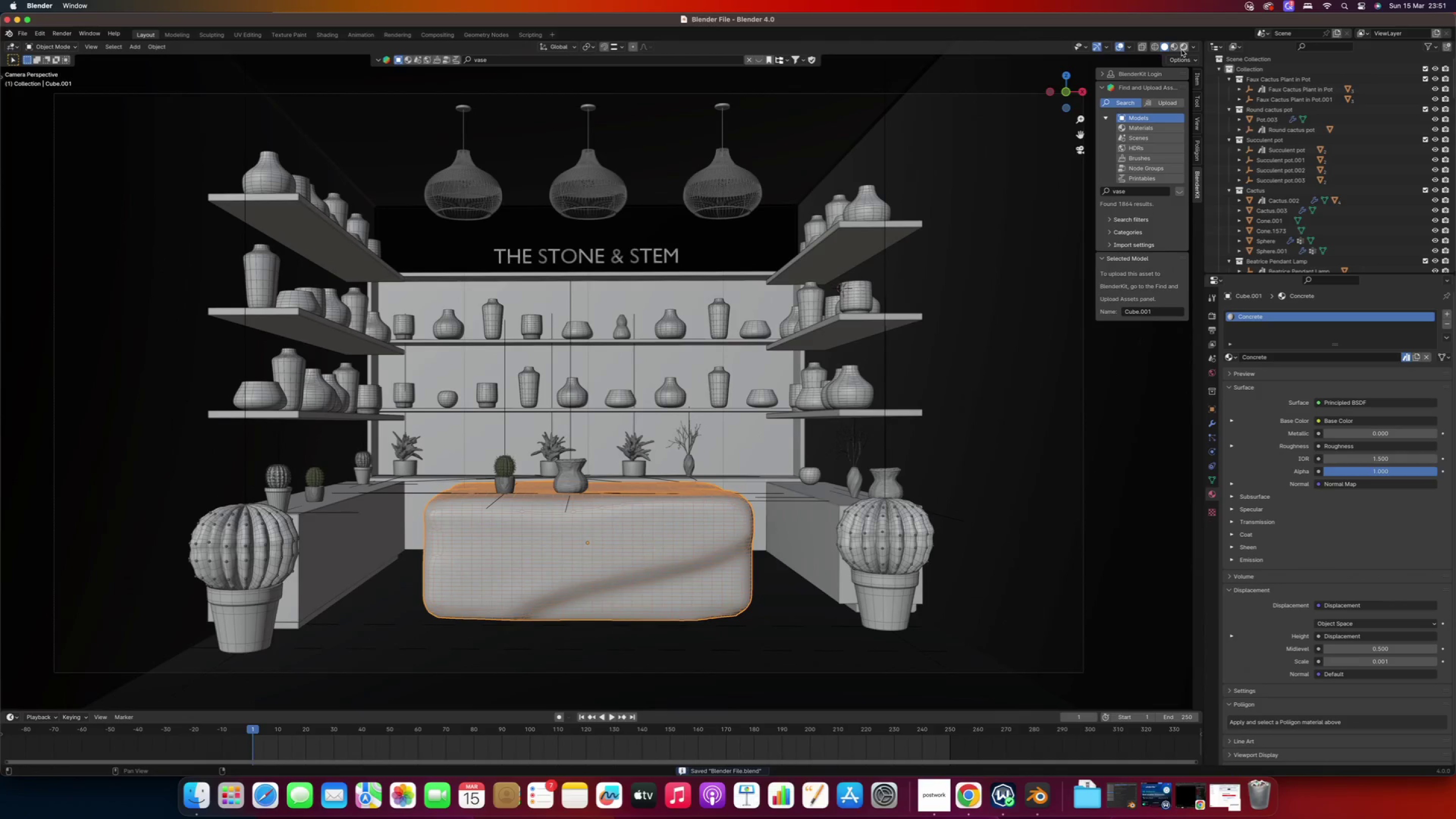 
left_click([1184, 50])
 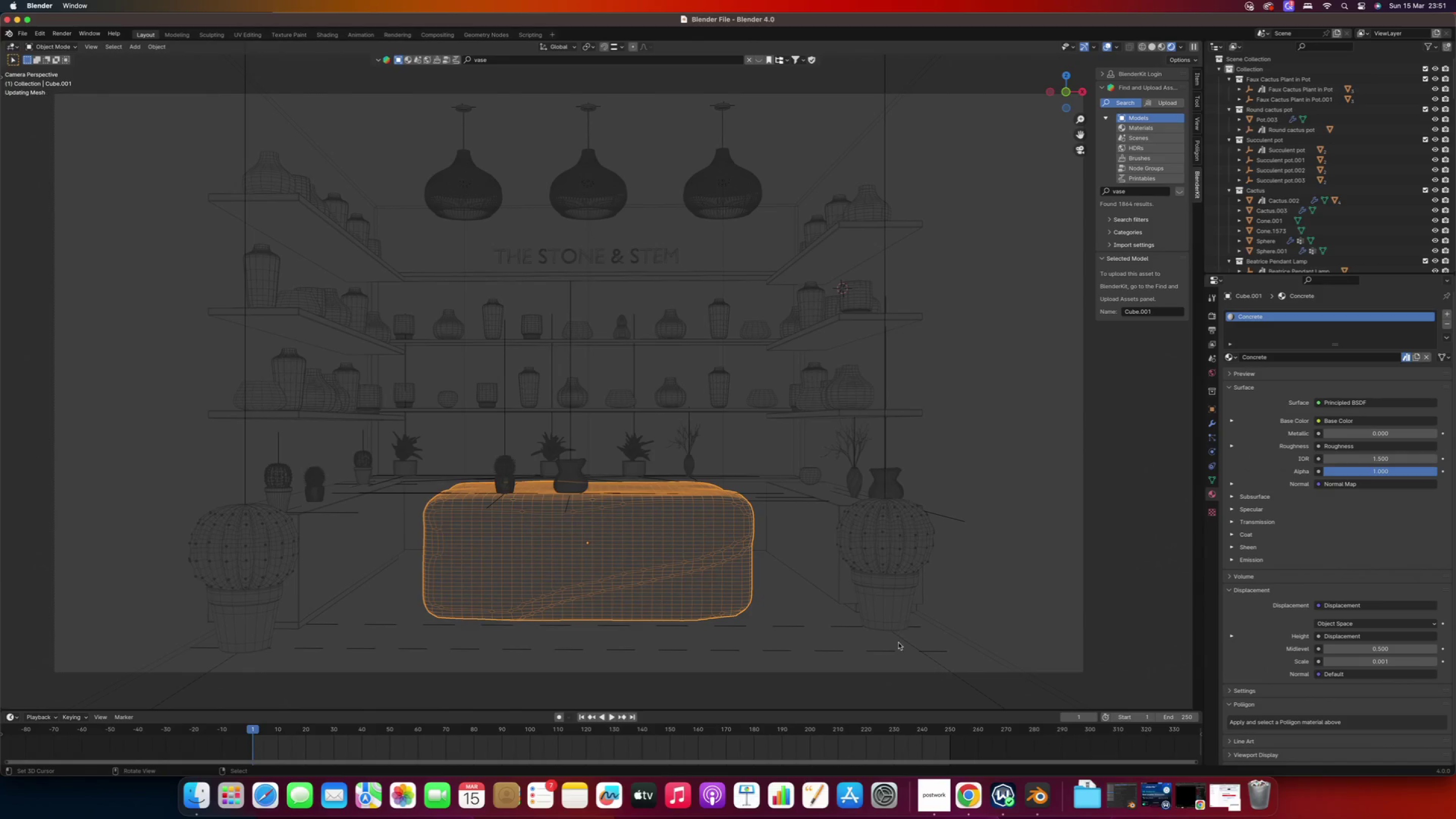 
wait(5.62)
 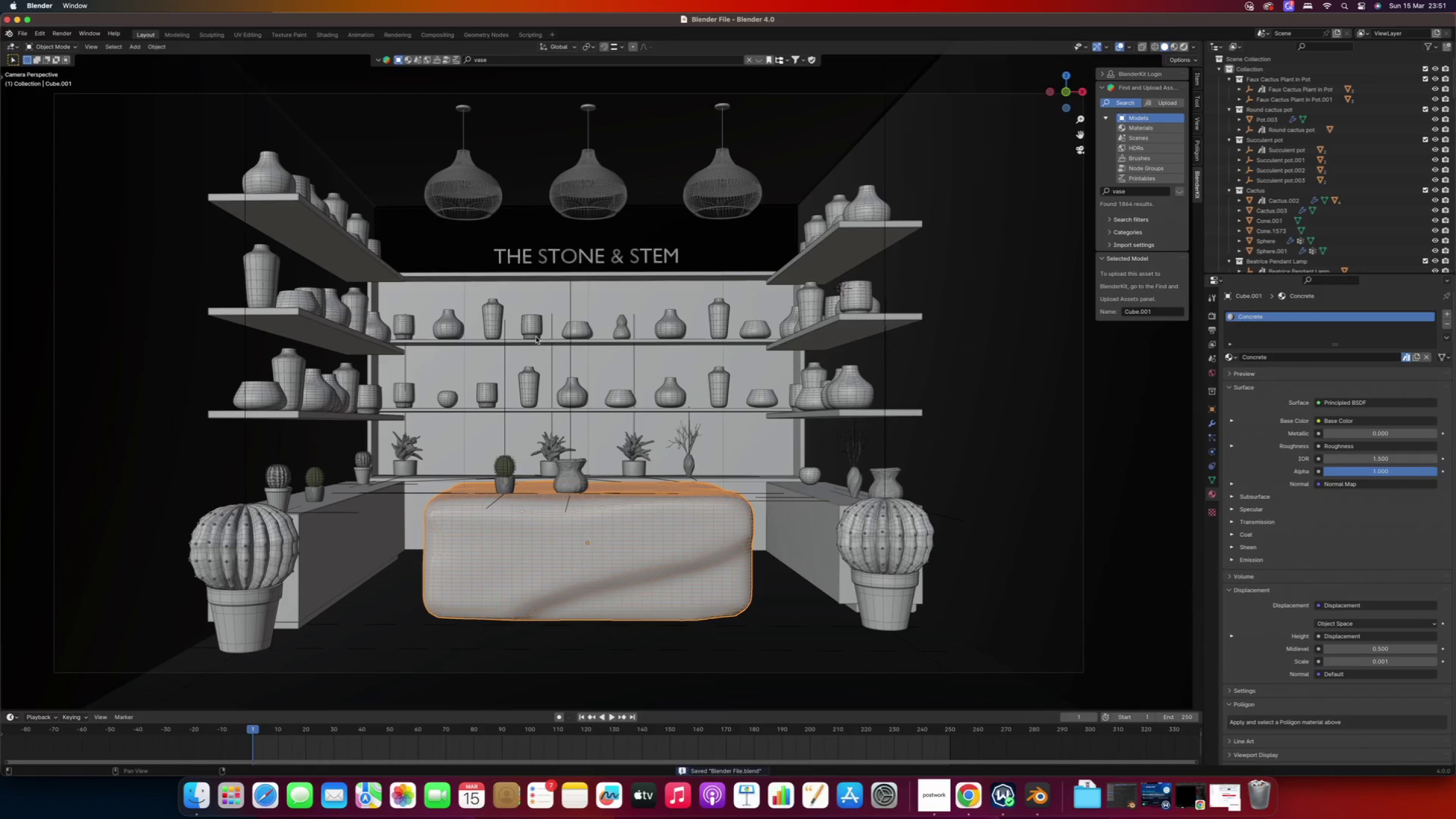 
left_click([973, 796])
 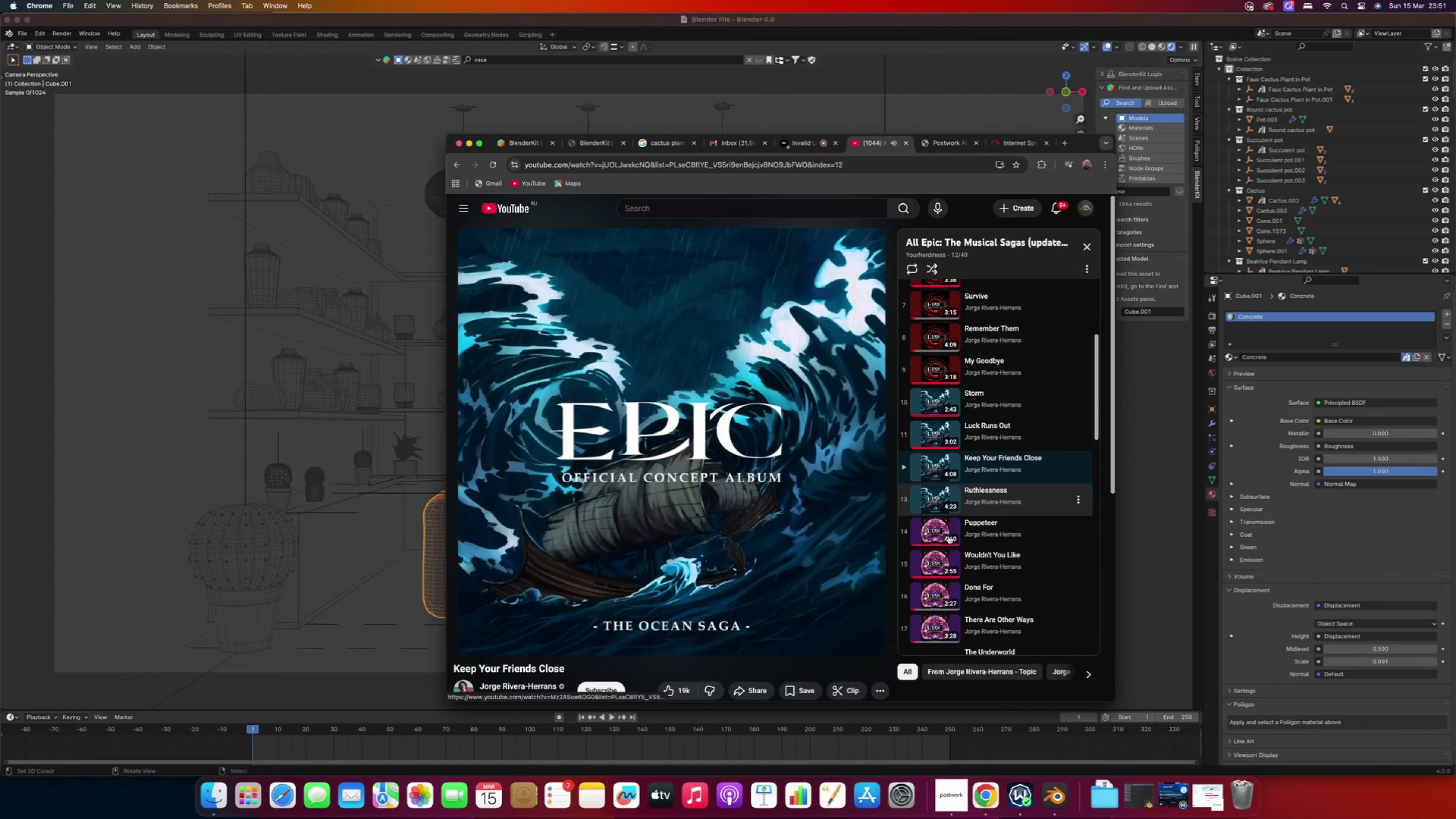 
wait(5.16)
 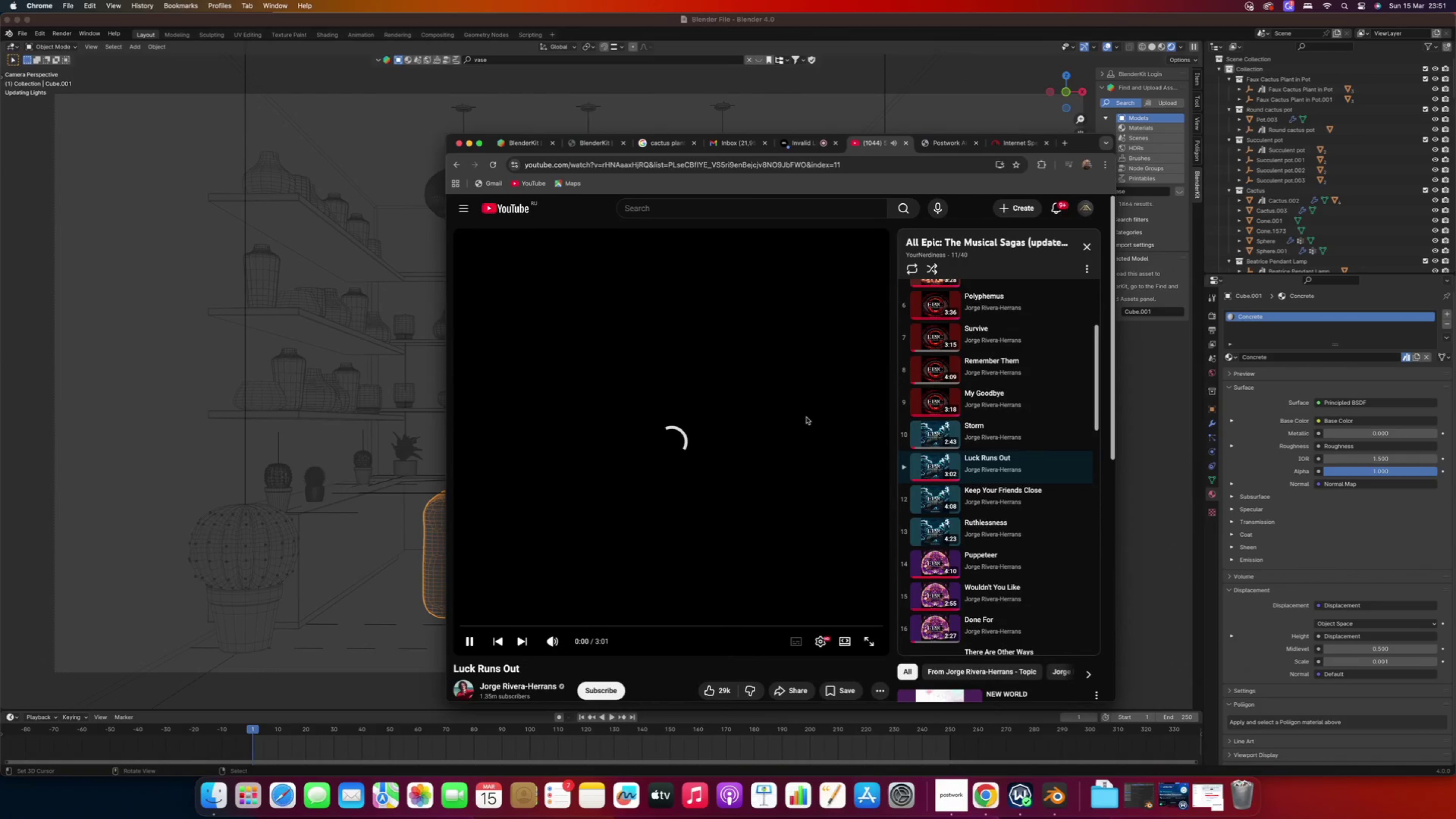 
scroll: coordinate [1004, 489], scroll_direction: down, amount: 3.0
 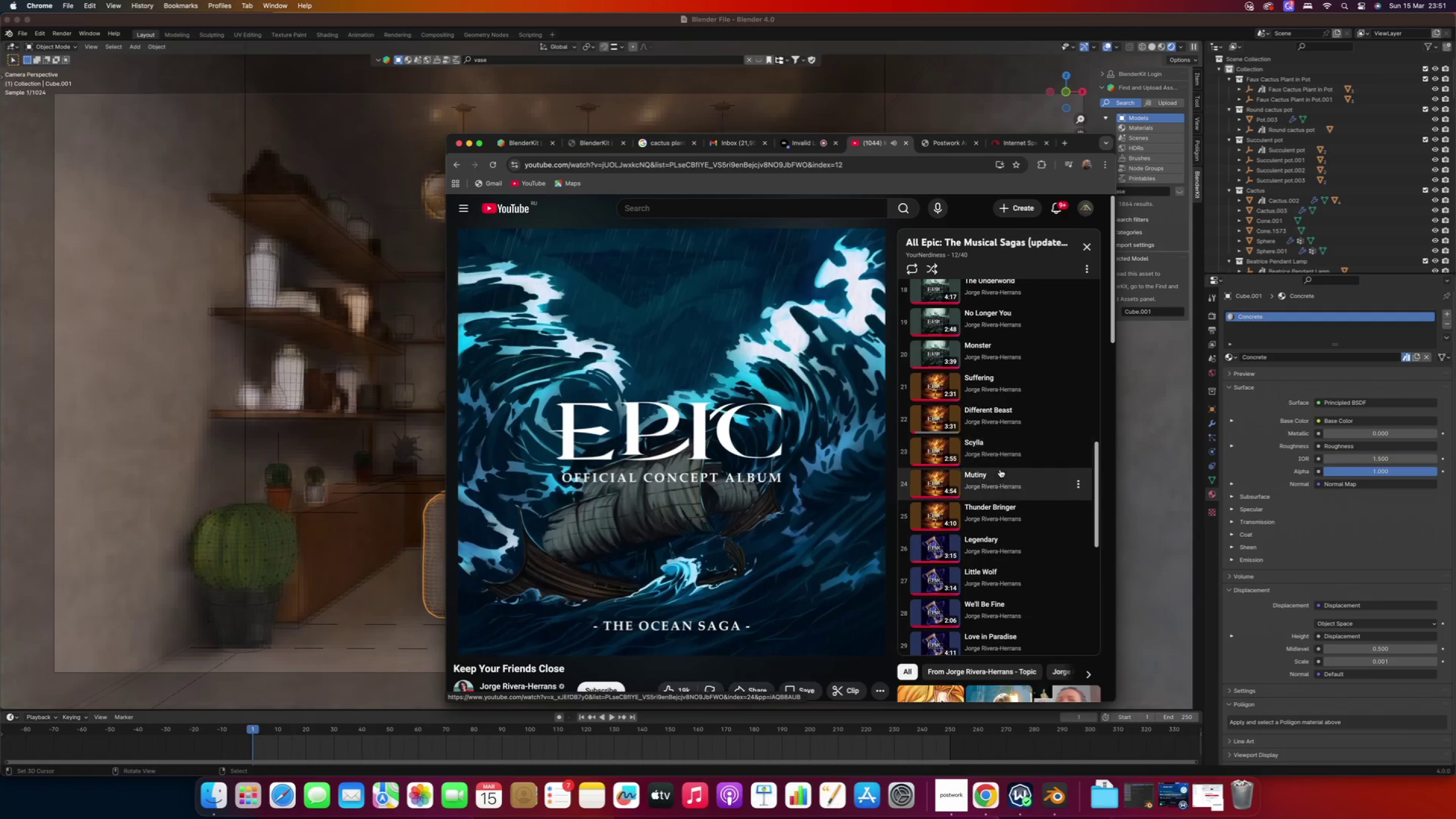 
left_click([931, 482])
 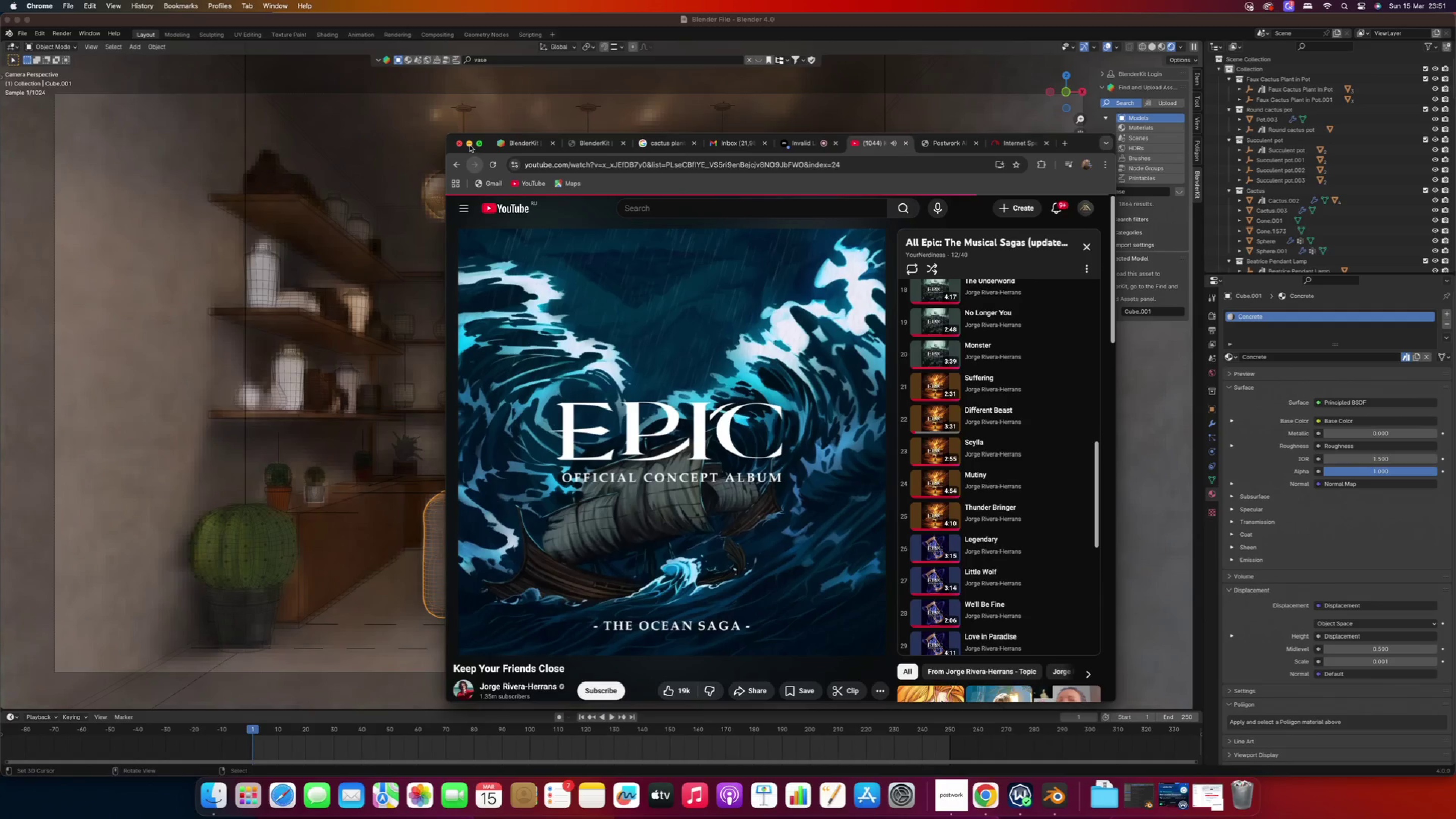 
left_click([470, 145])
 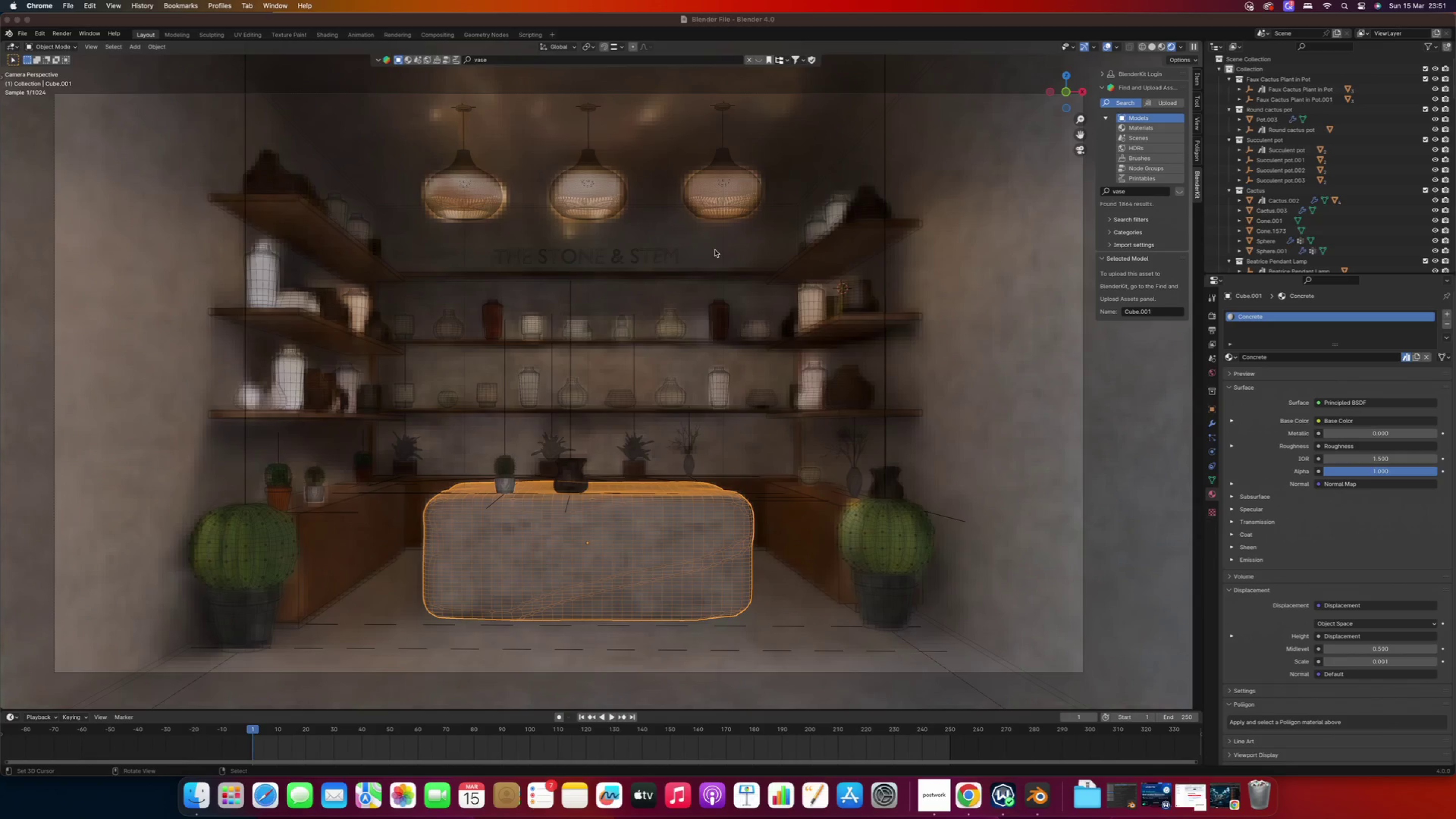 
wait(6.03)
 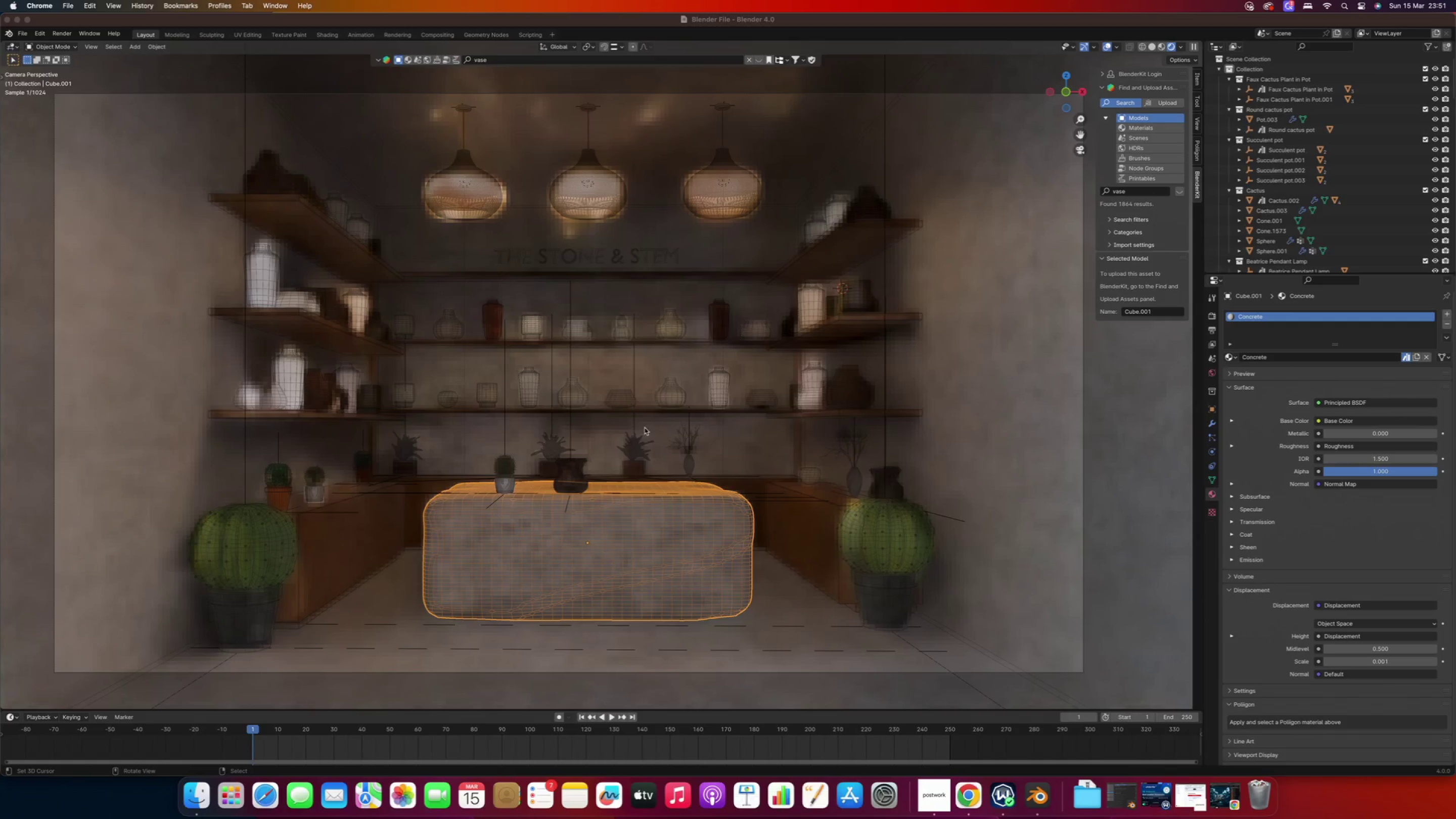 
left_click([1108, 46])
 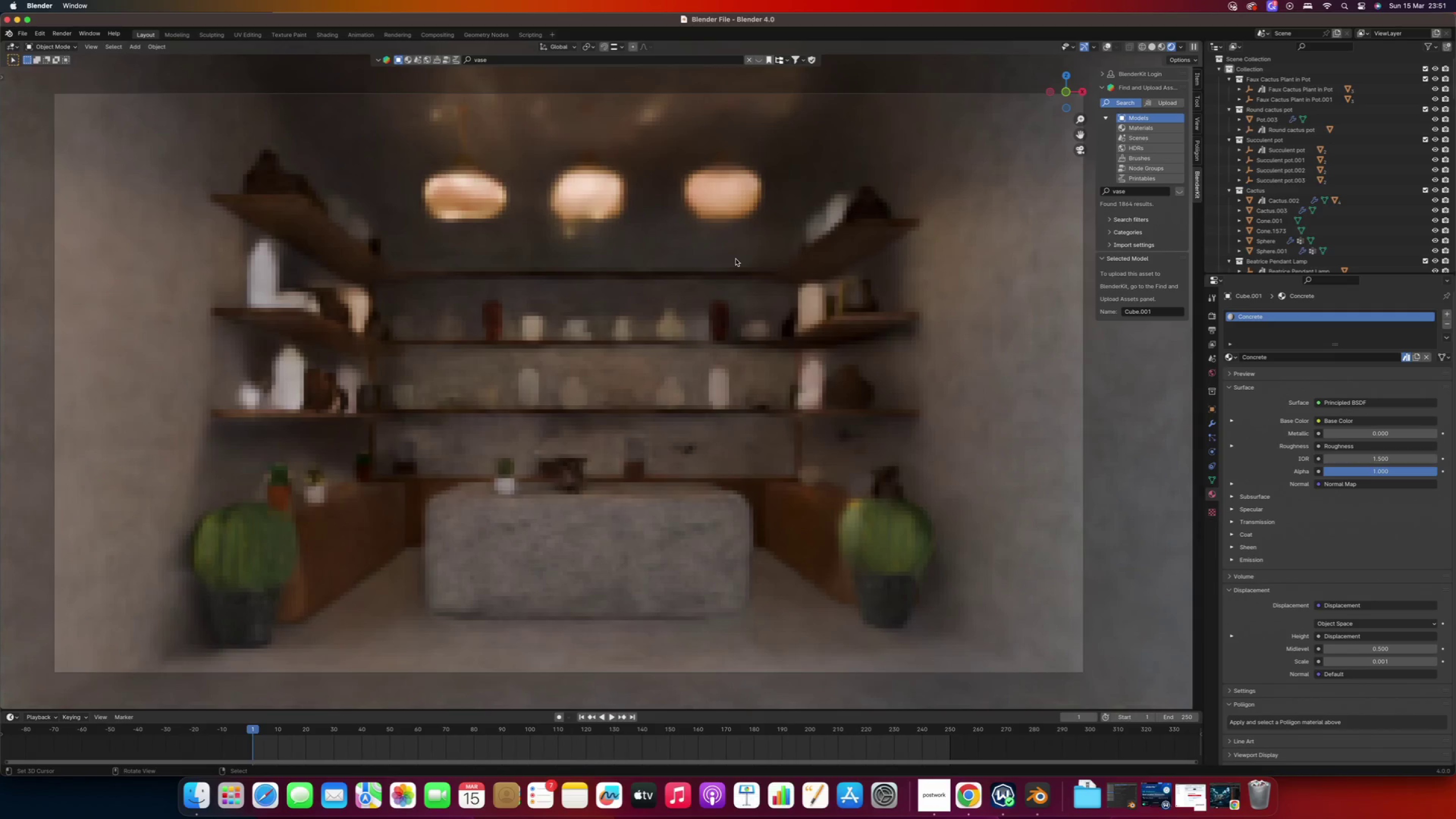 
wait(7.56)
 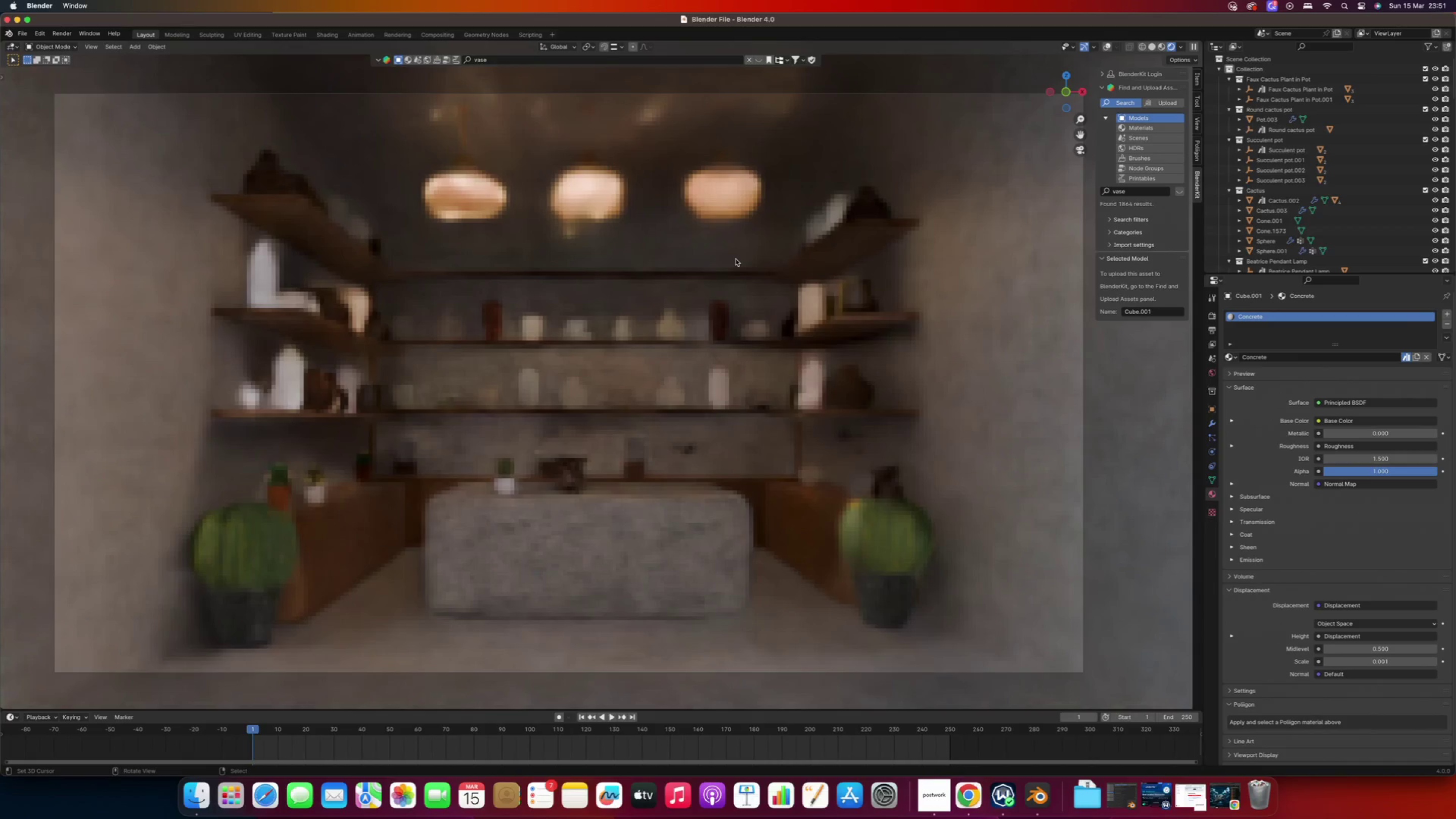 
left_click([506, 55])
 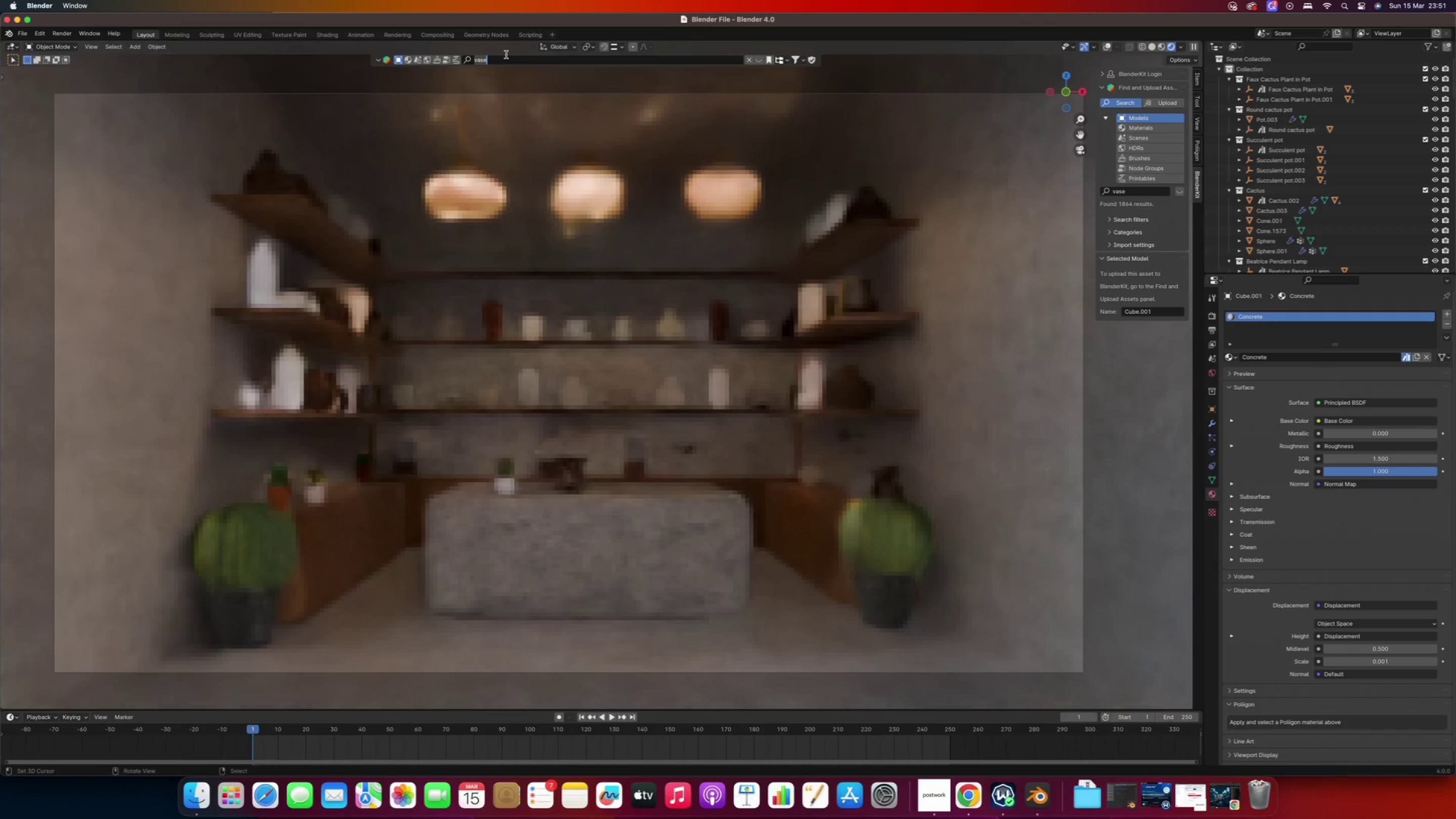 
type(tracklight)
 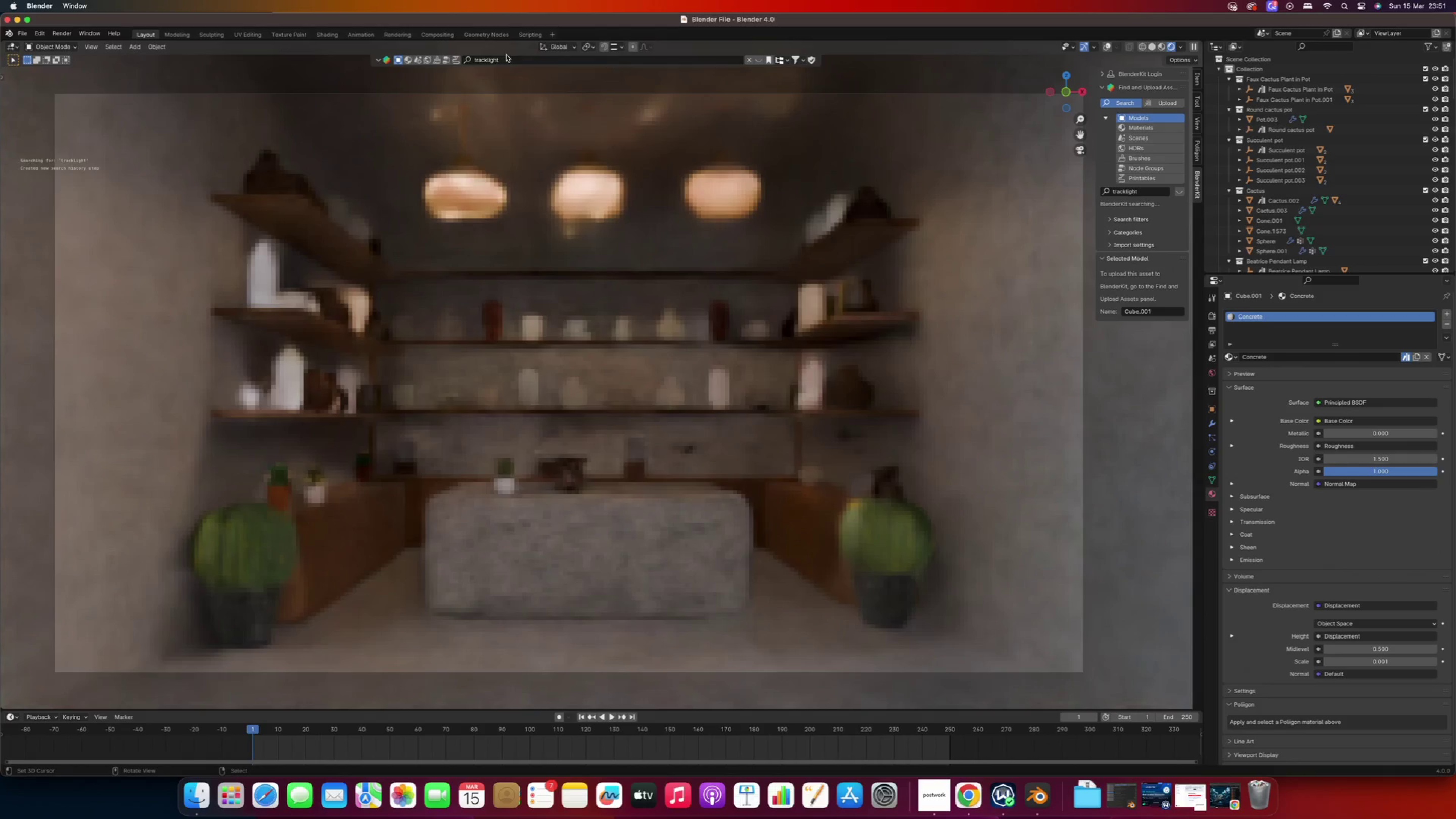 
key(Enter)
 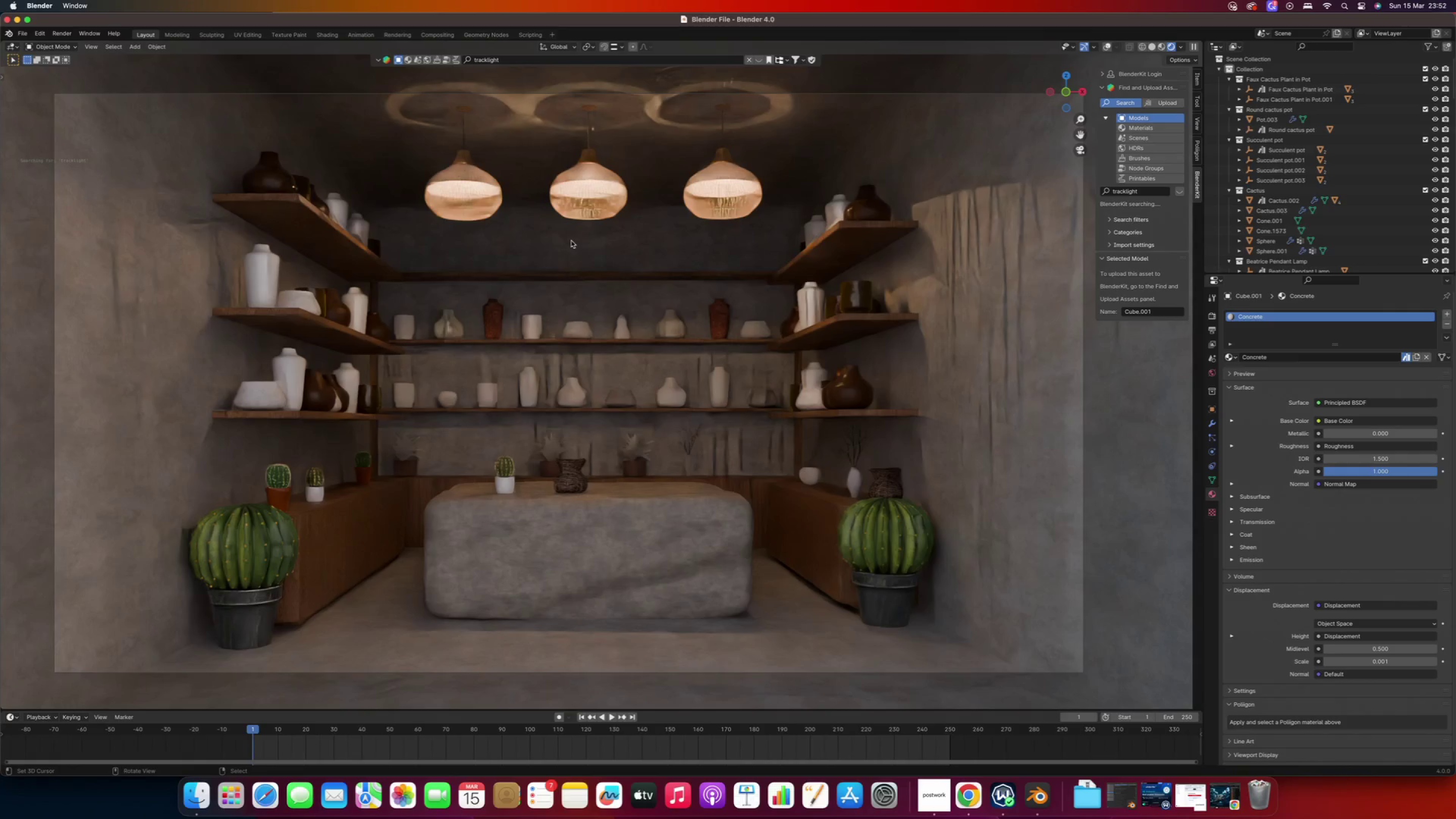 
wait(10.73)
 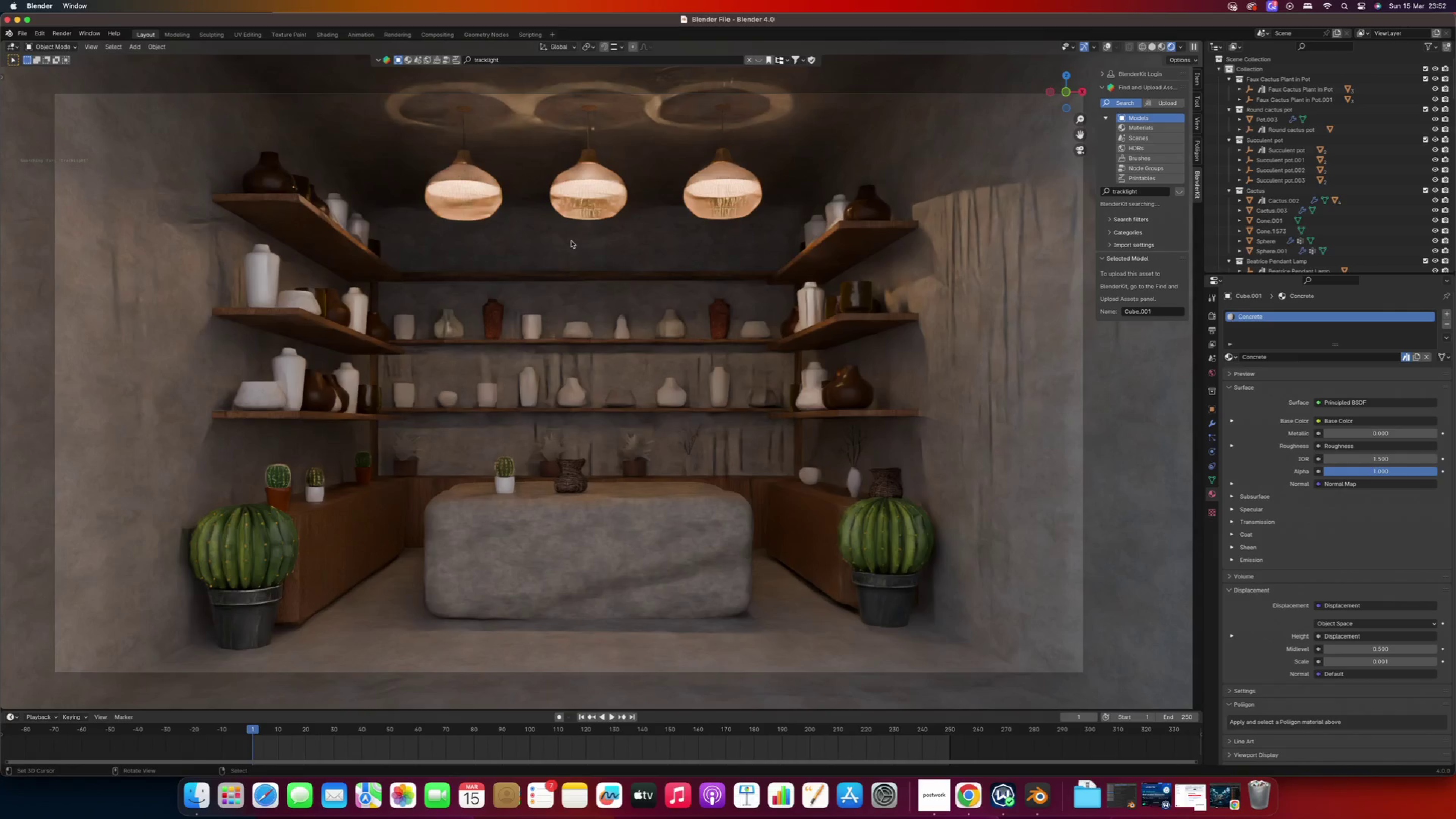 
right_click([727, 184])
 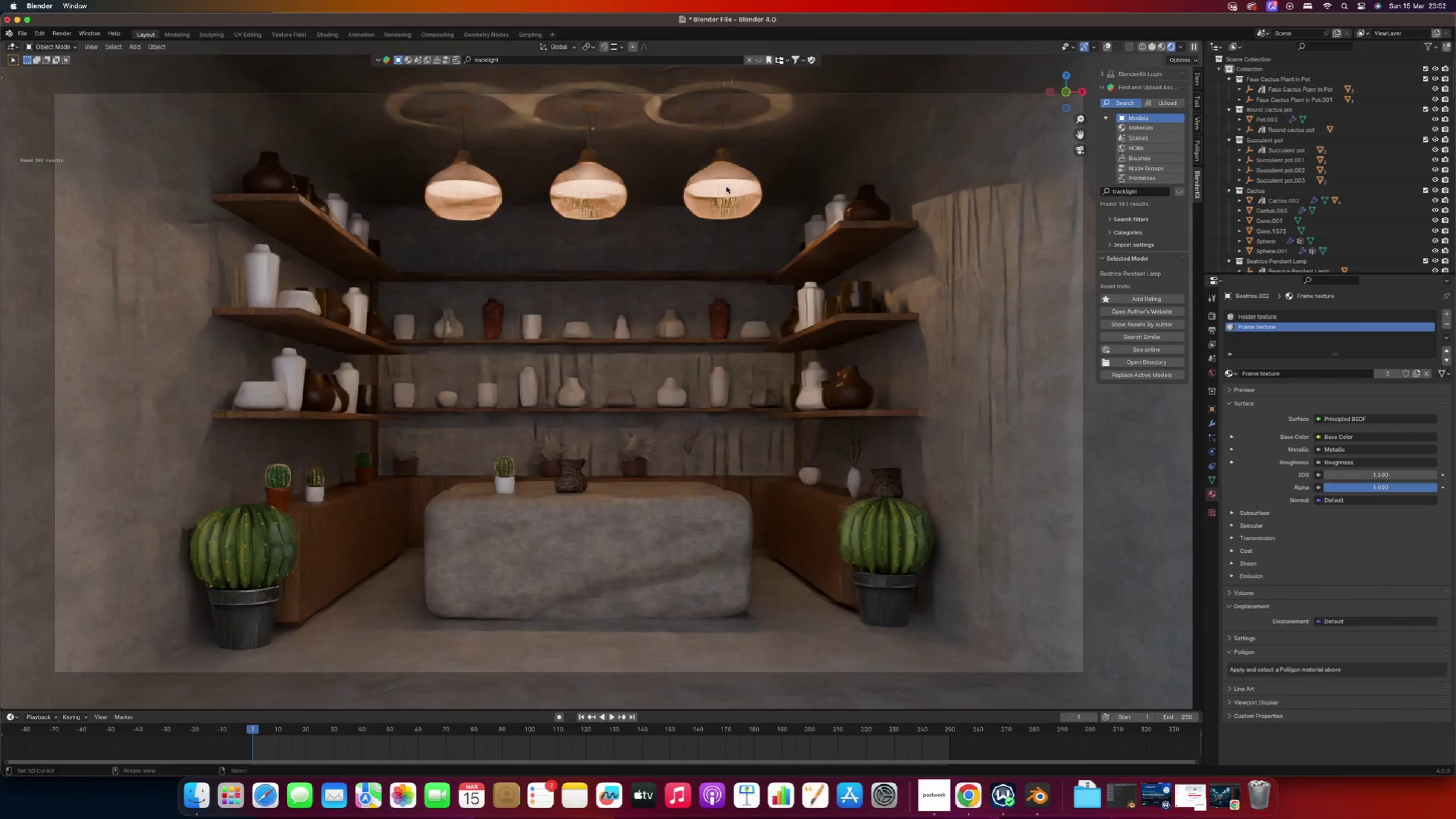 
right_click([726, 187])
 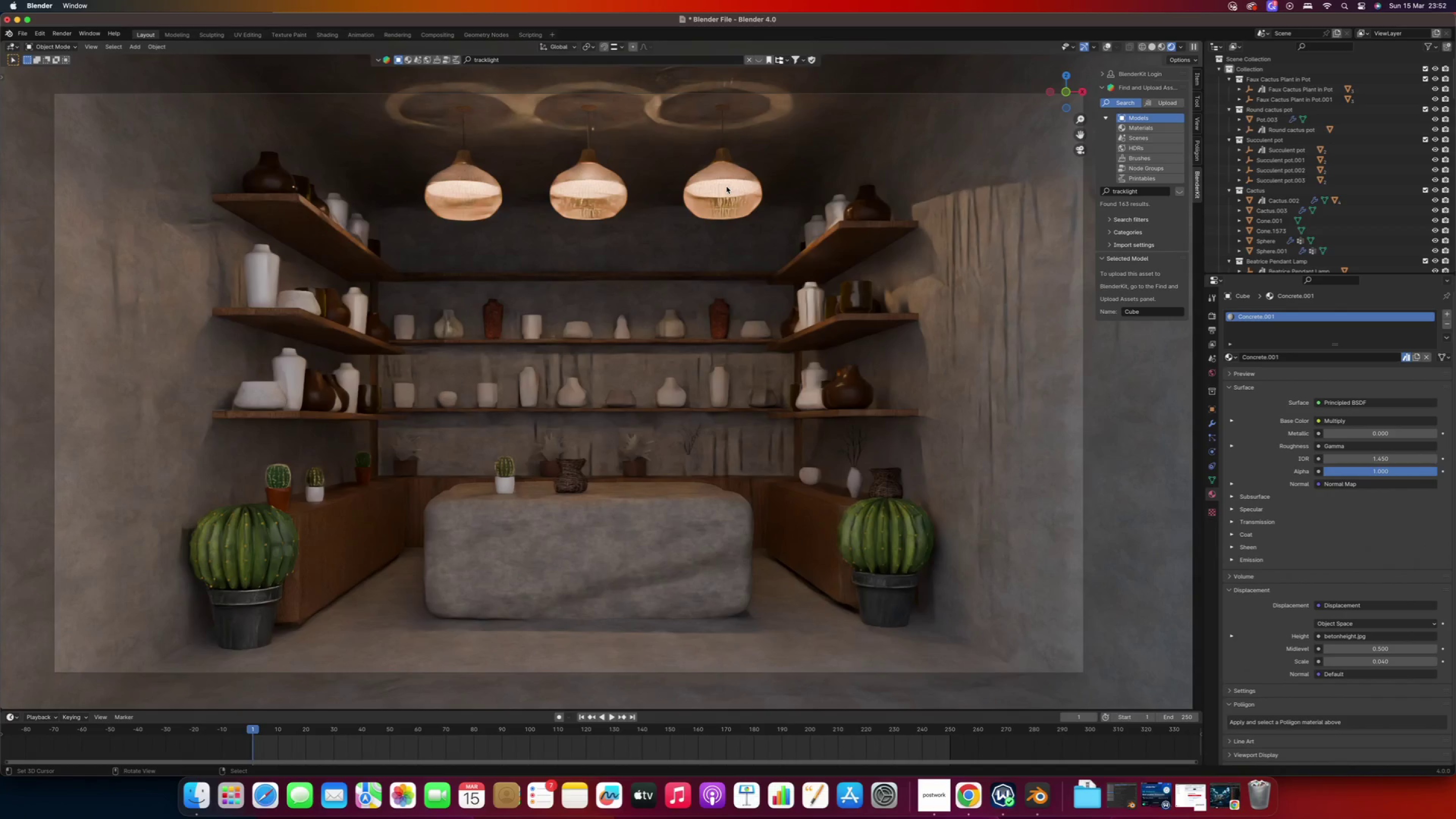 
right_click([720, 192])
 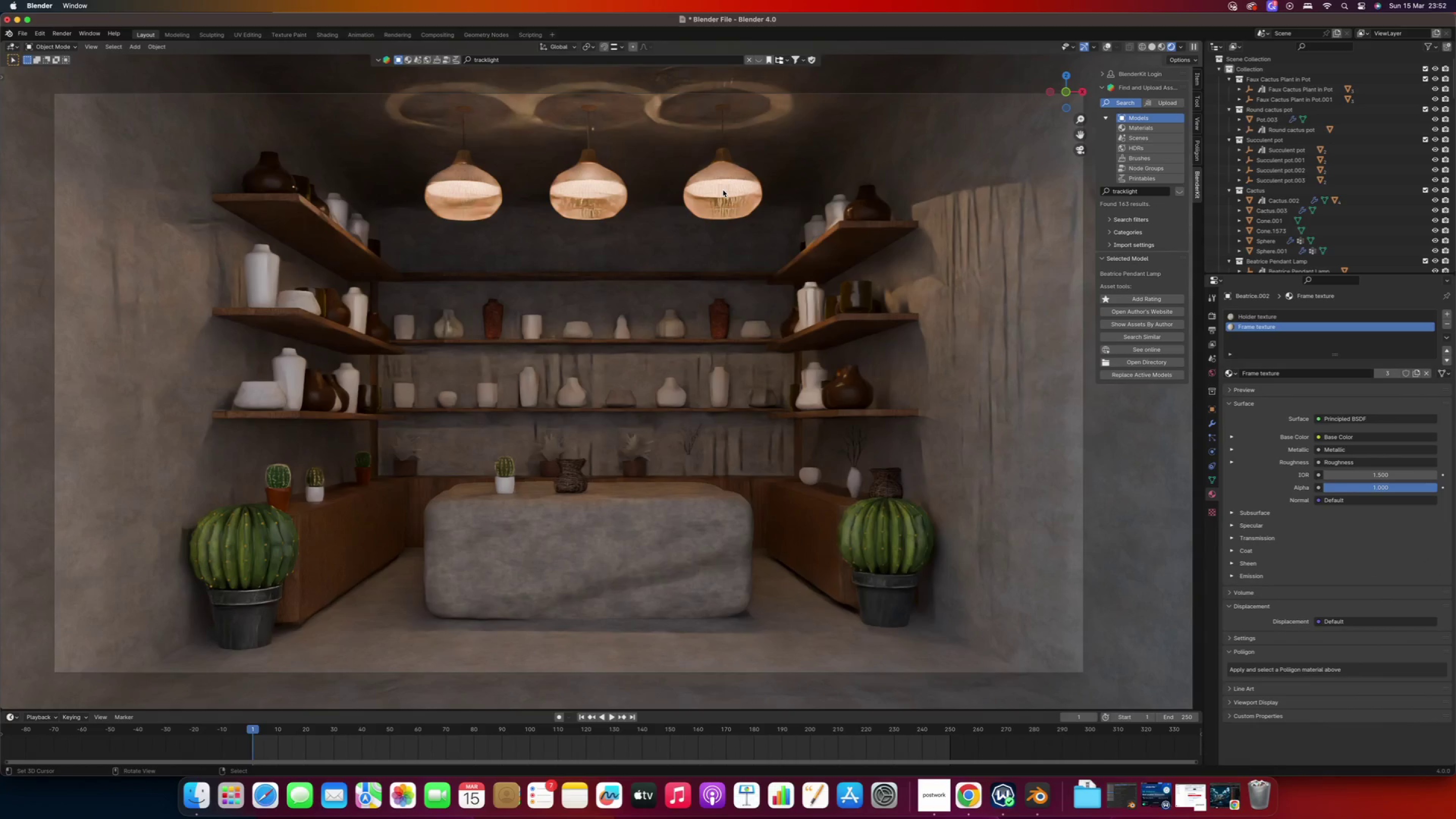 
right_click([723, 190])
 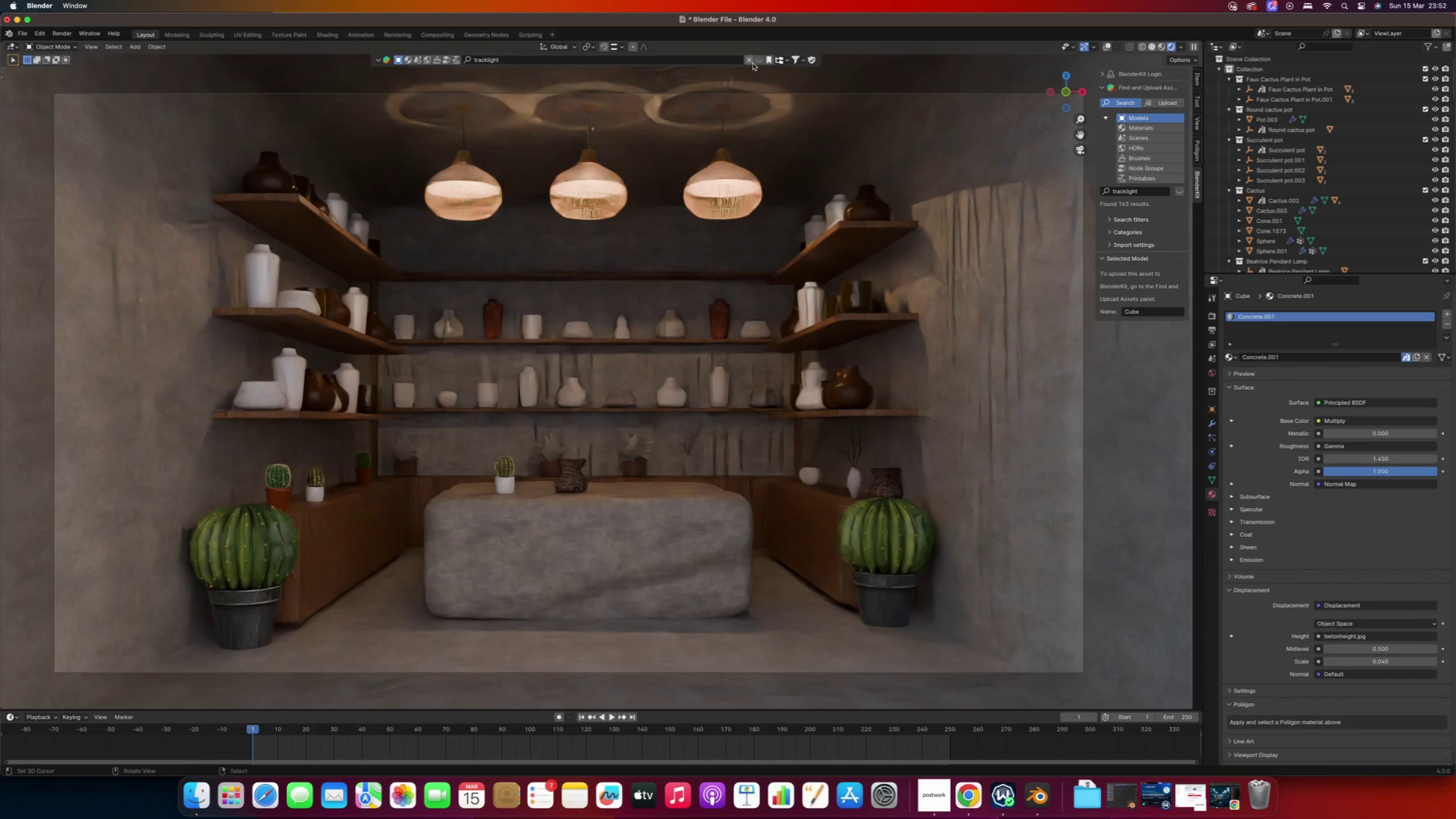 
left_click([753, 63])
 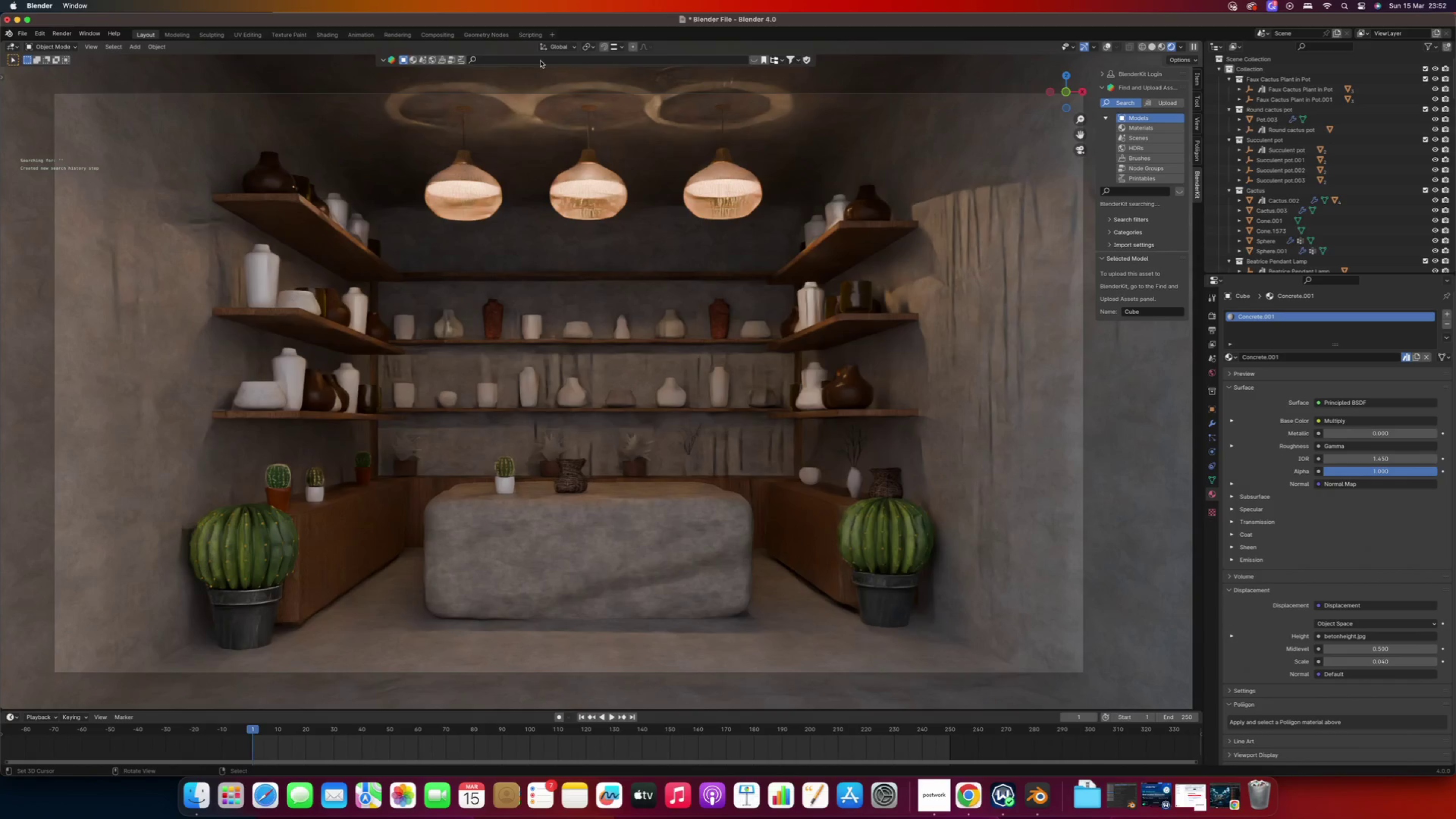 
left_click([540, 61])
 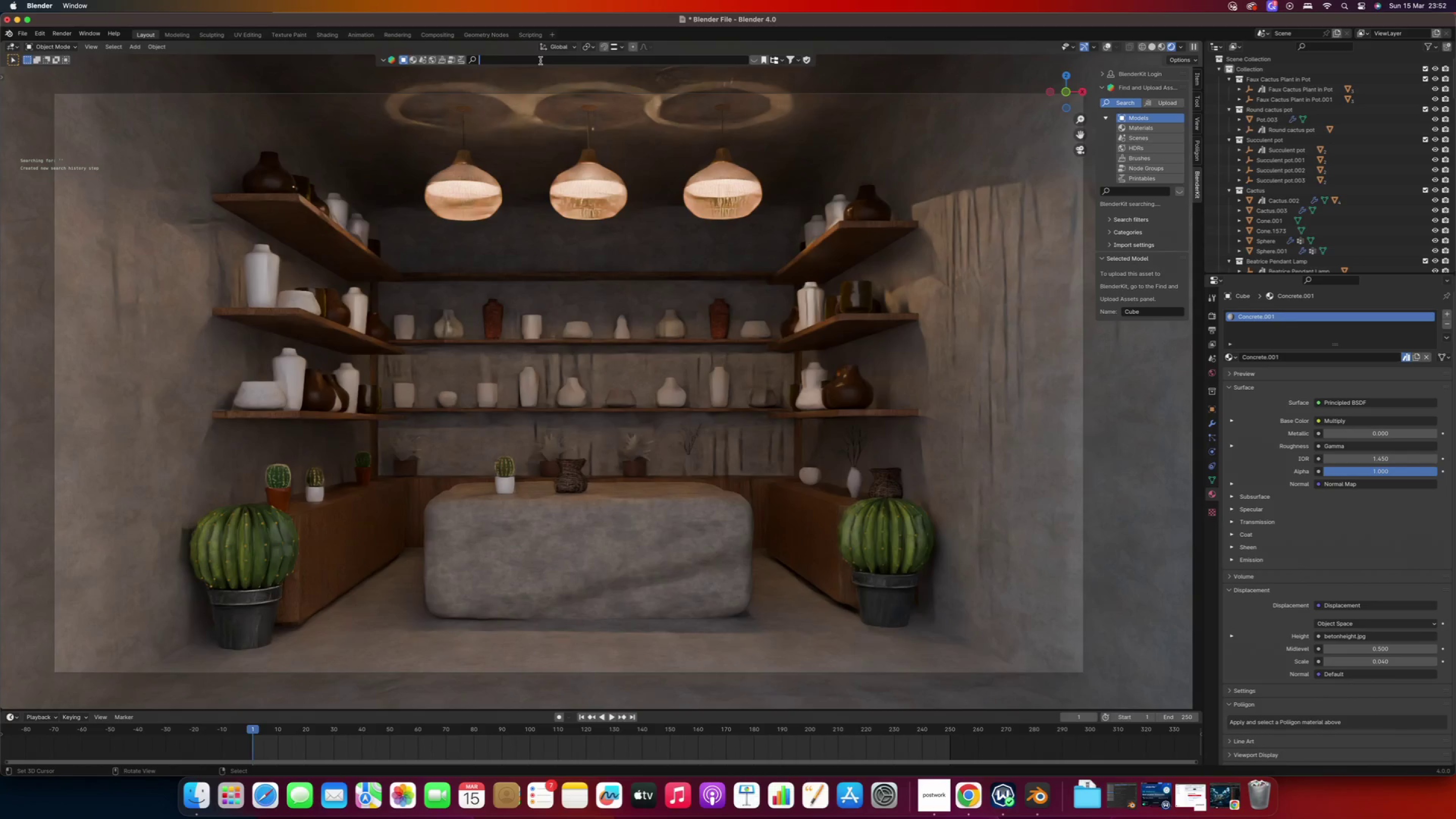 
type(track)
 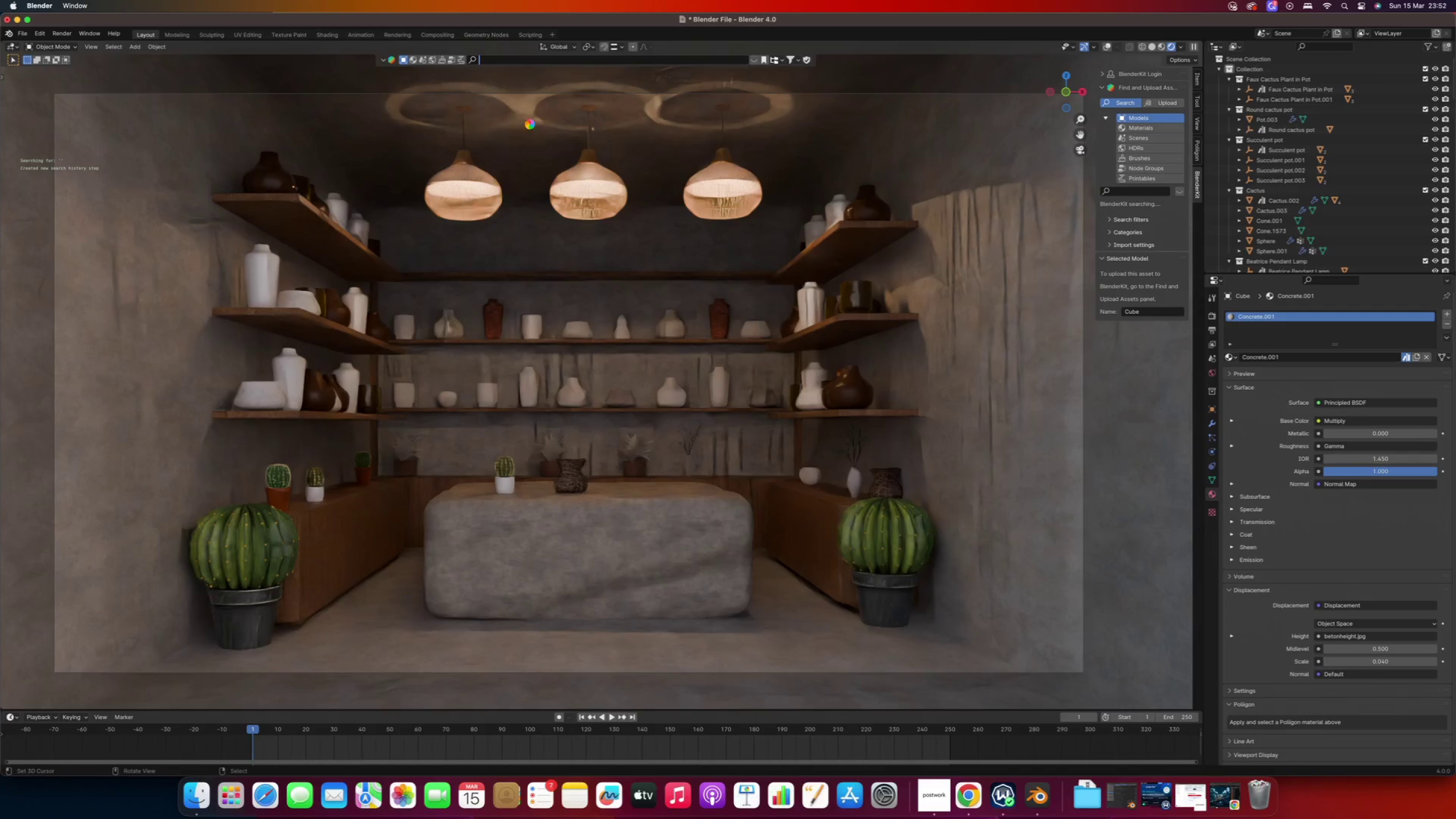 
mouse_move([544, 193])
 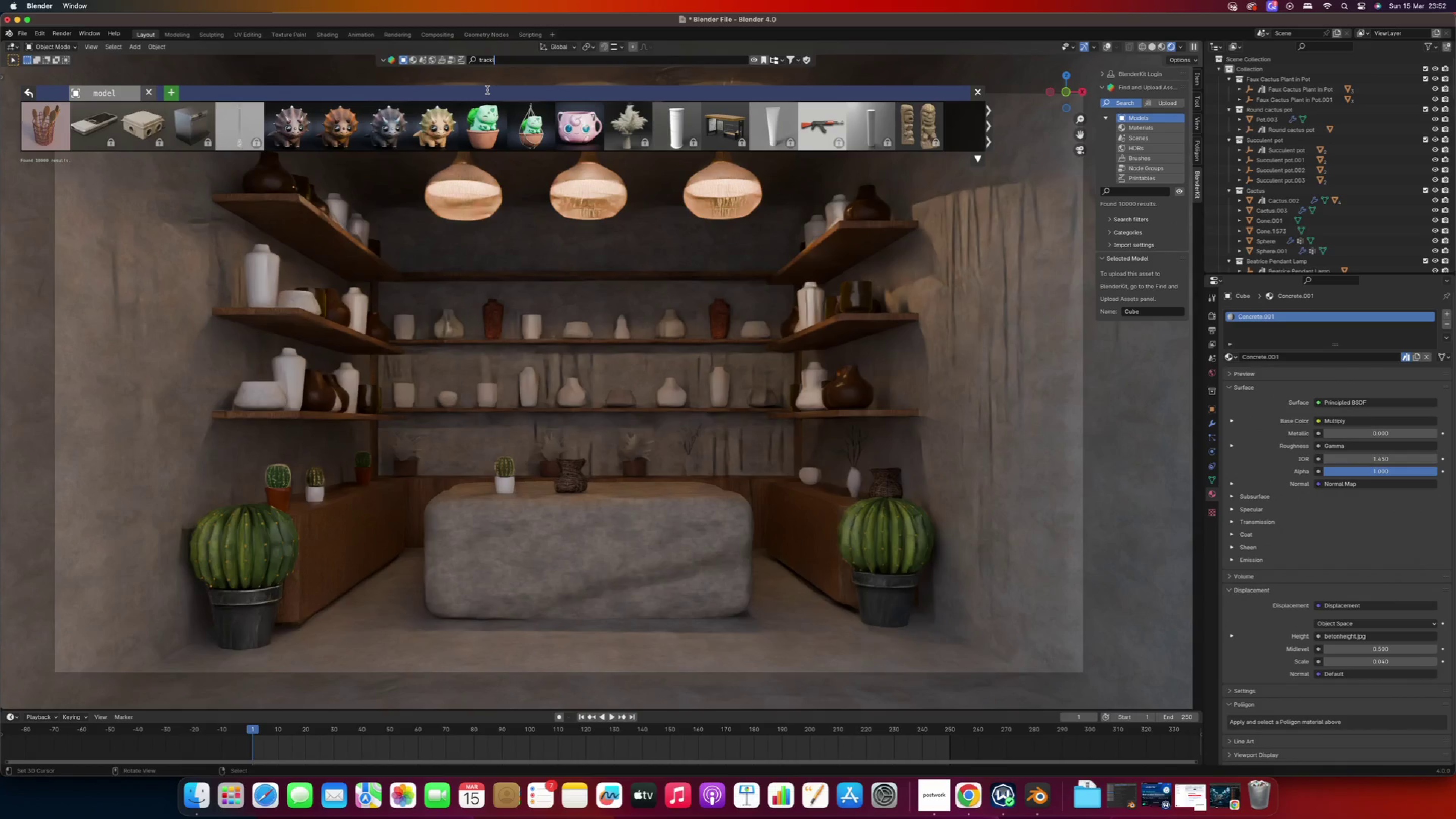 
type(light)
 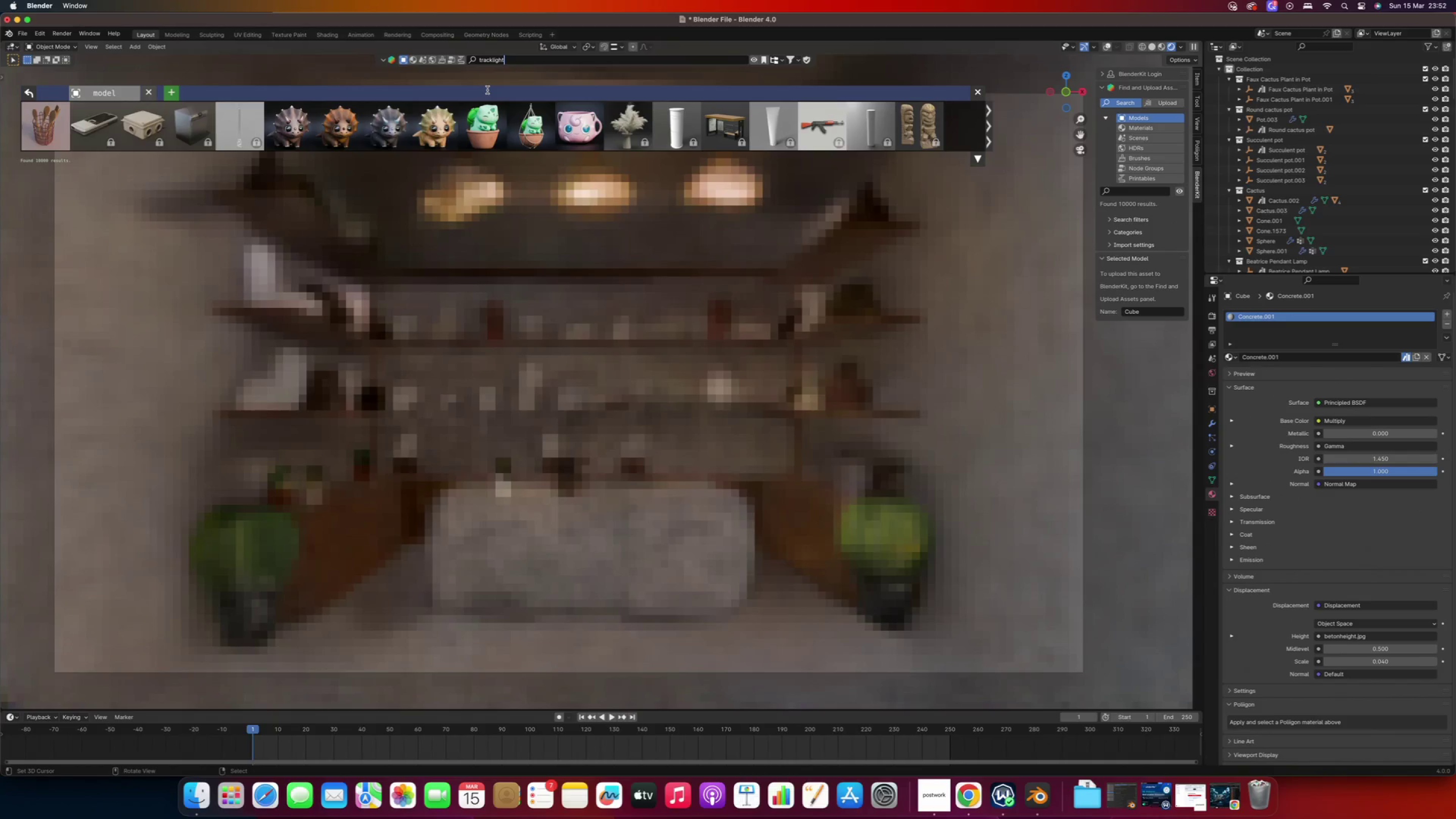 
key(Enter)
 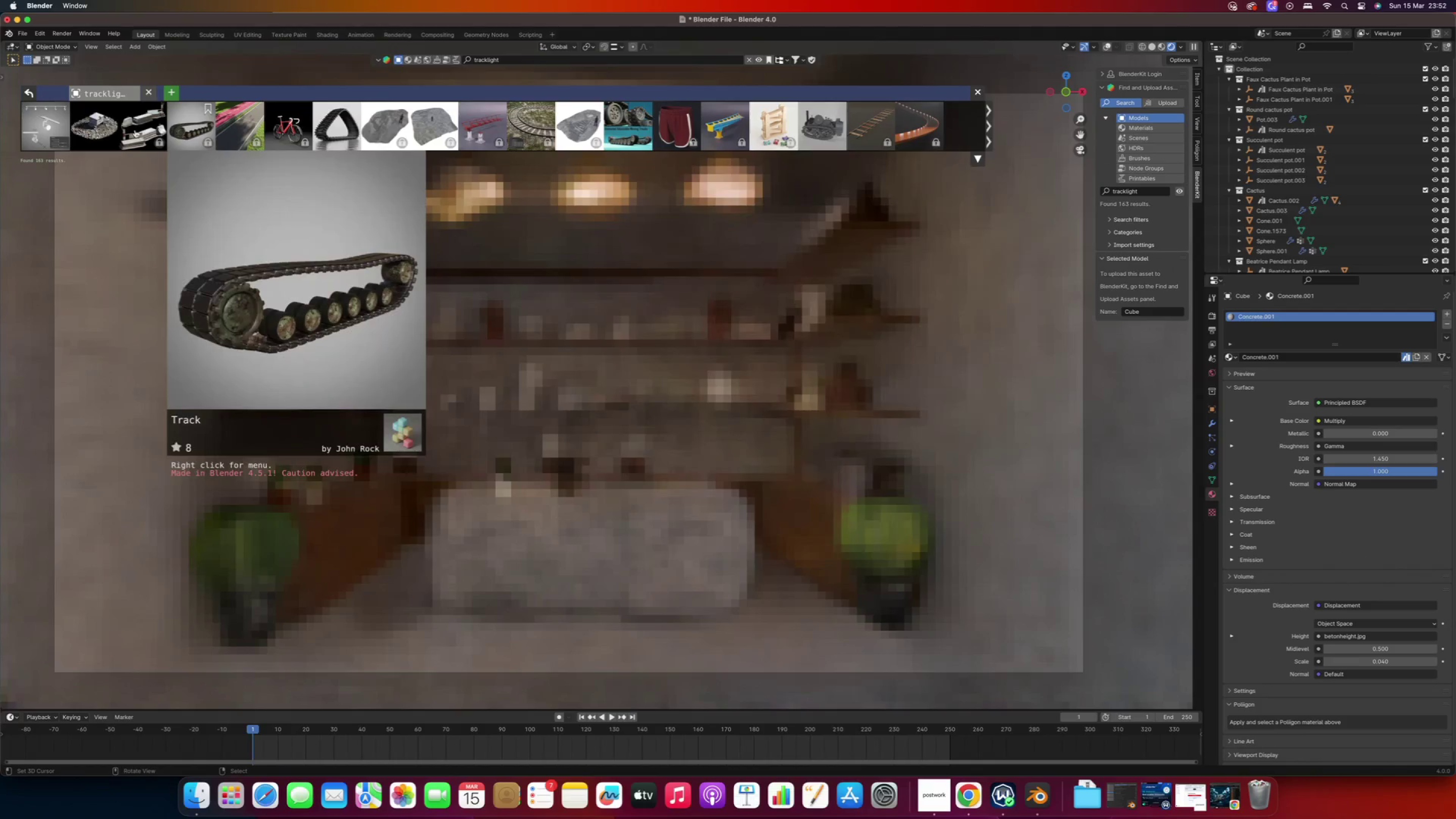 
wait(8.83)
 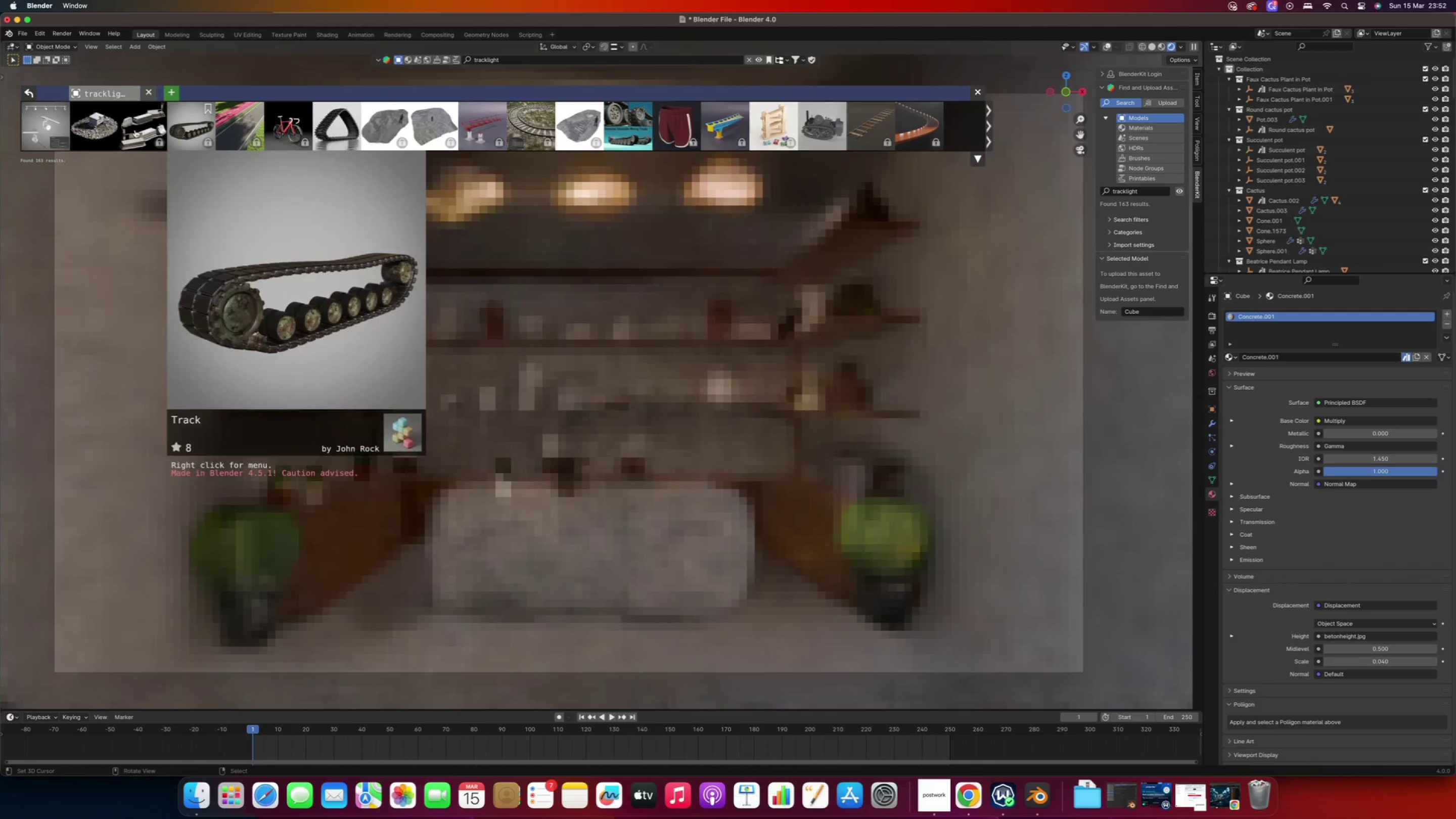 
left_click([989, 117])
 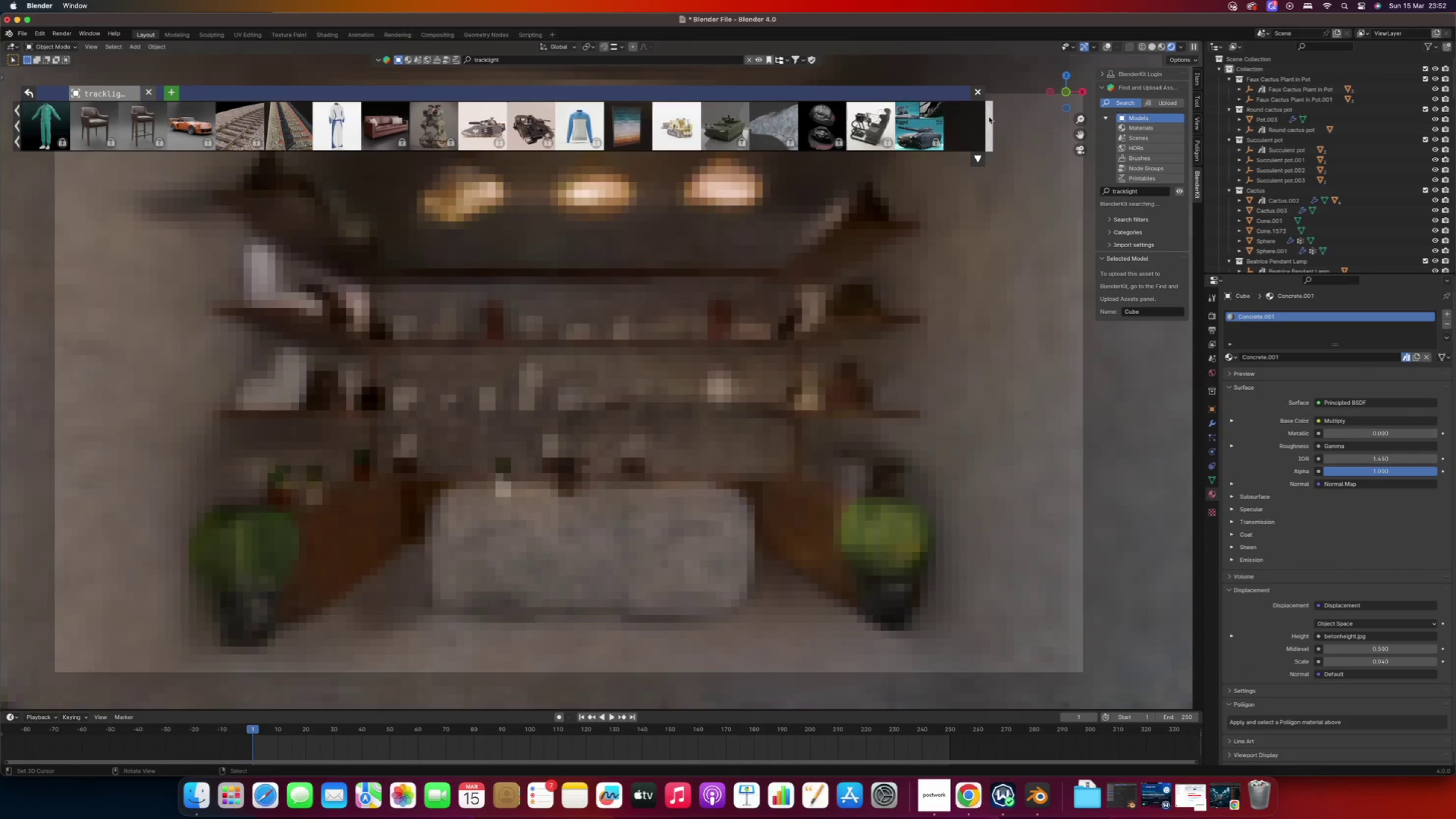 
left_click([989, 117])
 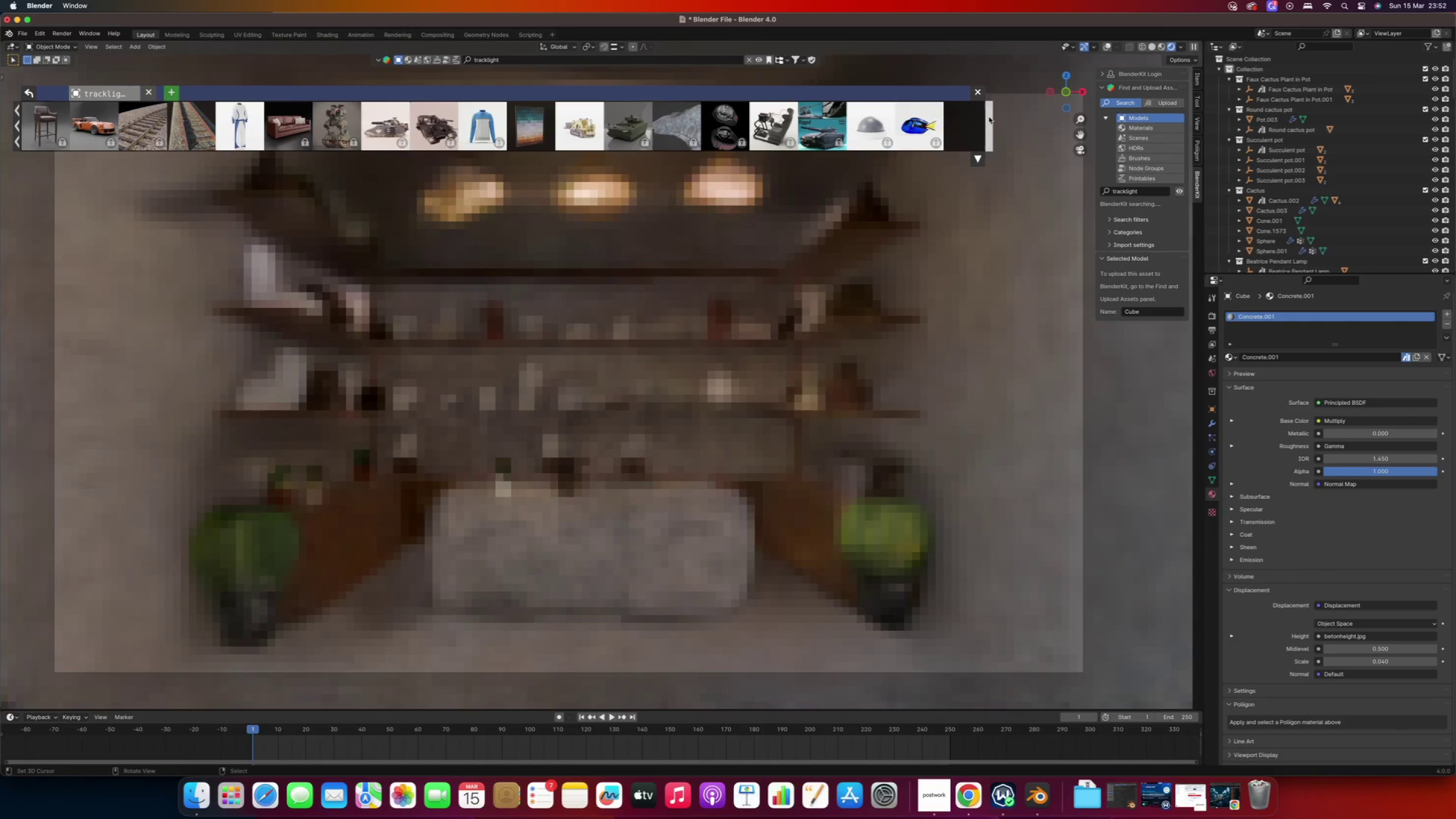 
left_click([989, 117])
 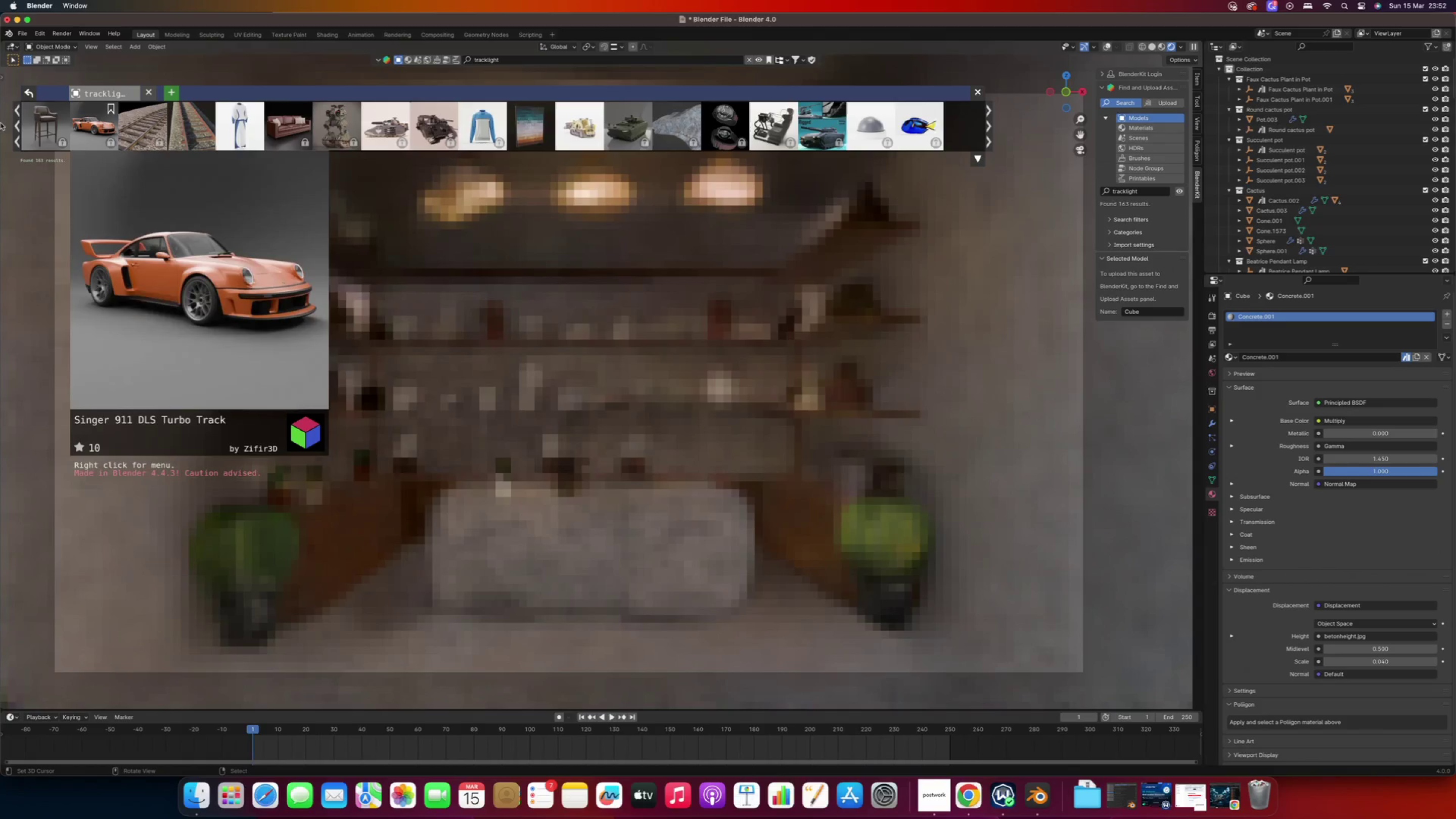 
left_click([18, 117])
 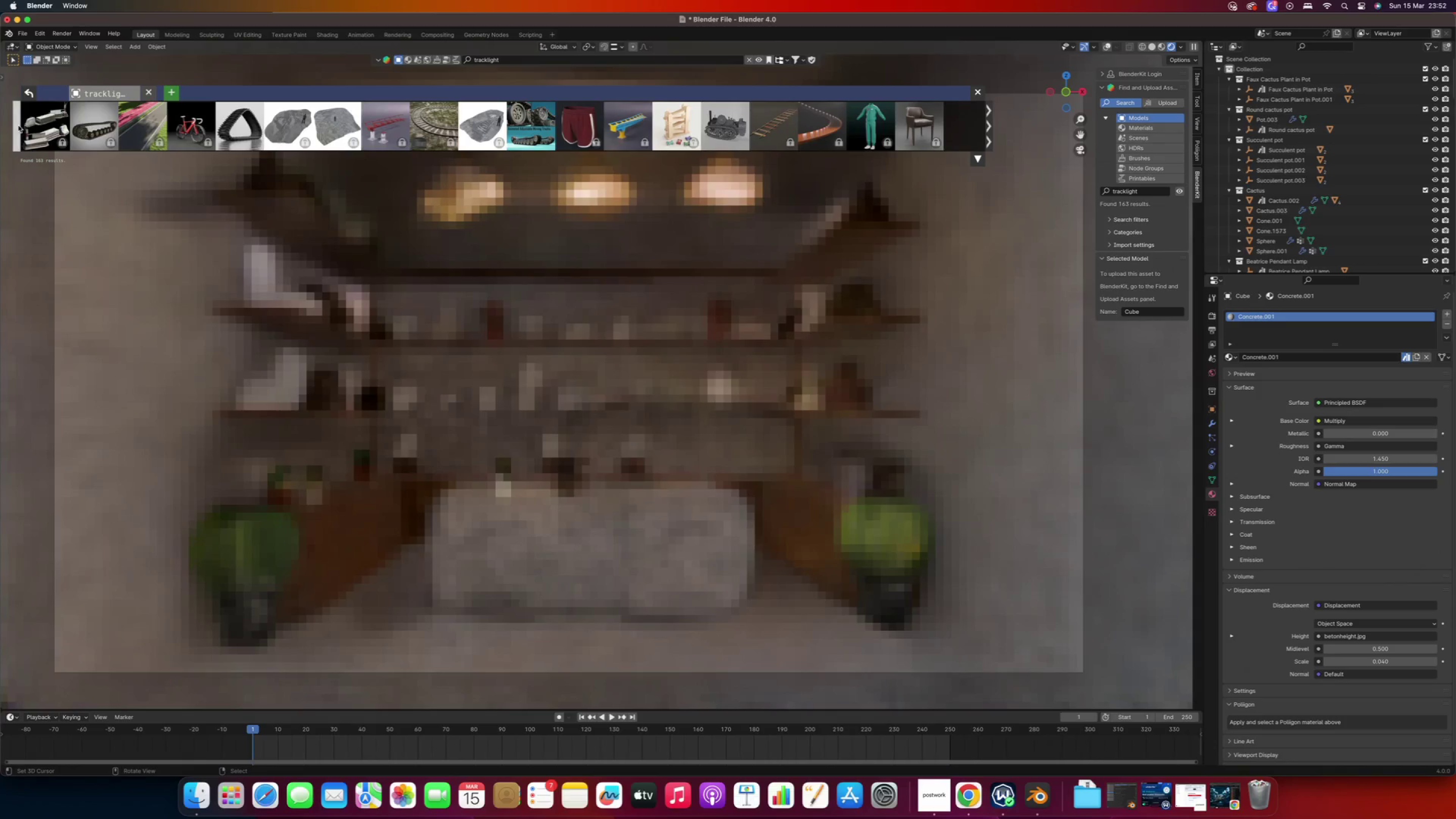 
left_click([18, 124])
 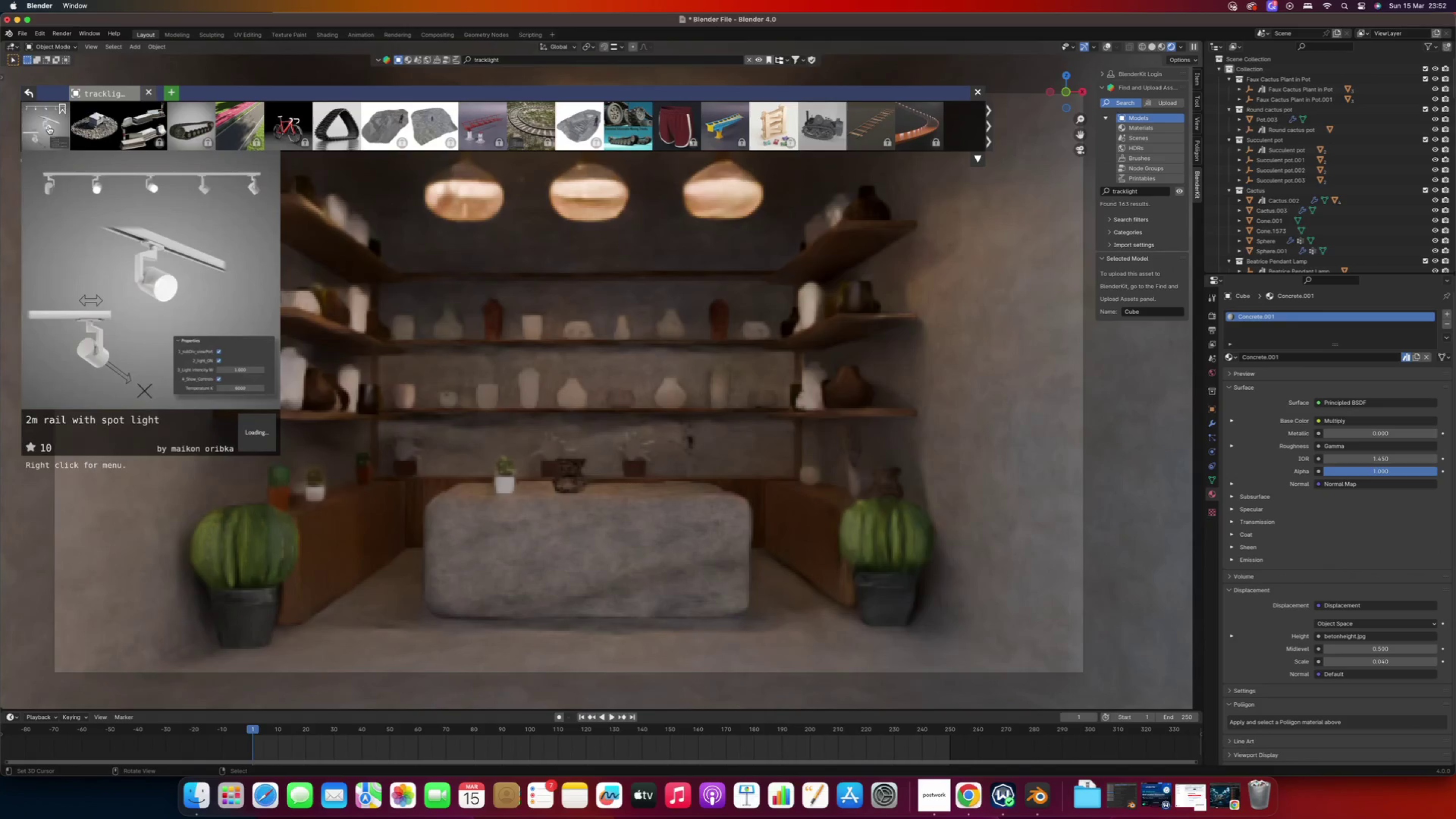 
left_click([49, 126])
 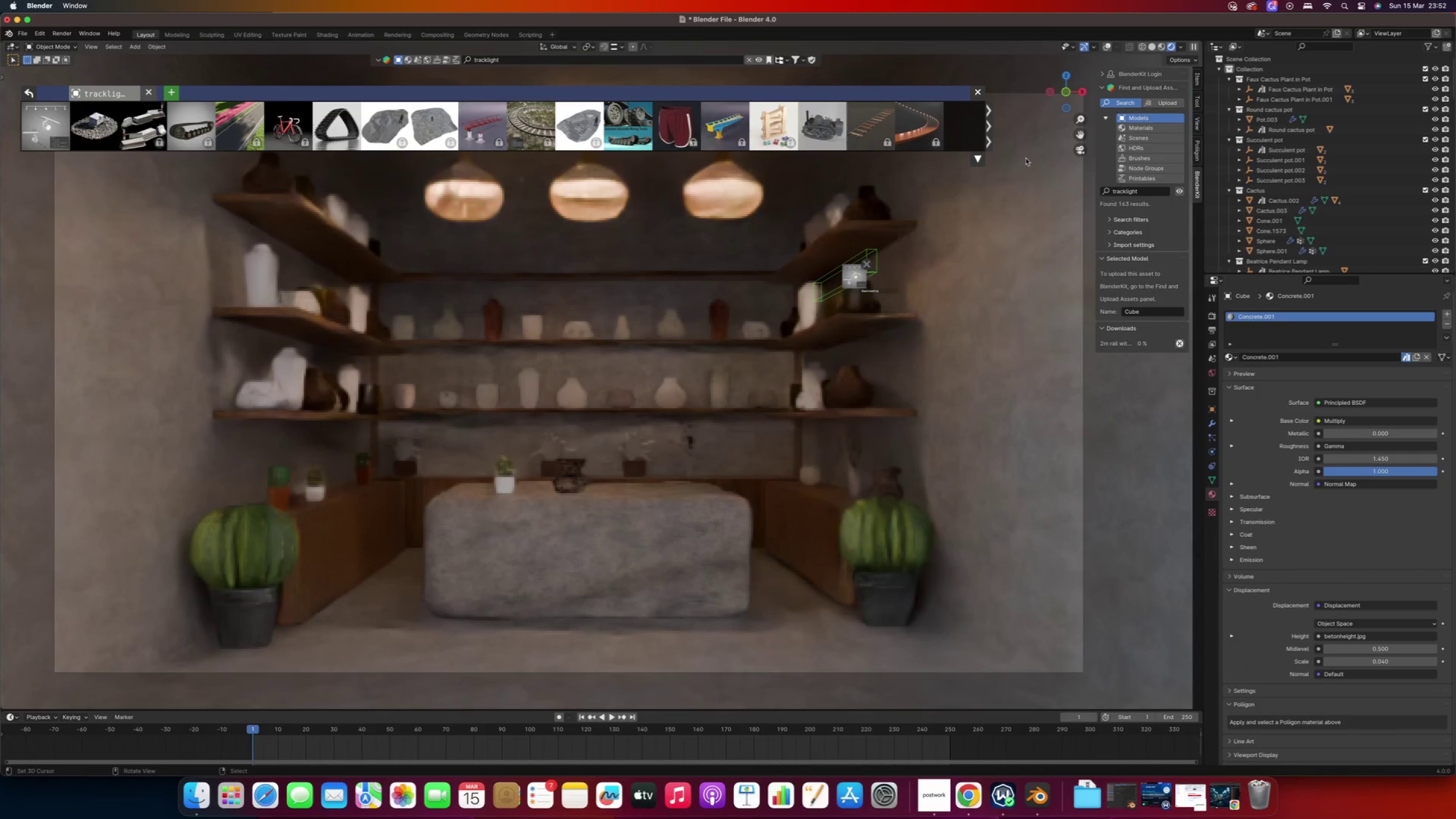 
wait(5.34)
 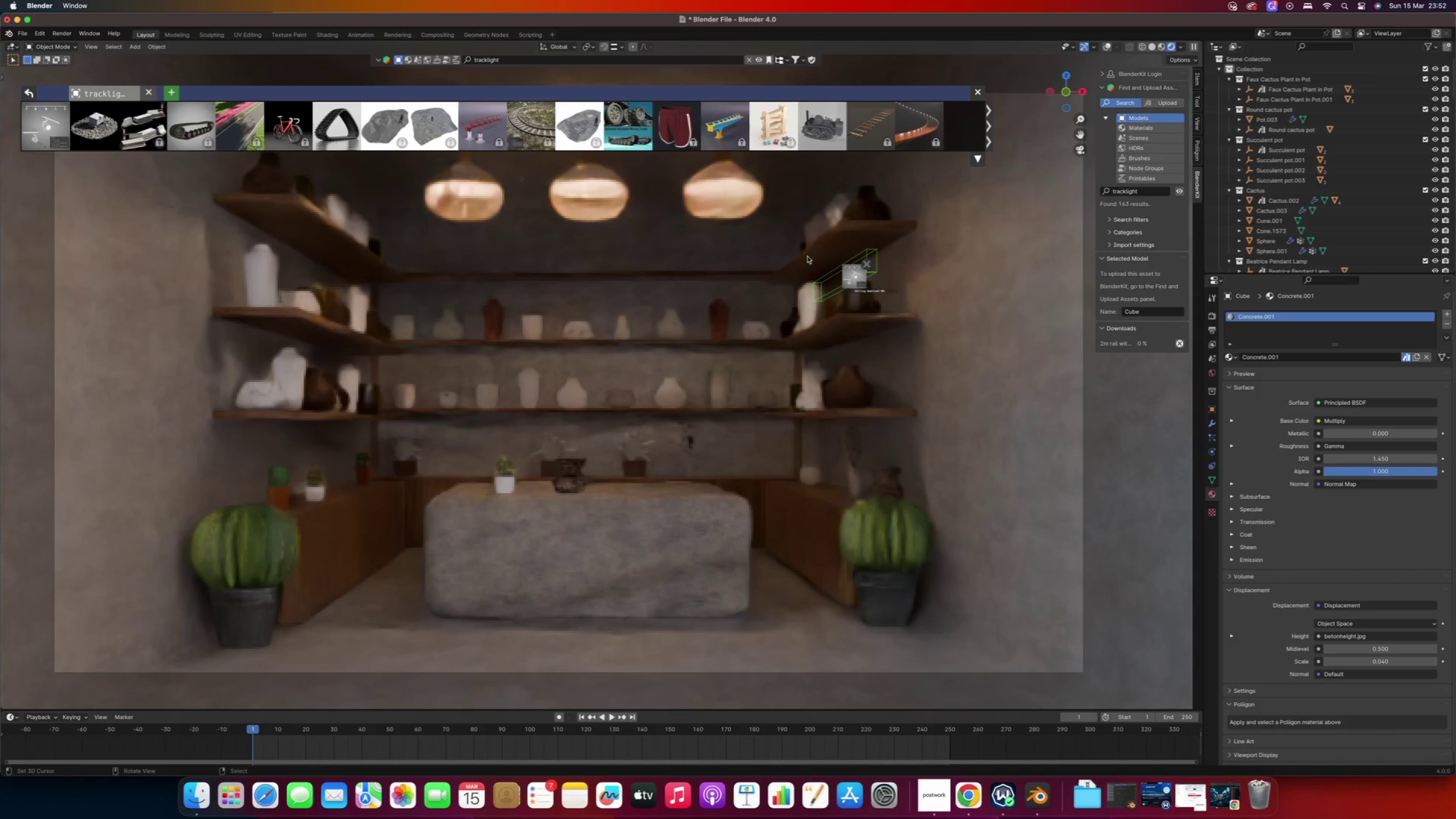 
left_click([1153, 50])
 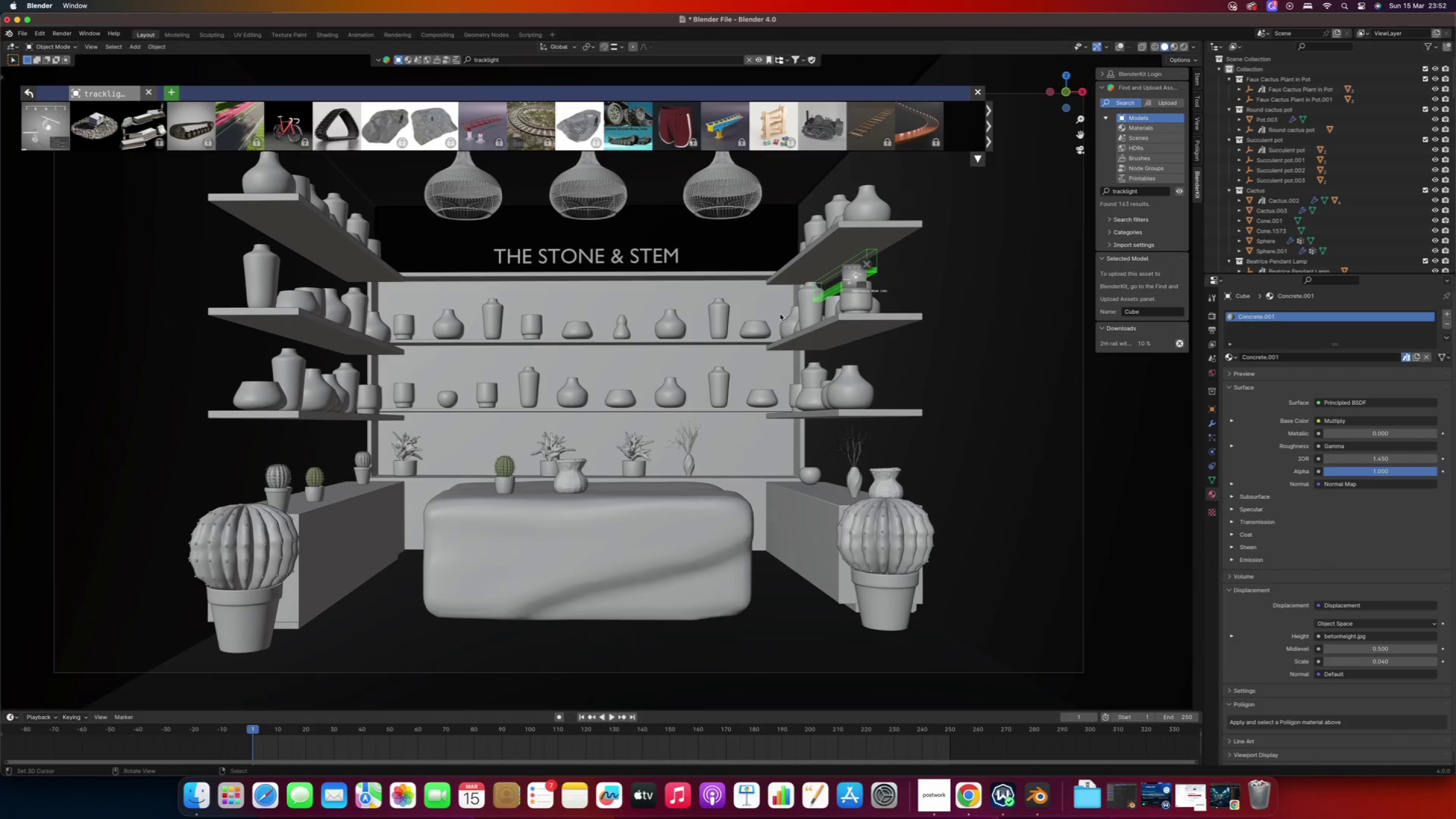 
scroll: coordinate [766, 330], scroll_direction: down, amount: 38.0
 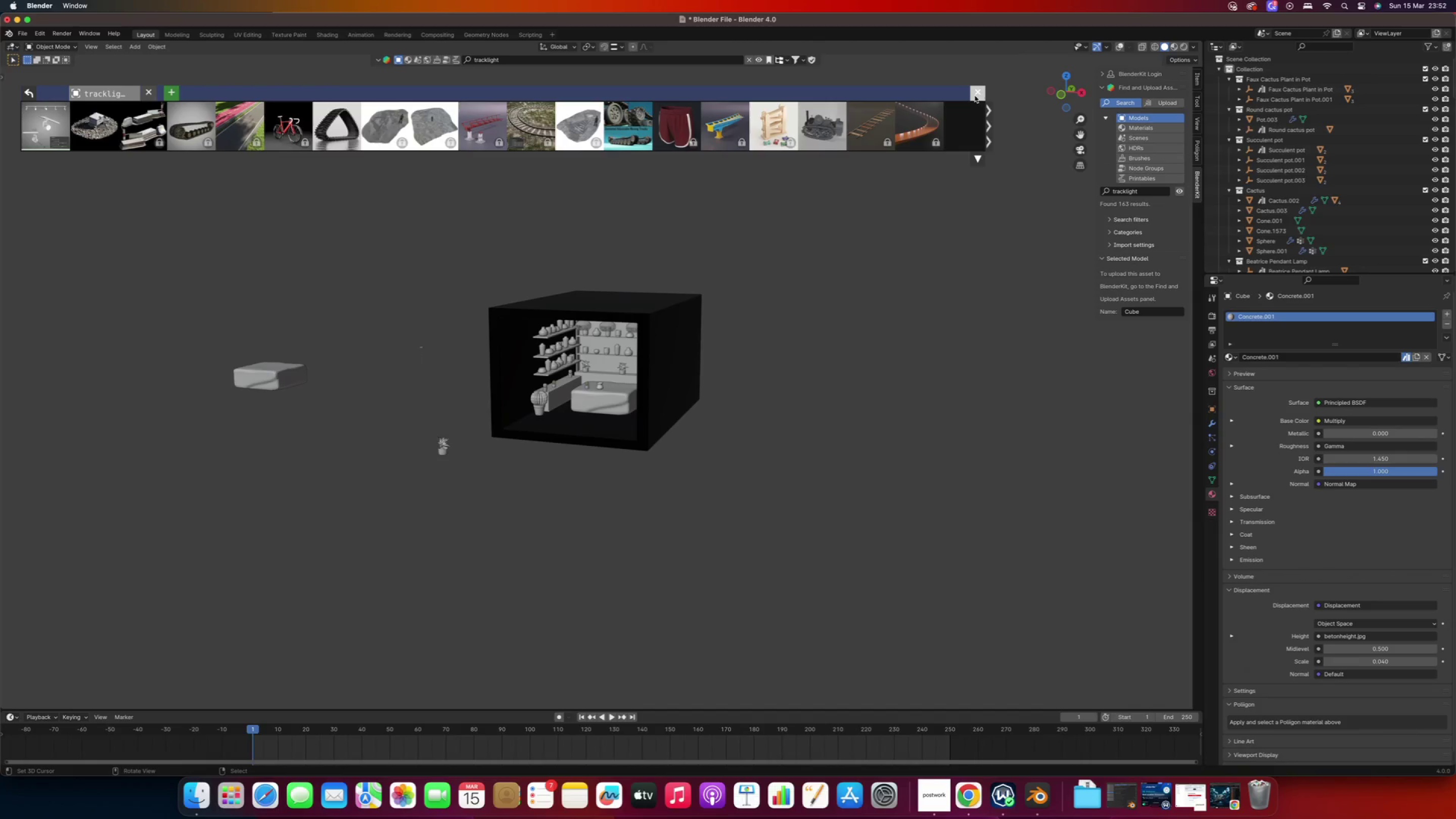 
left_click([975, 96])
 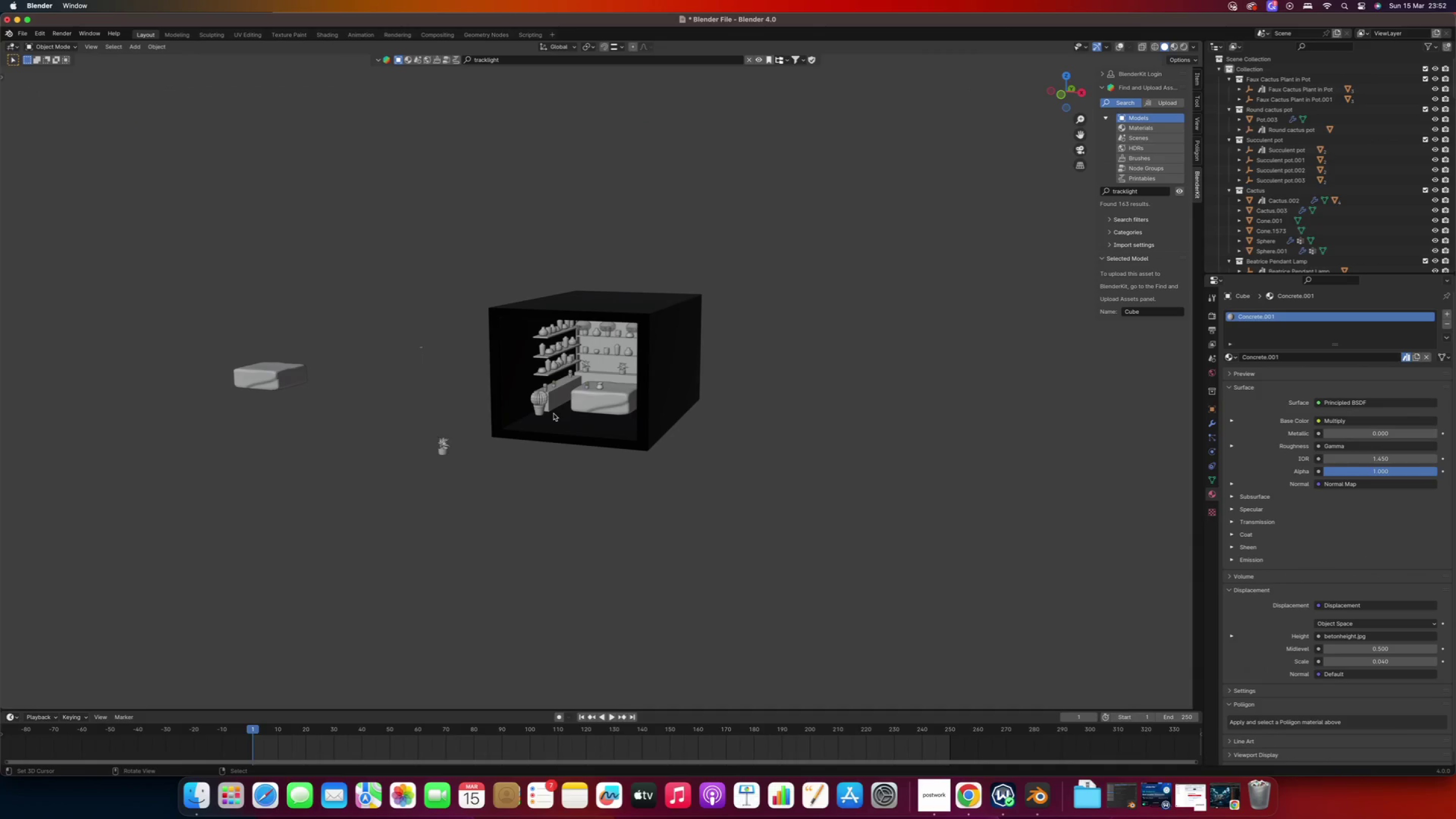 
scroll: coordinate [695, 341], scroll_direction: up, amount: 17.0
 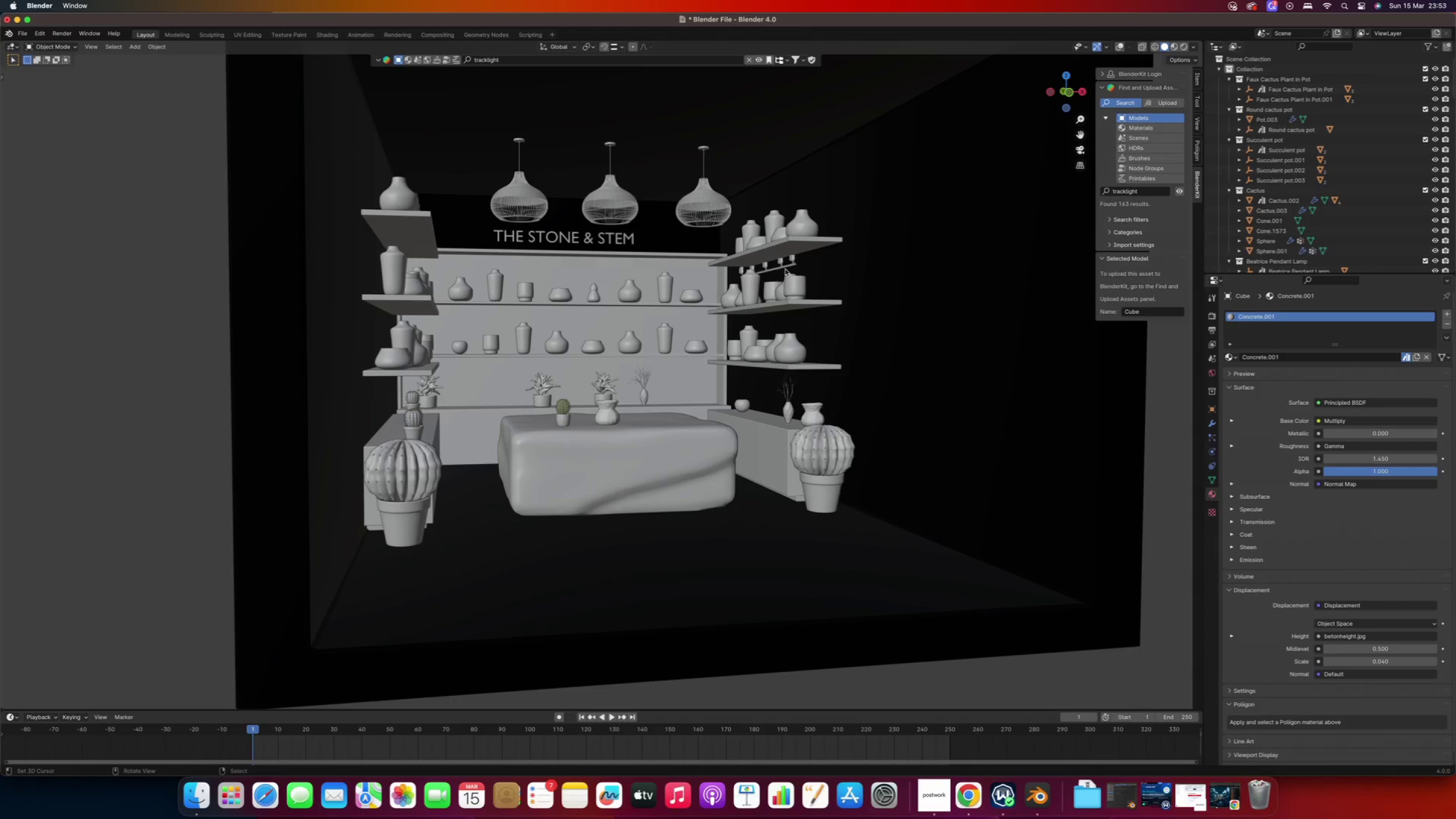 
right_click([782, 266])
 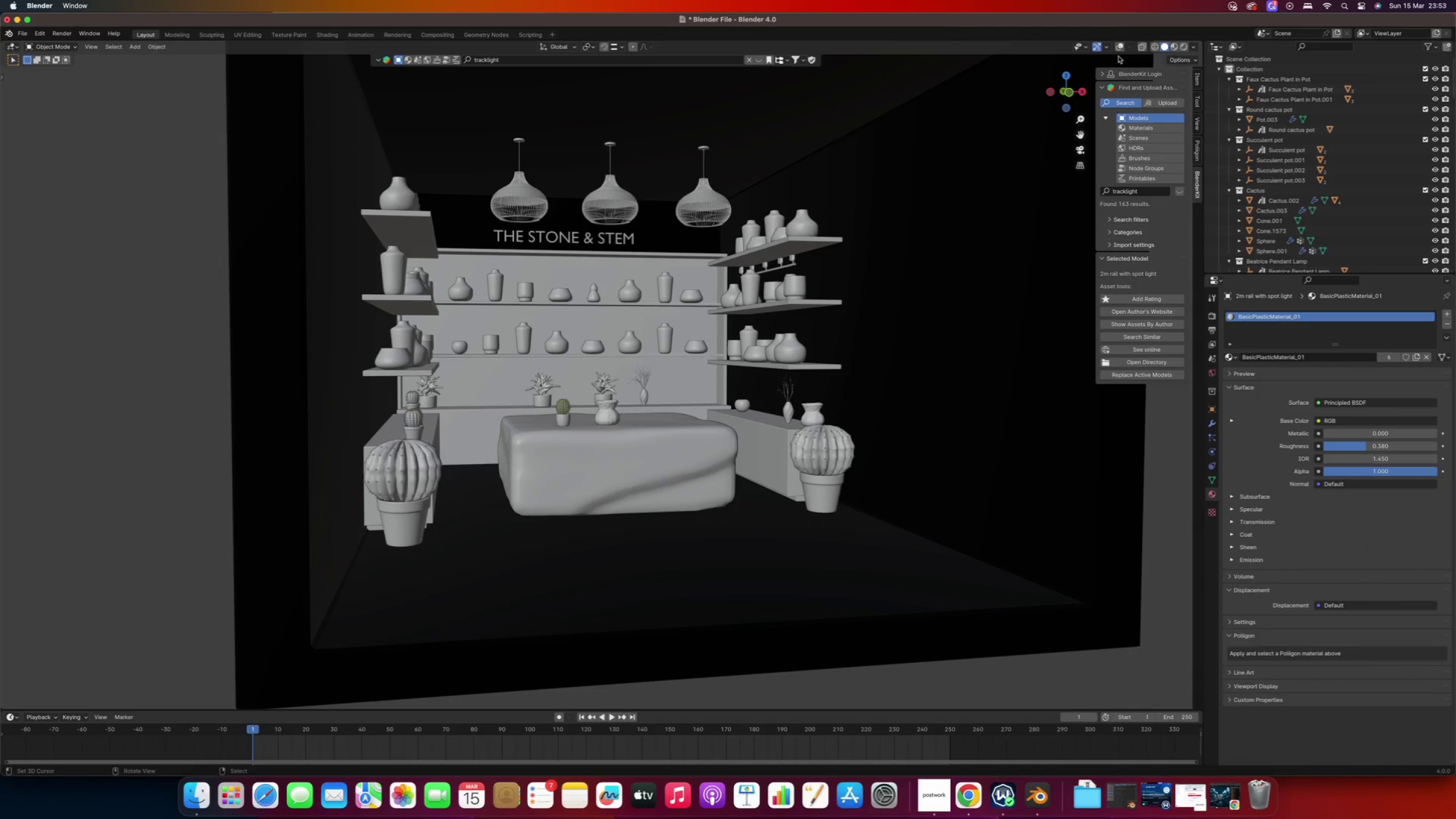 
left_click([1120, 50])
 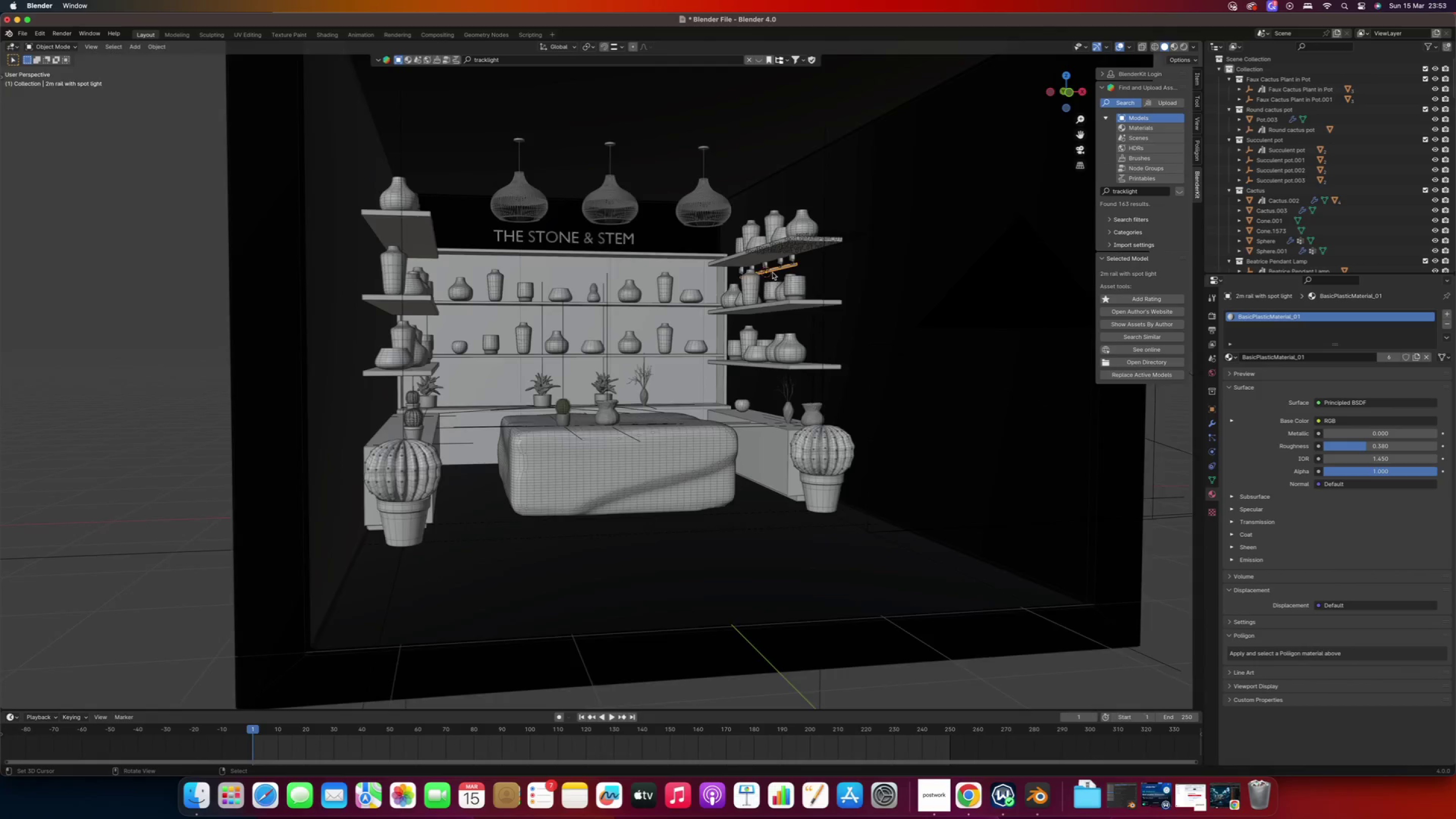 
scroll: coordinate [772, 272], scroll_direction: up, amount: 9.0
 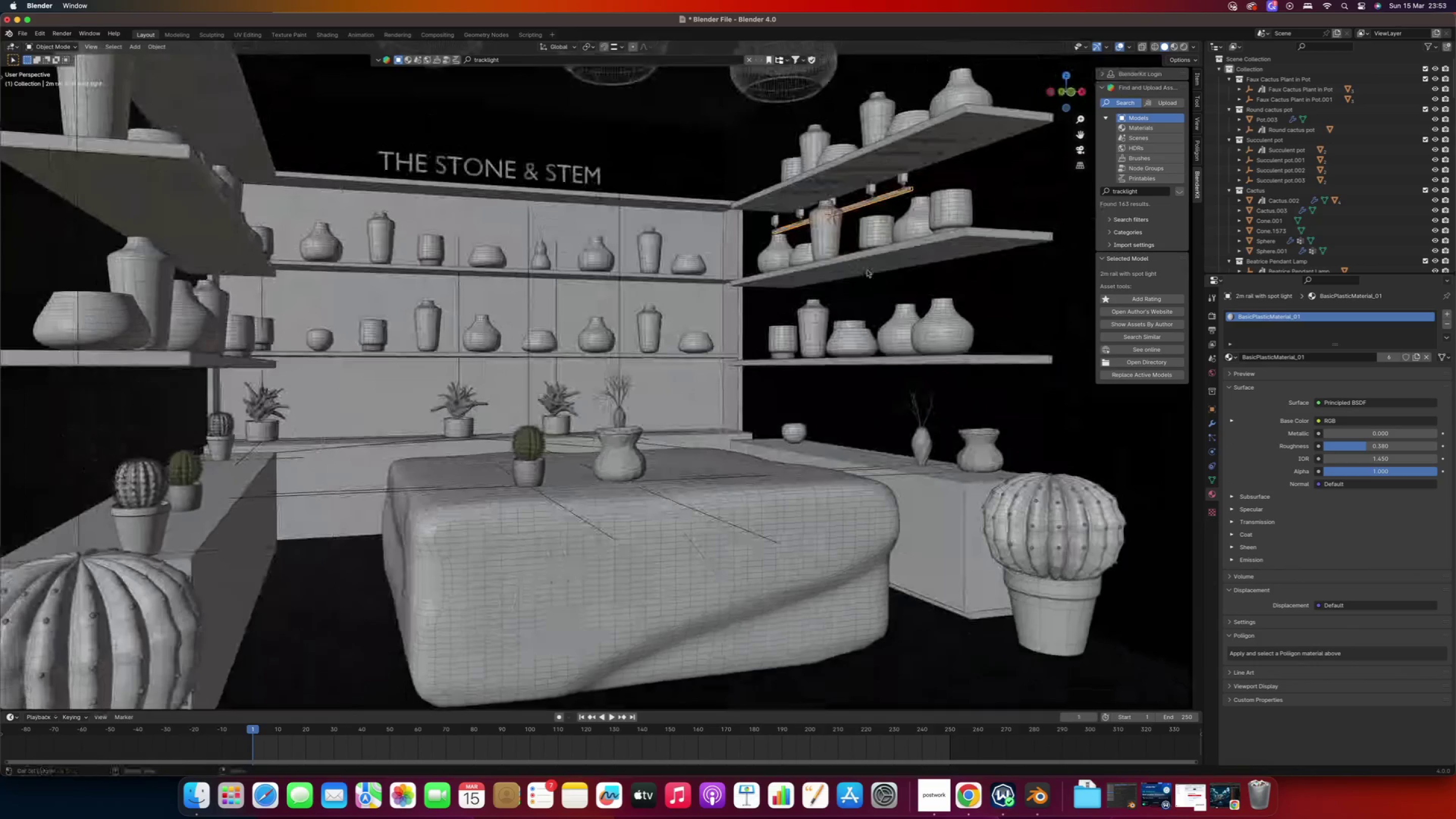 
hold_key(key=ShiftRight, duration=0.72)
 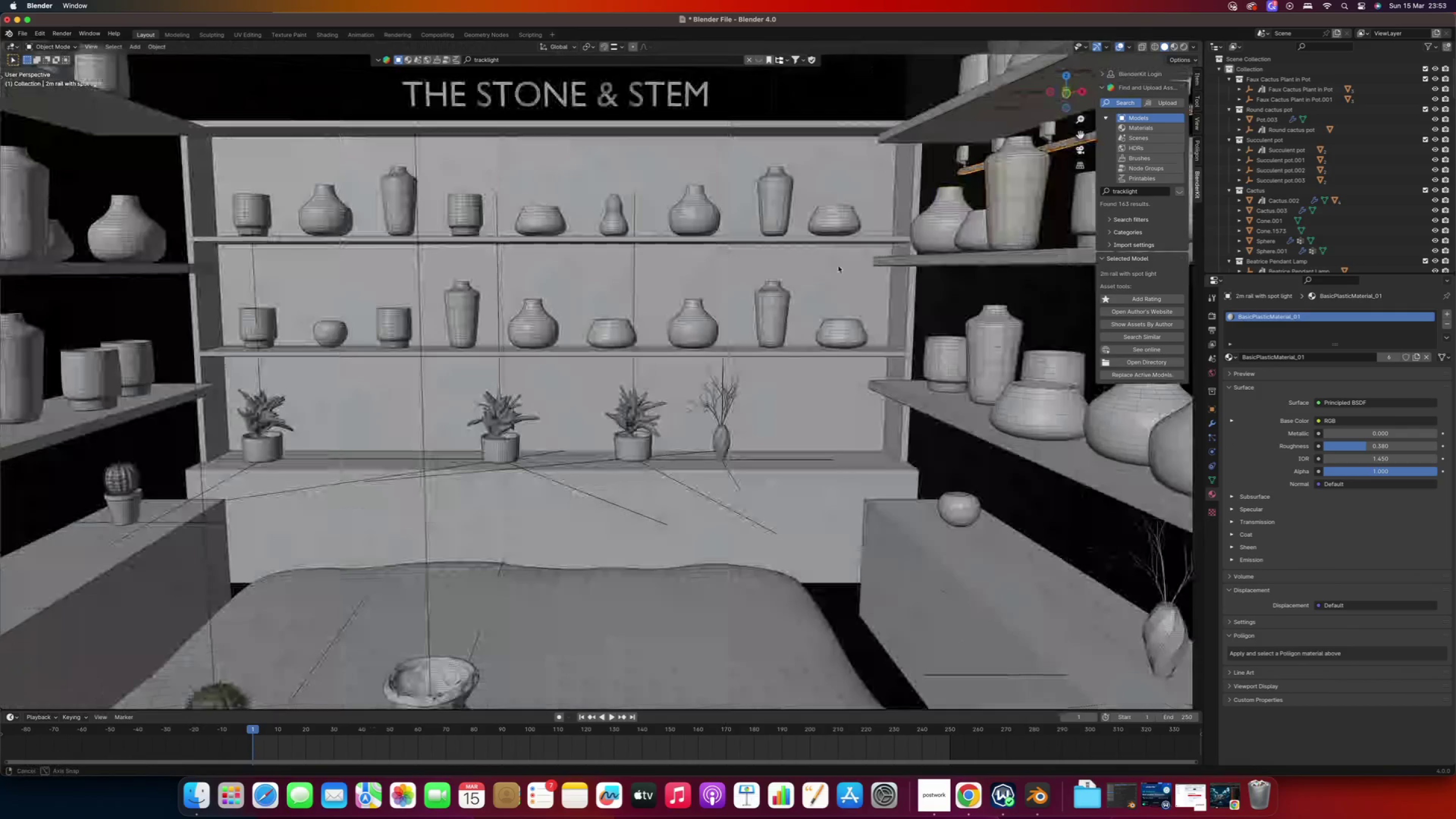 
scroll: coordinate [880, 193], scroll_direction: up, amount: 10.0
 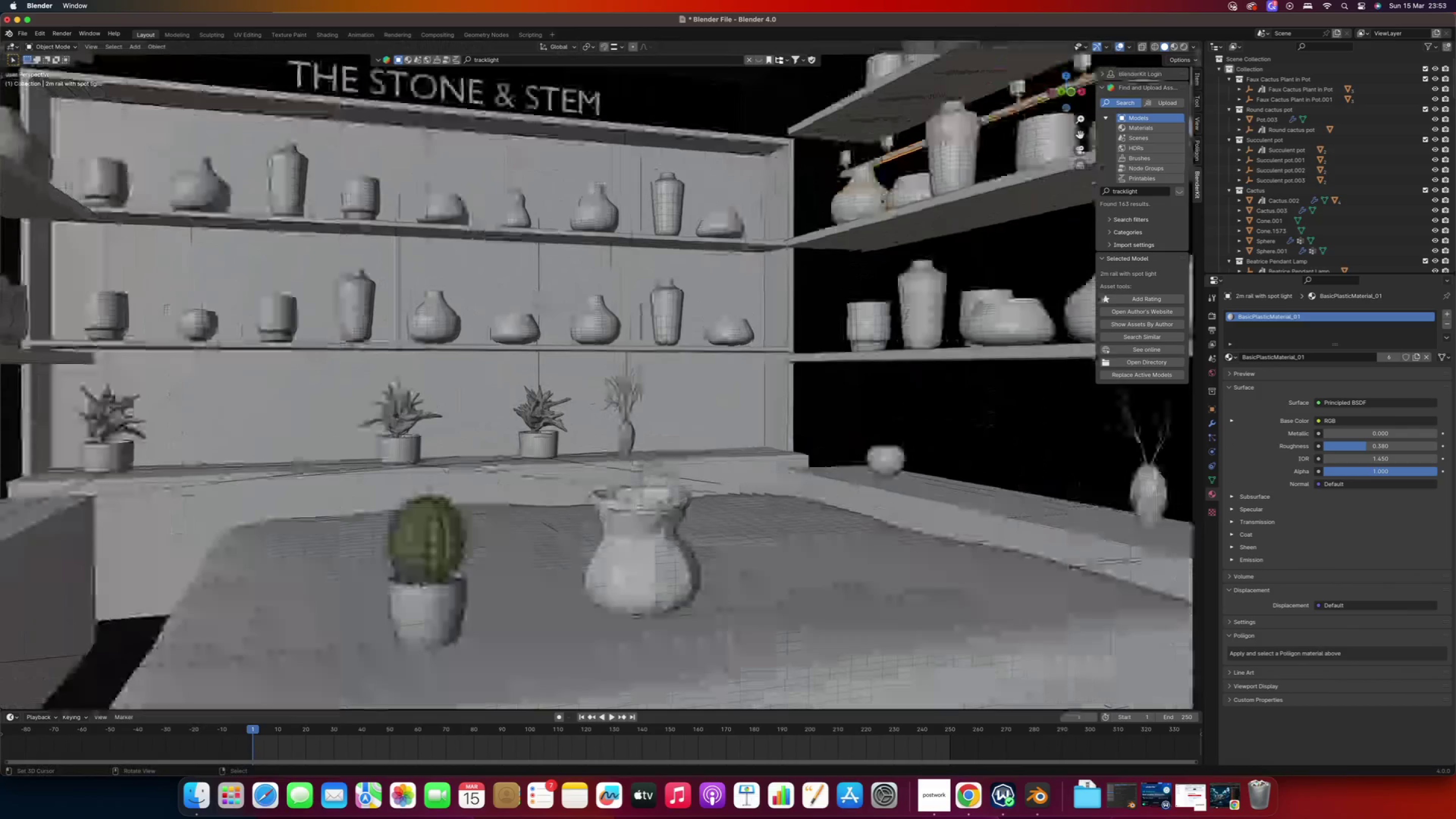 
hold_key(key=ShiftRight, duration=0.65)
 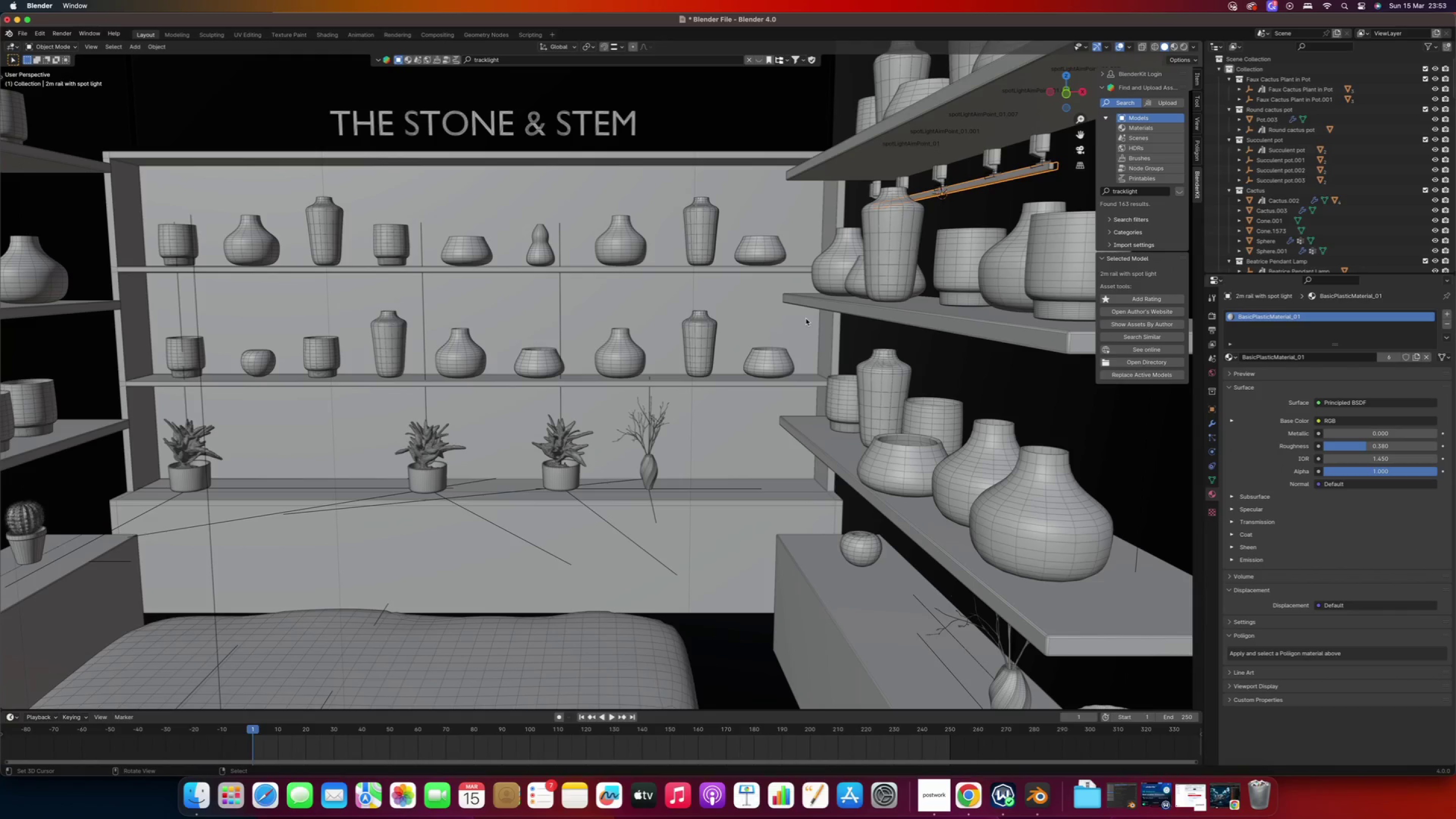 
key(G)
 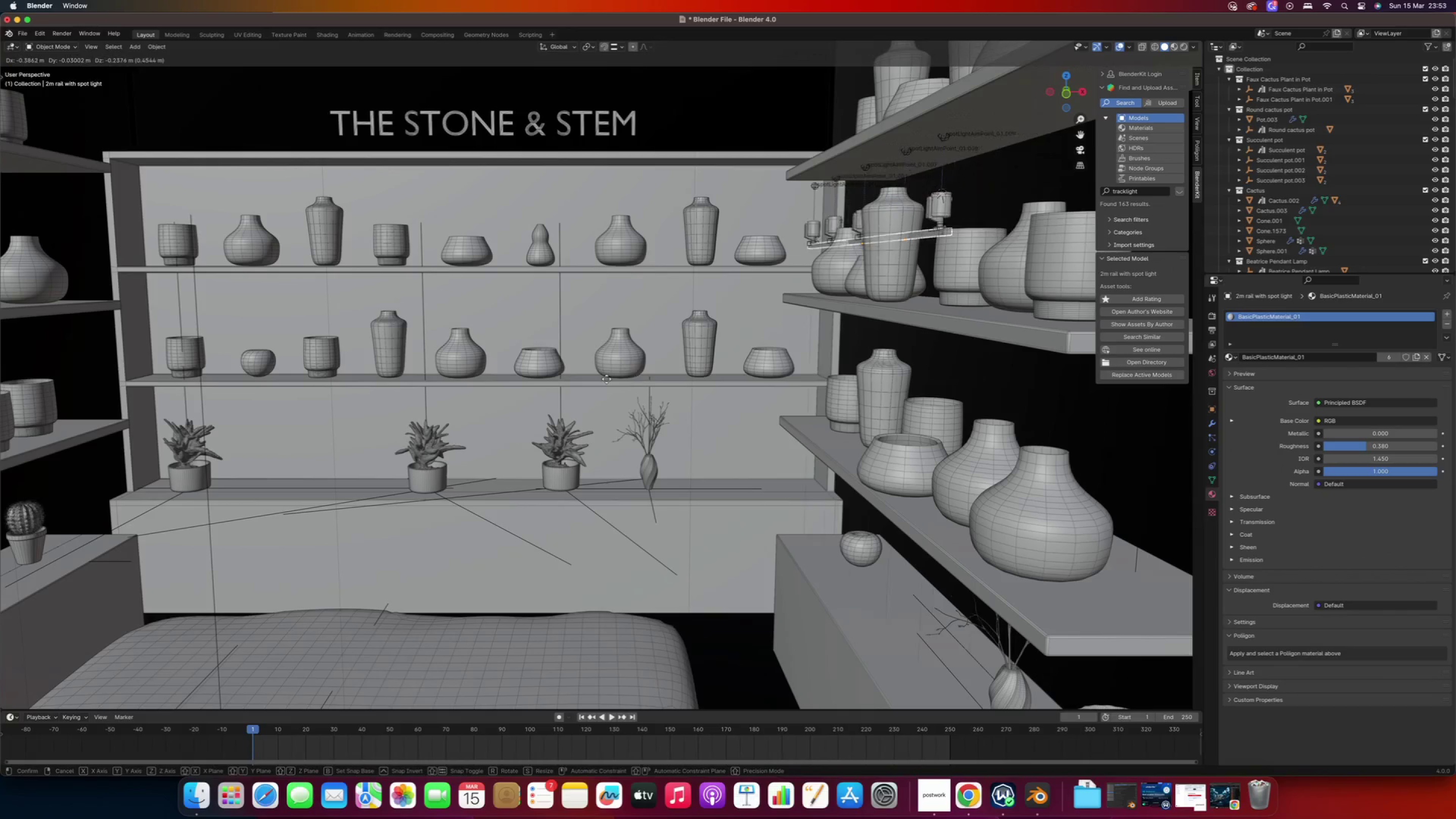 
right_click([606, 379])
 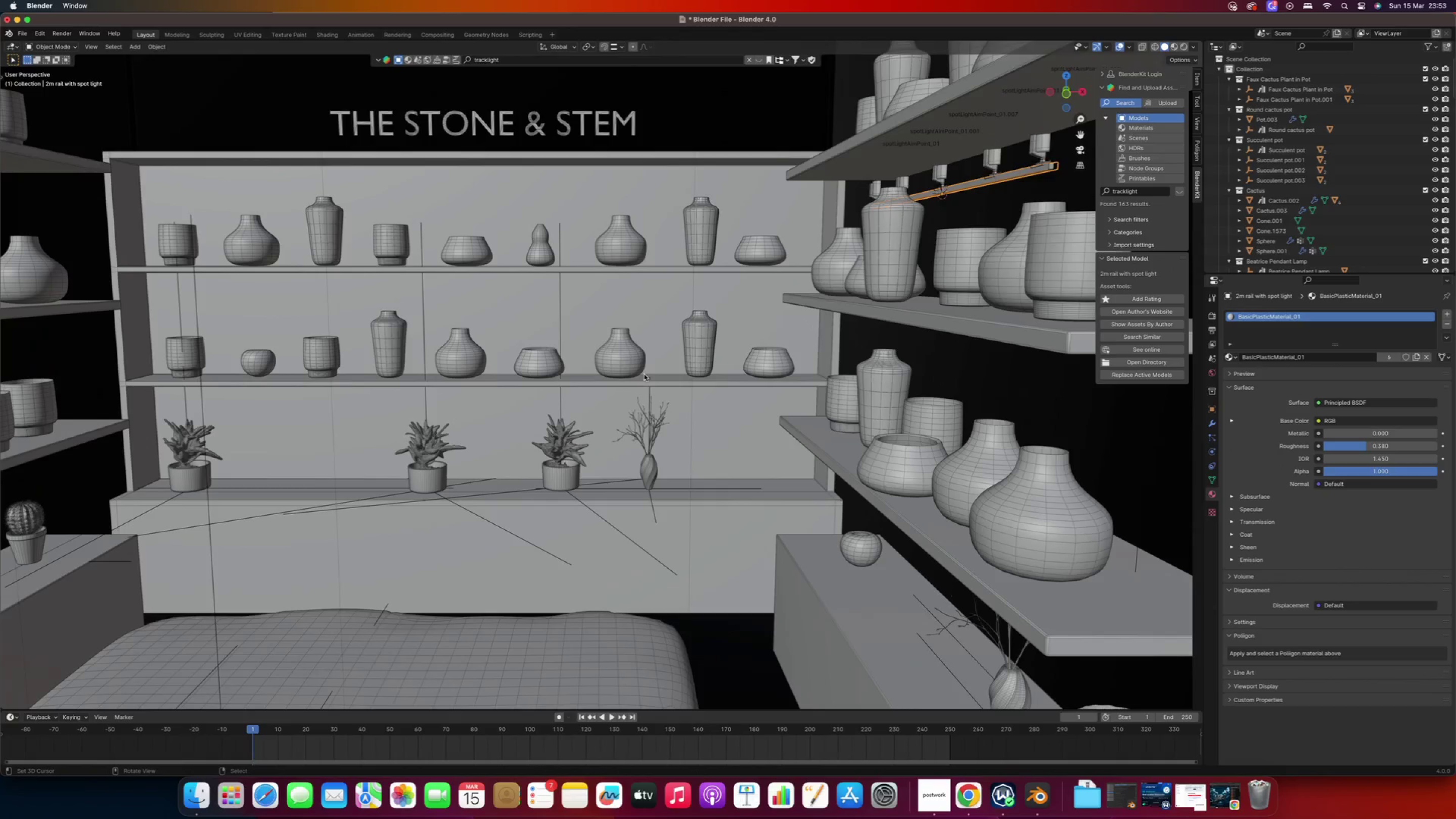 
scroll: coordinate [657, 376], scroll_direction: down, amount: 21.0
 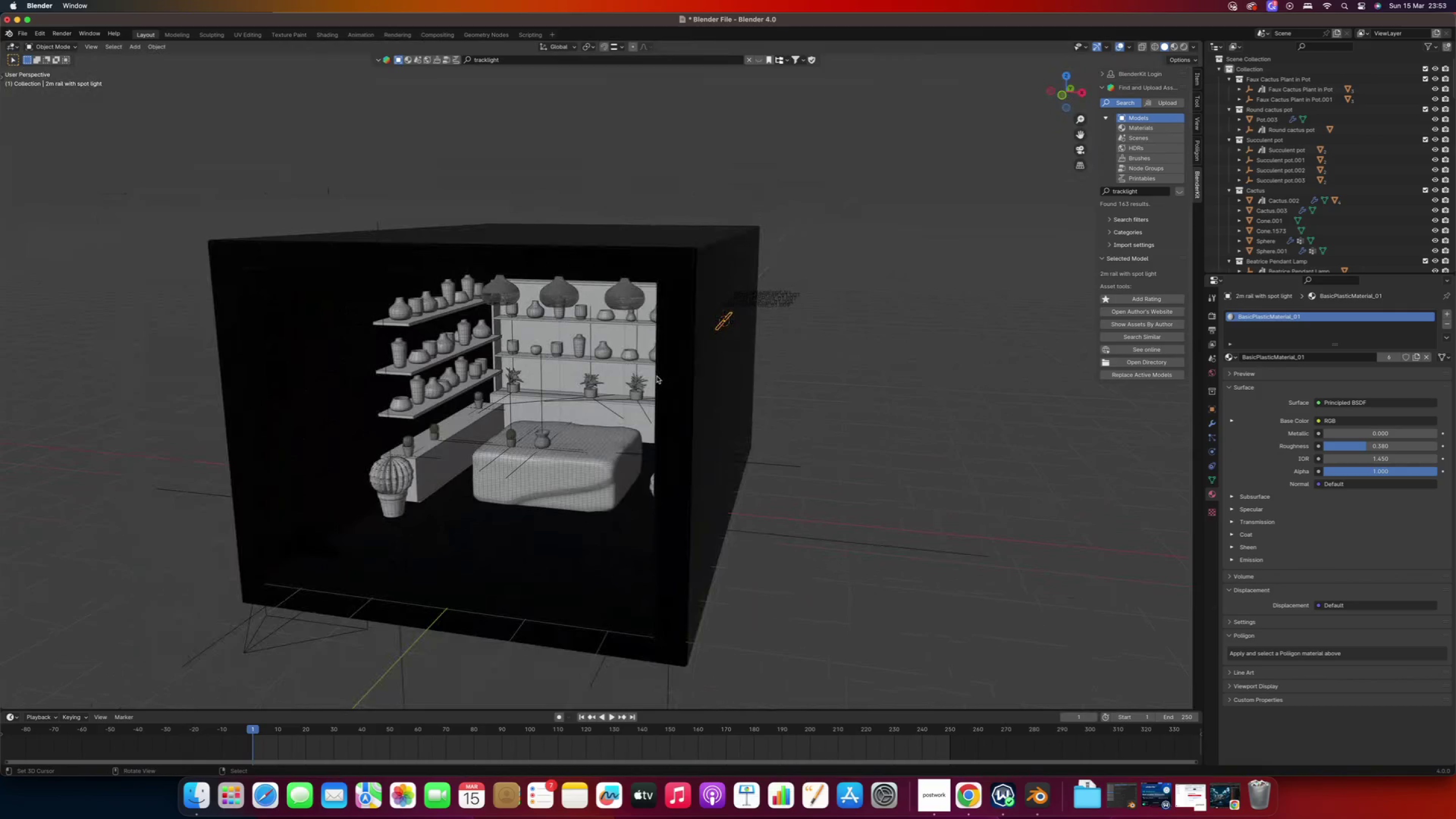 
type(gx)
 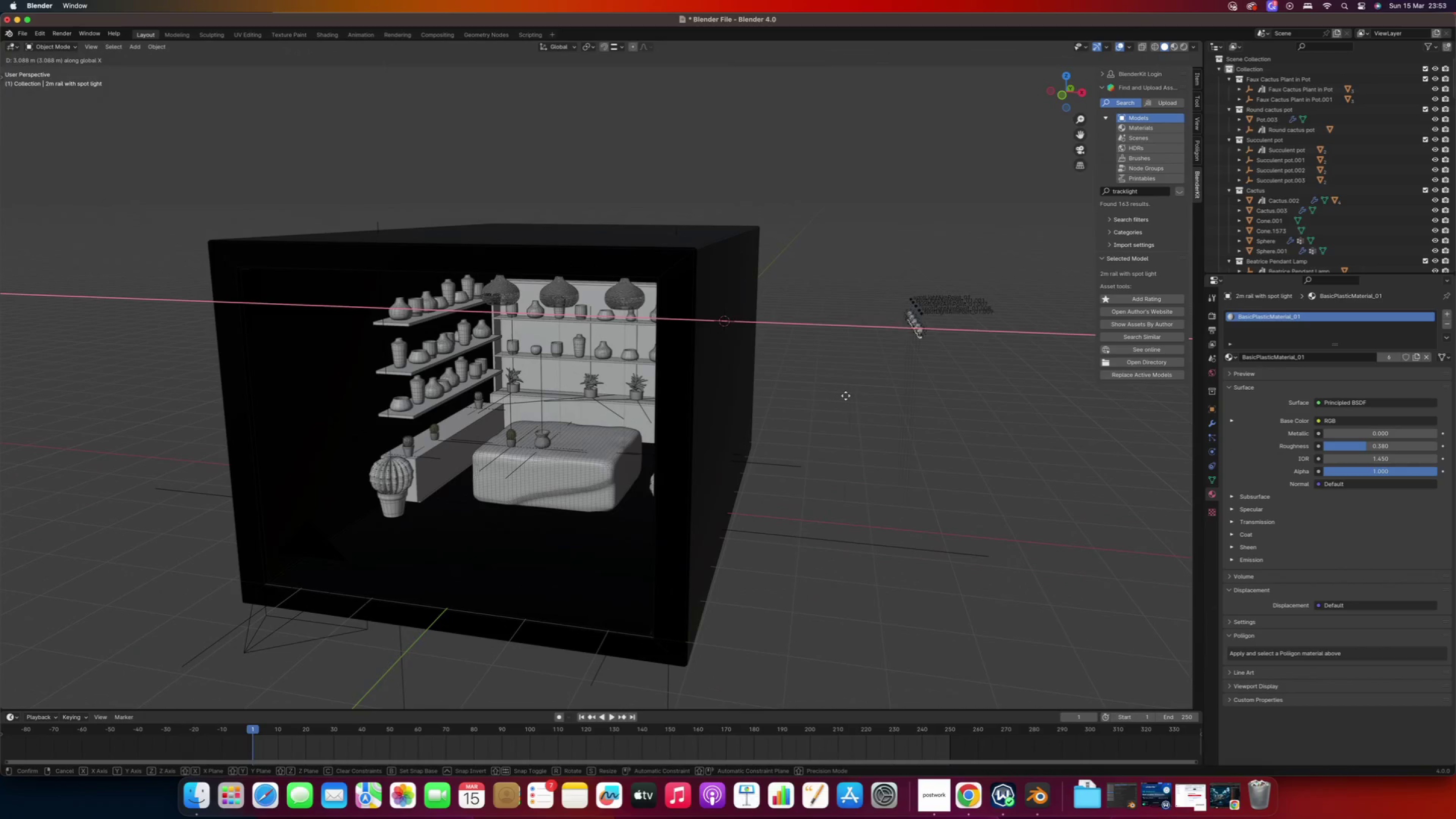 
left_click([846, 396])
 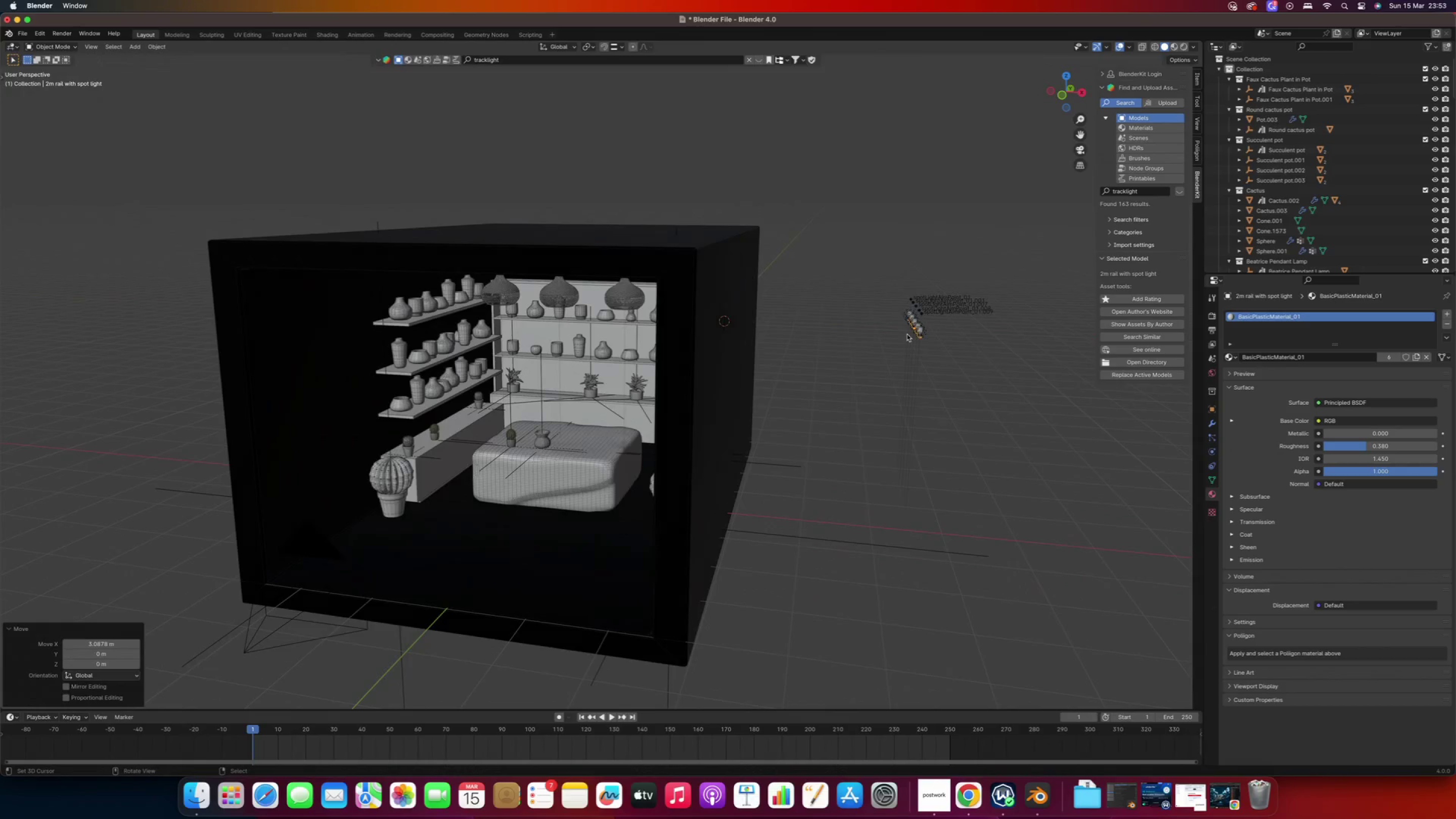 
hold_key(key=ShiftRight, duration=0.7)
 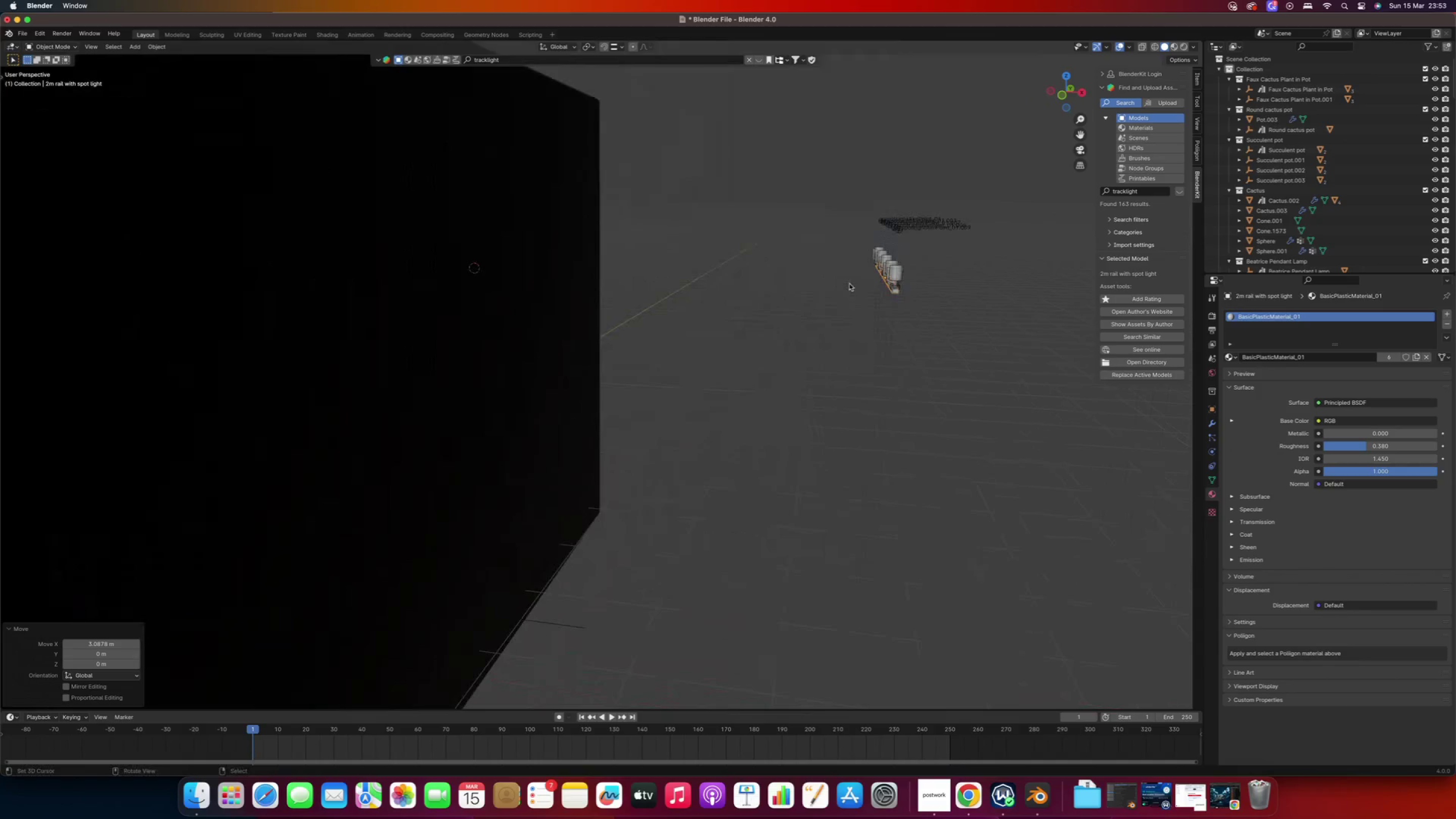 
scroll: coordinate [849, 284], scroll_direction: up, amount: 19.0
 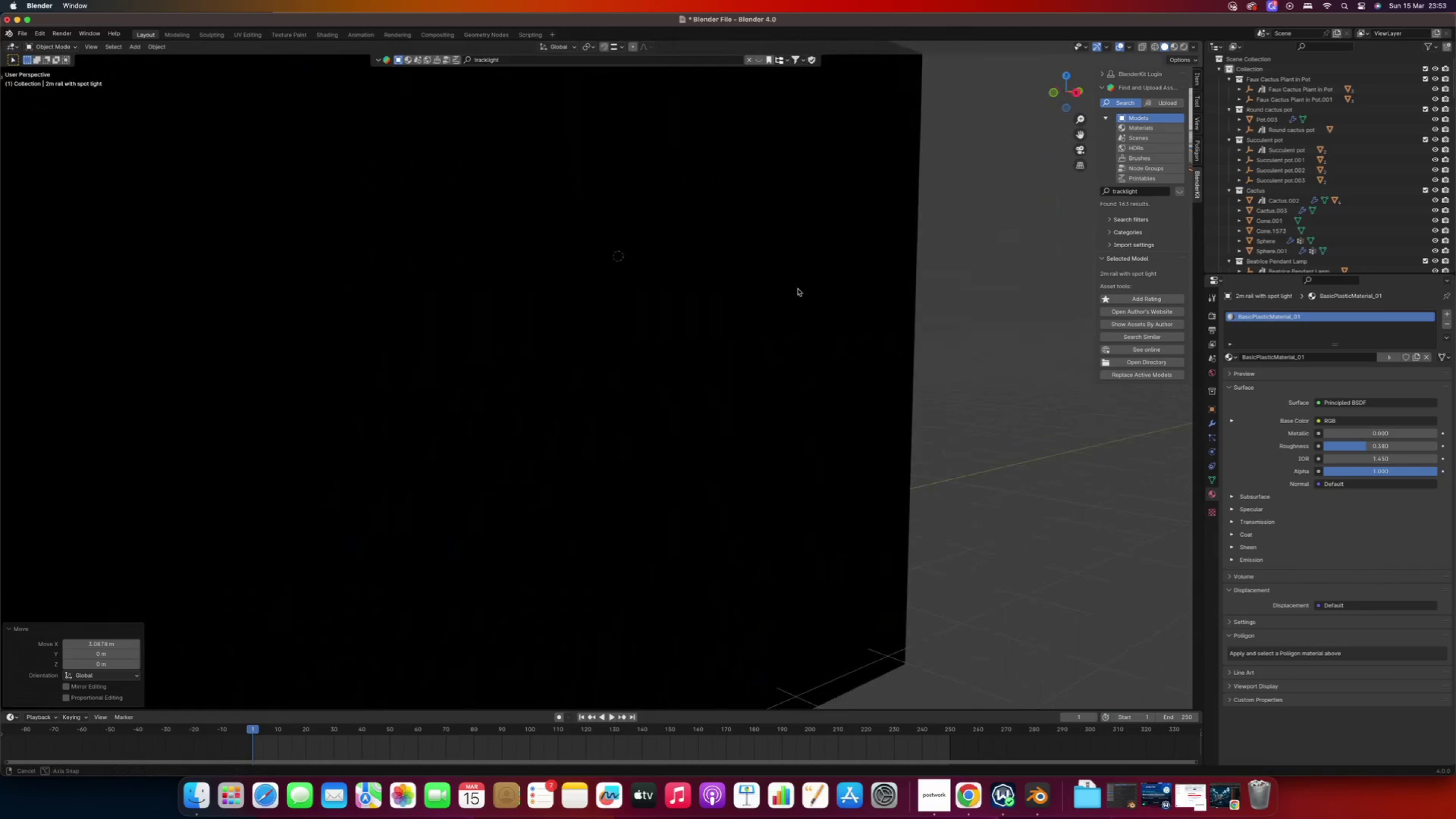 
hold_key(key=ShiftRight, duration=0.76)
 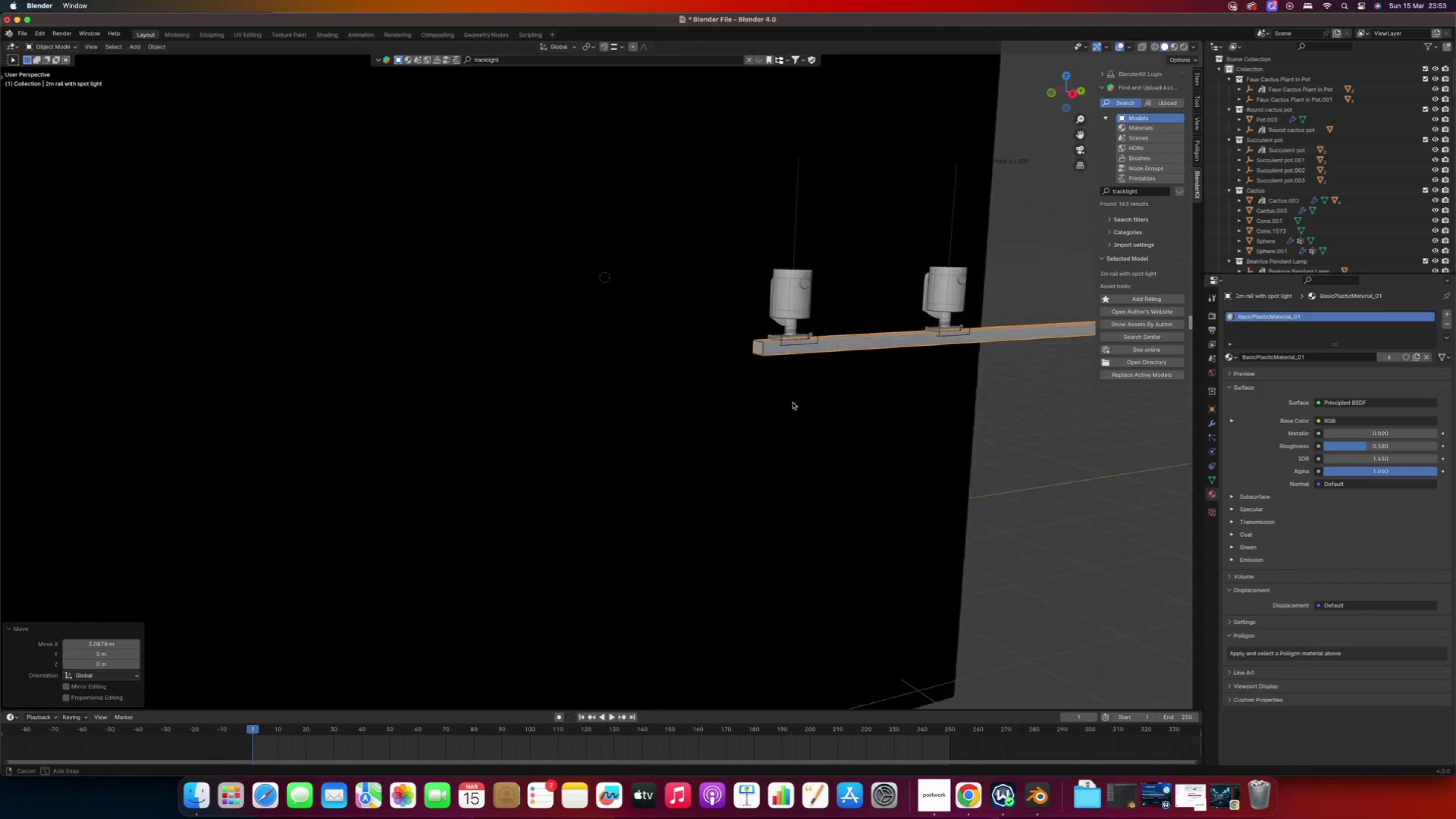 
key(Slash)
 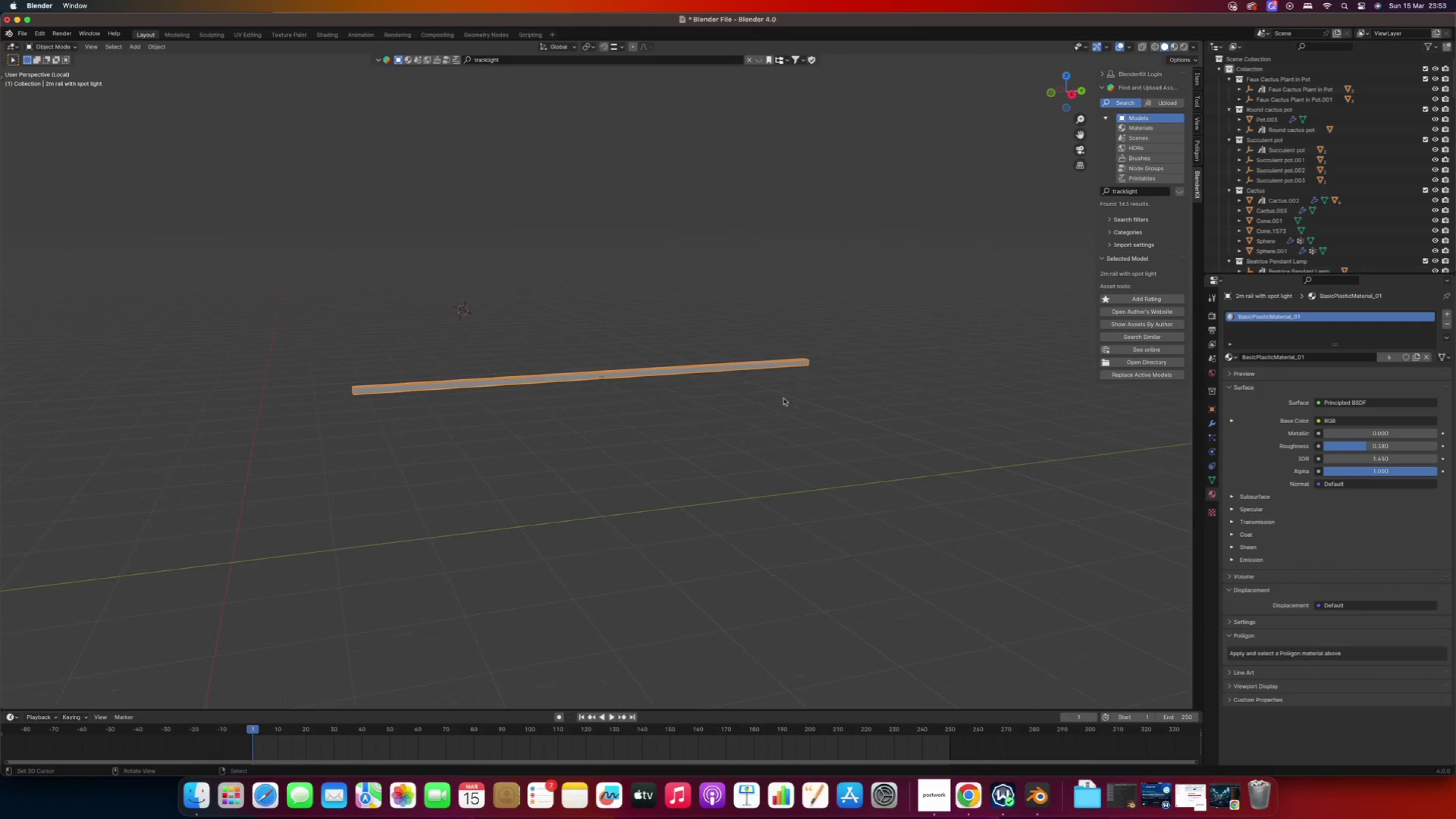 
key(Slash)
 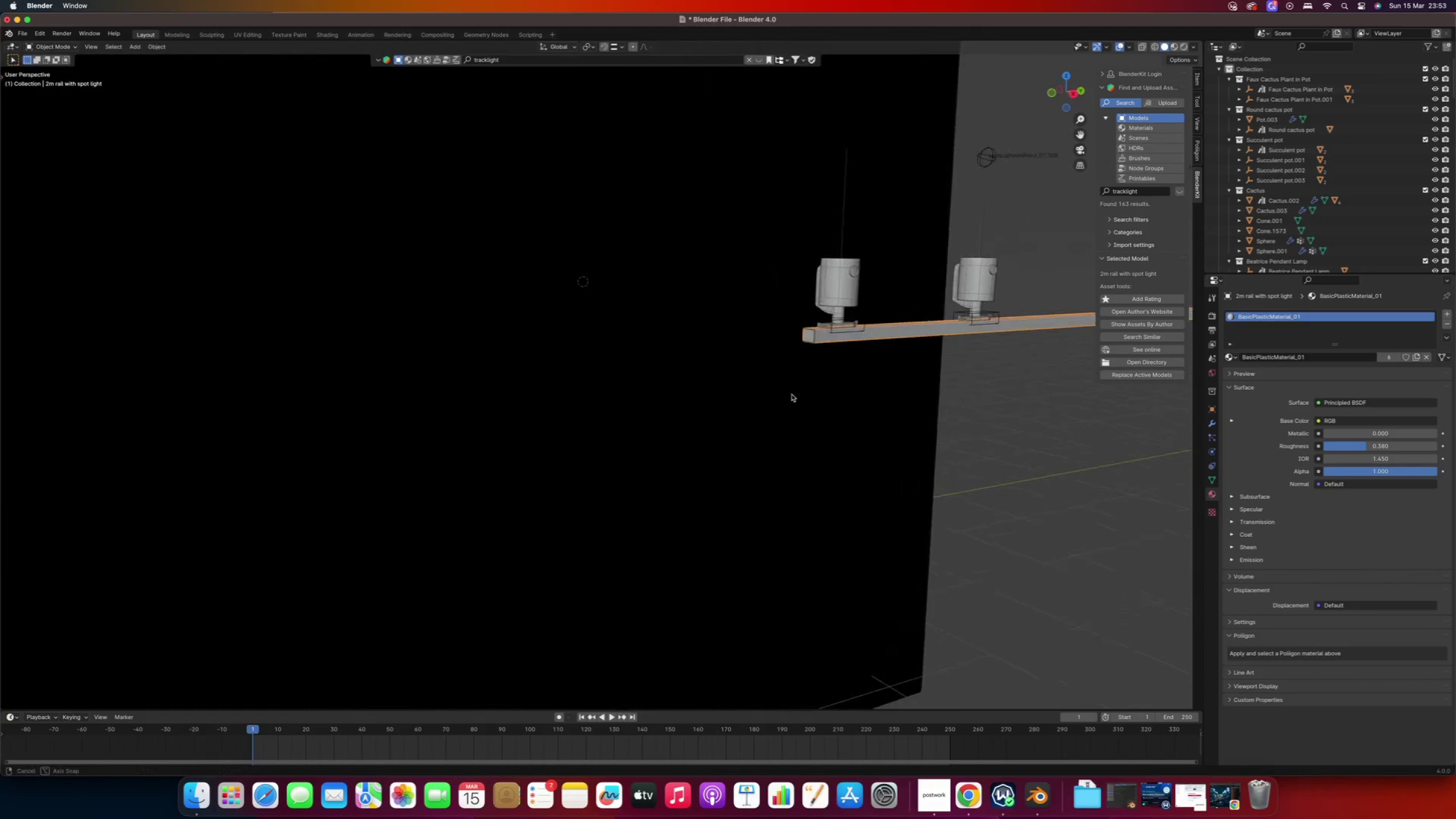 
hold_key(key=ShiftRight, duration=0.96)
 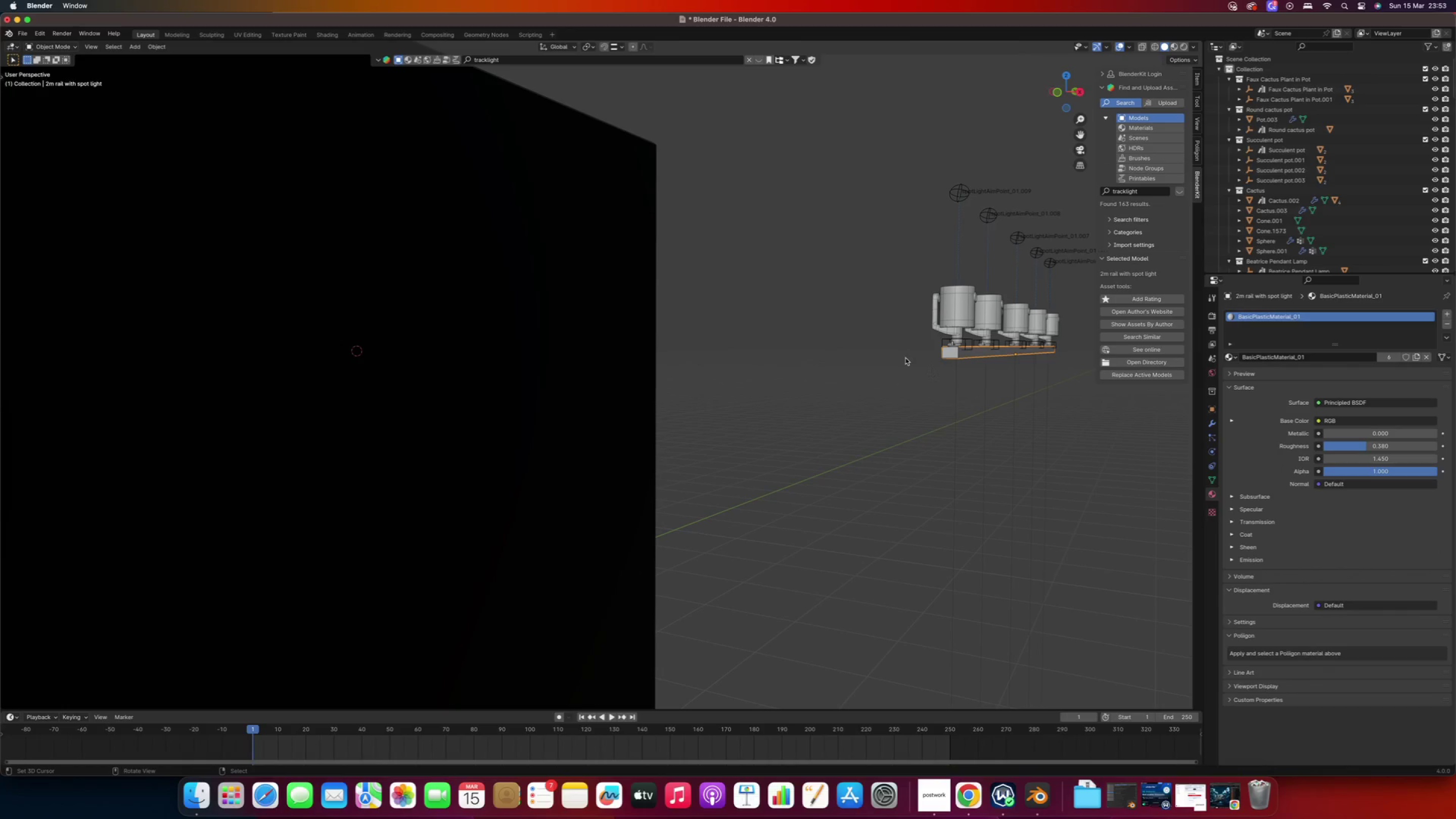 
wait(6.84)
 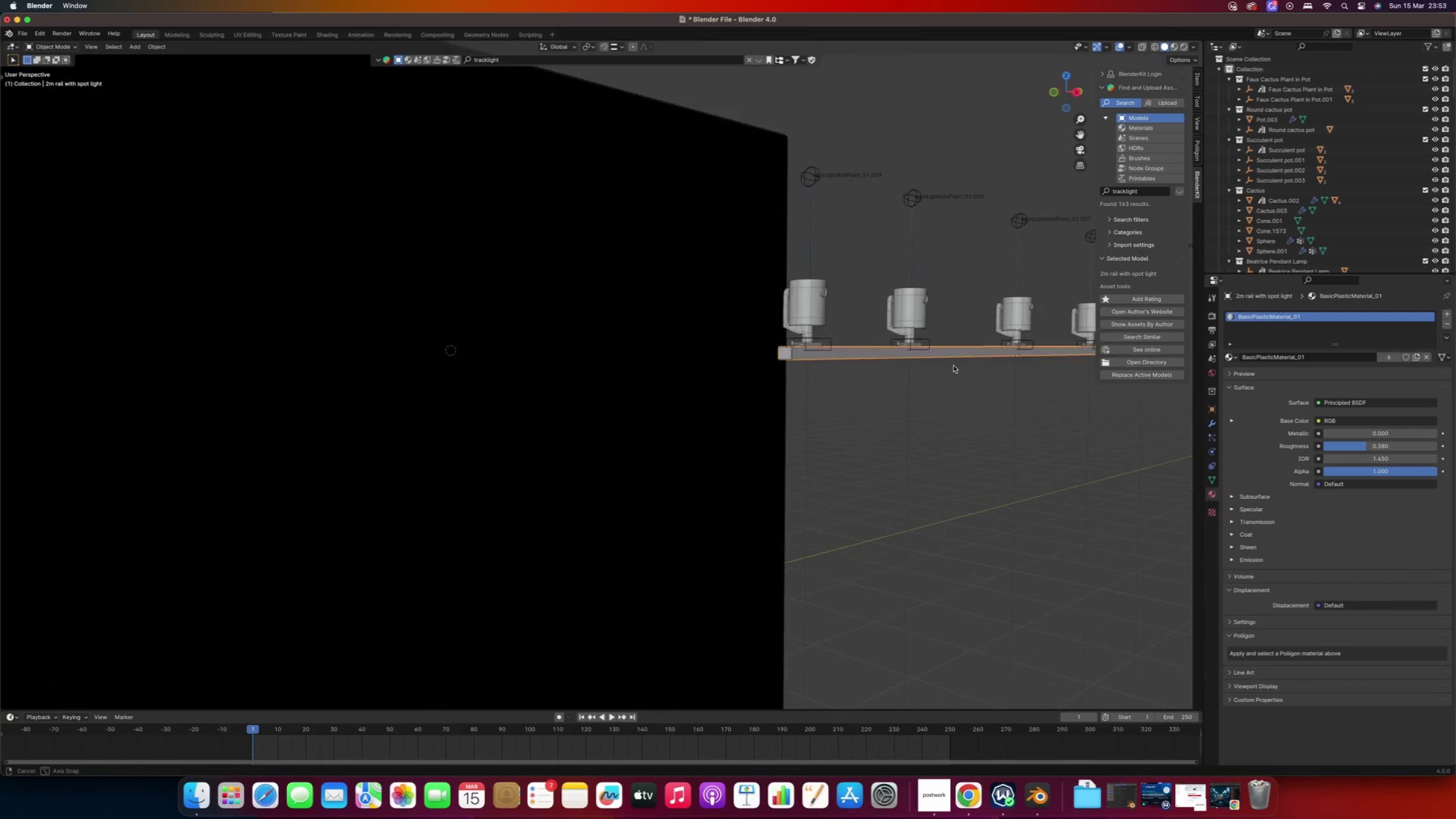 
scroll: coordinate [893, 357], scroll_direction: down, amount: 2.0
 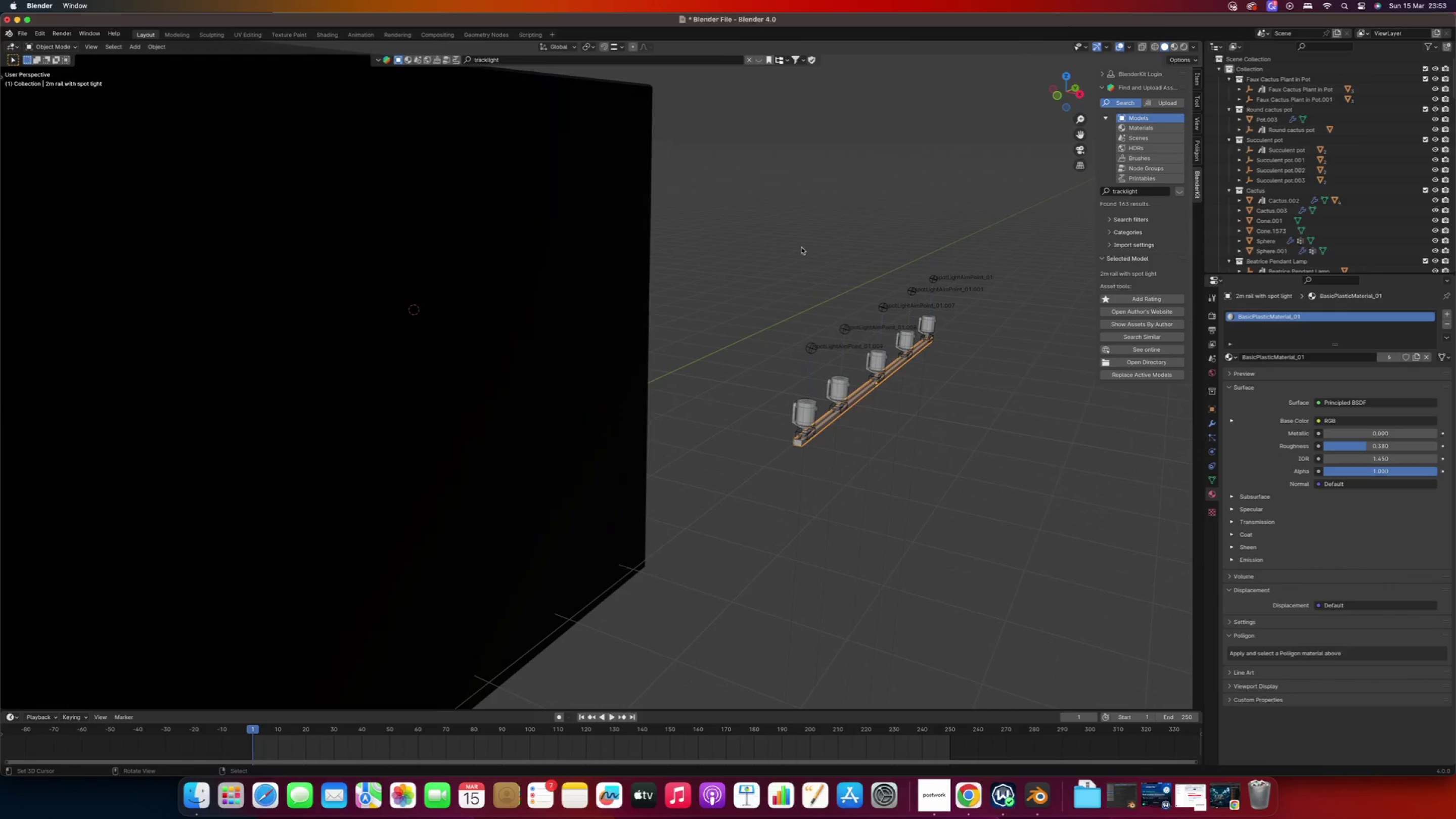 
right_click([801, 247])
 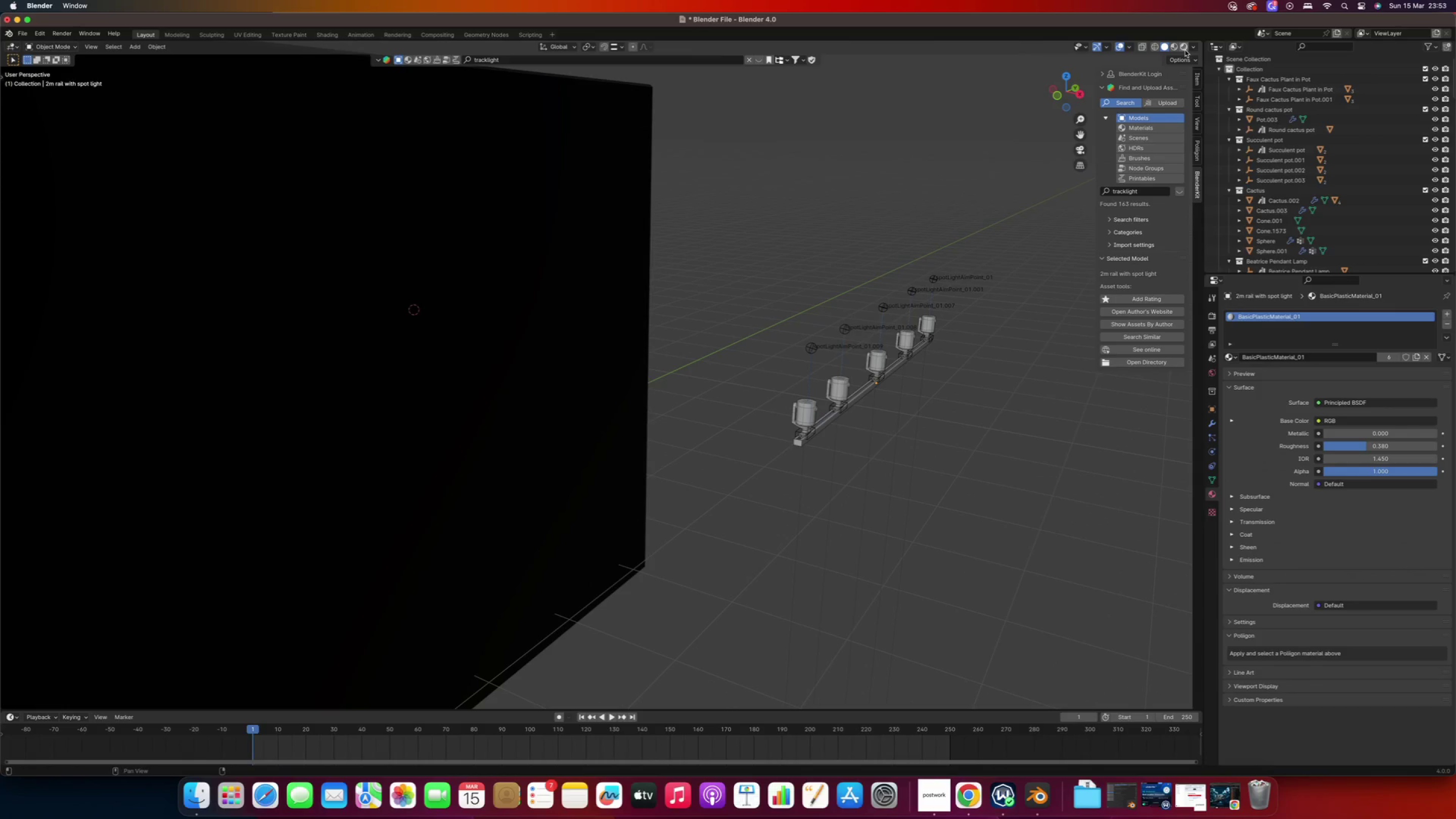 
left_click([1181, 49])
 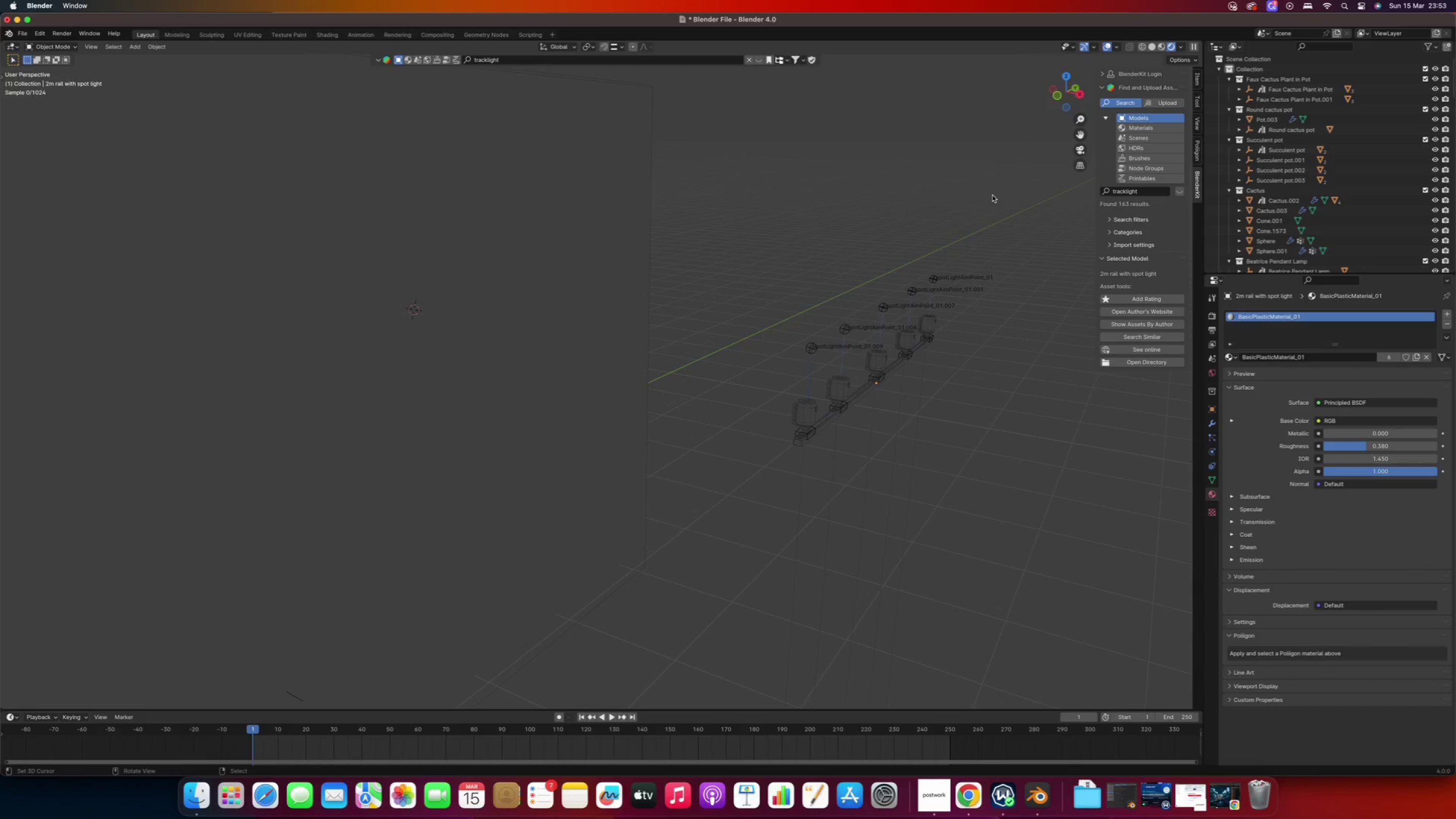 
wait(11.4)
 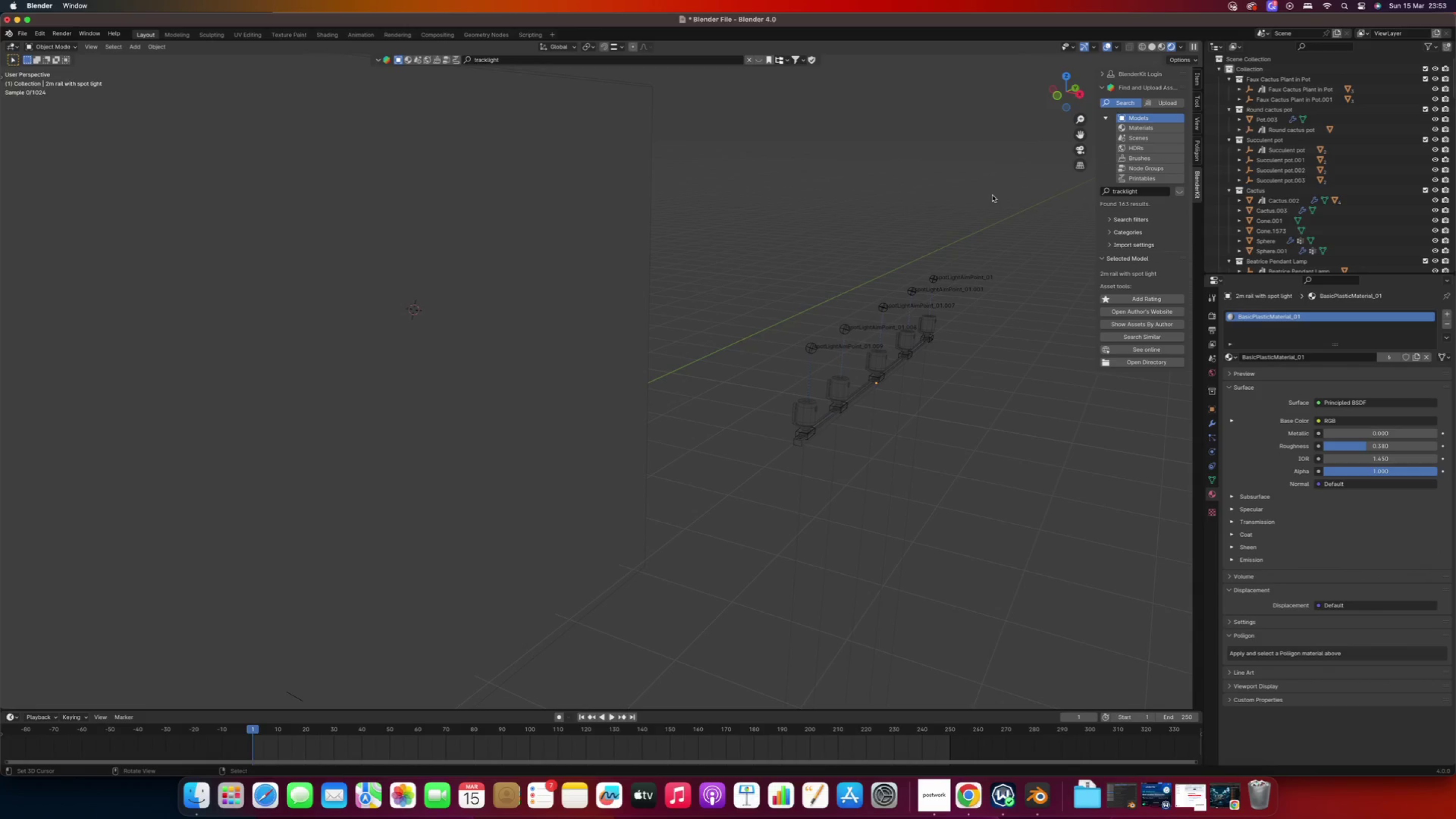 
left_click([1213, 376])
 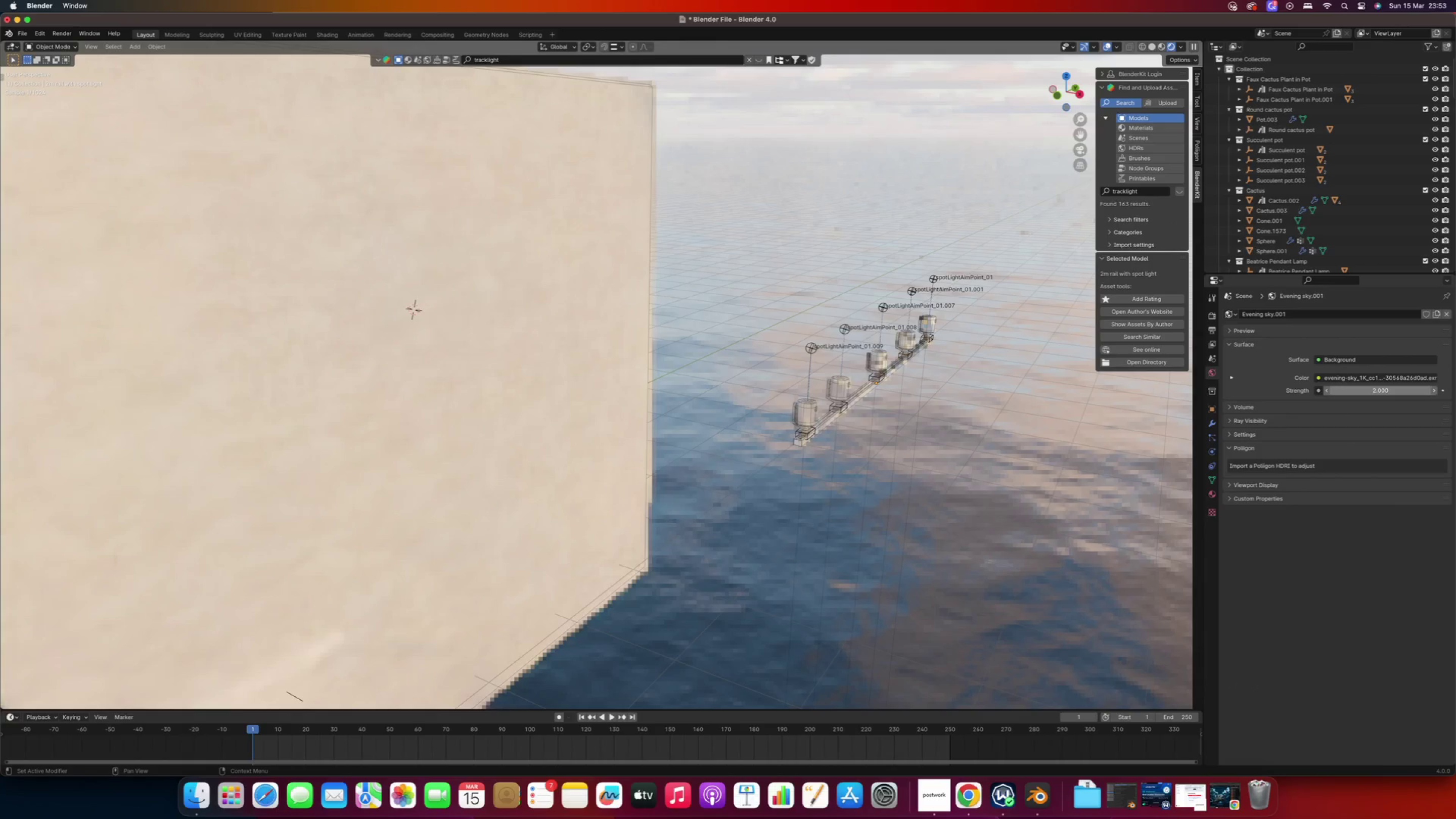 
left_click([1361, 393])
 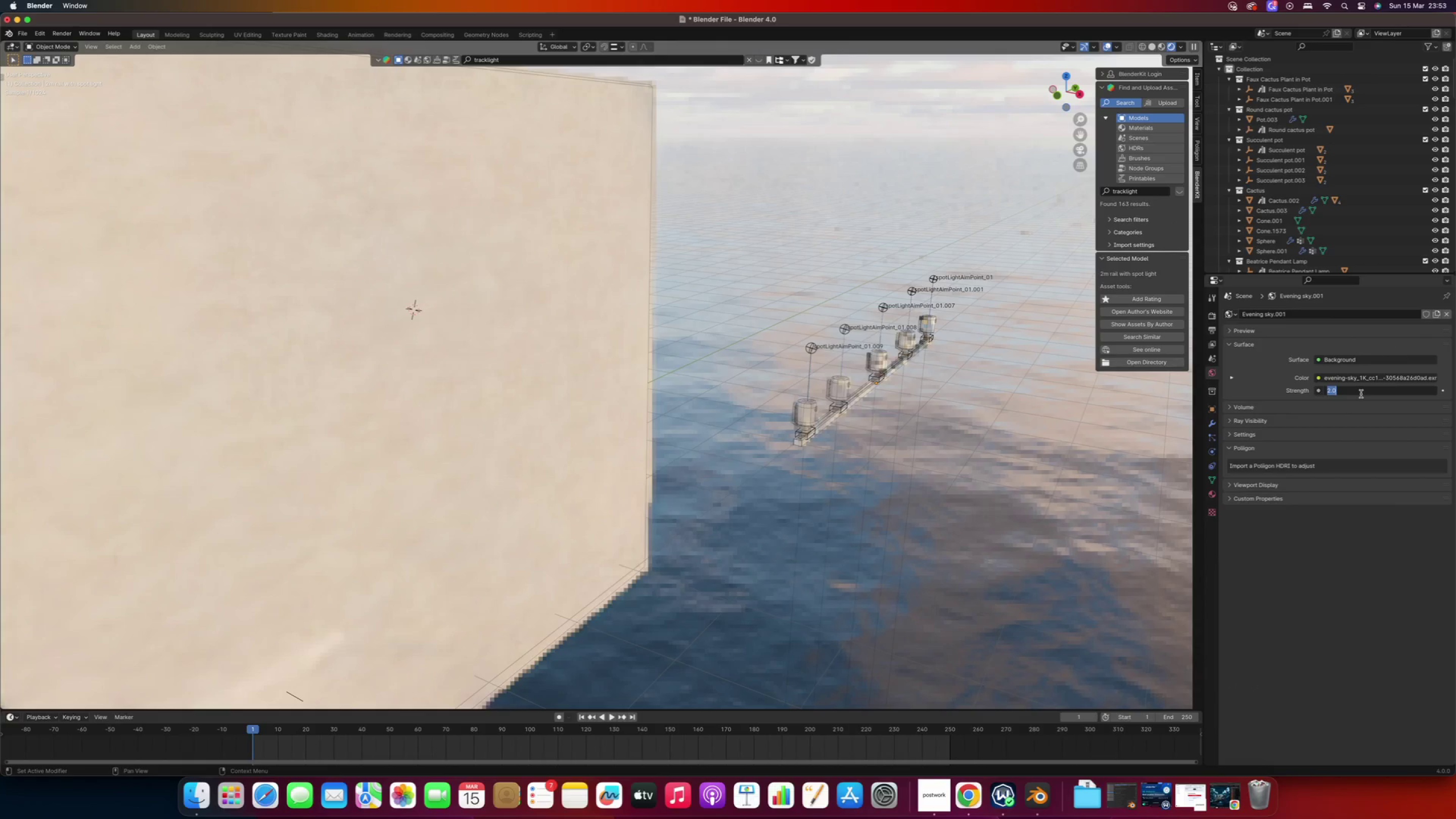 
key(0)
 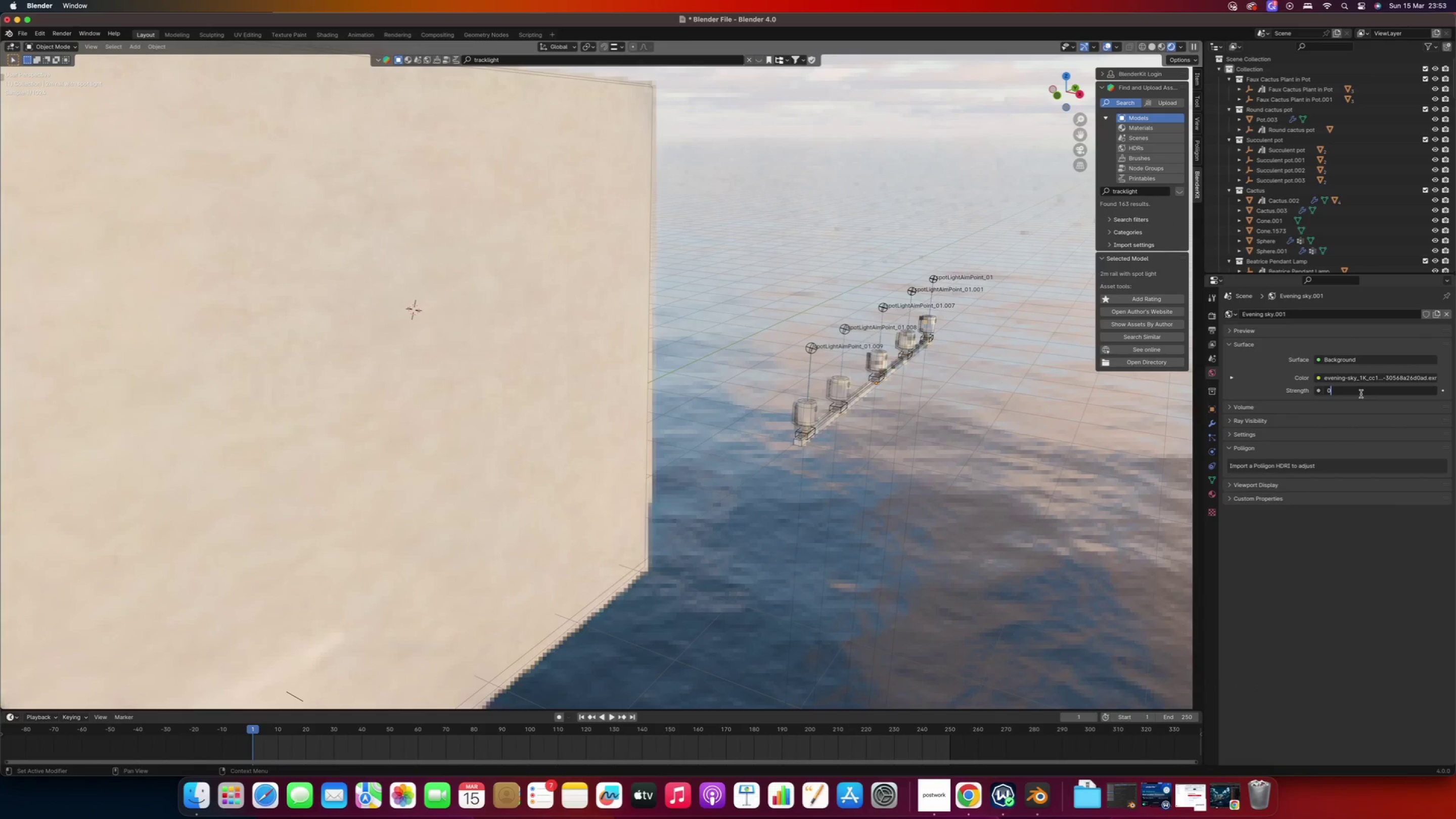 
key(Enter)
 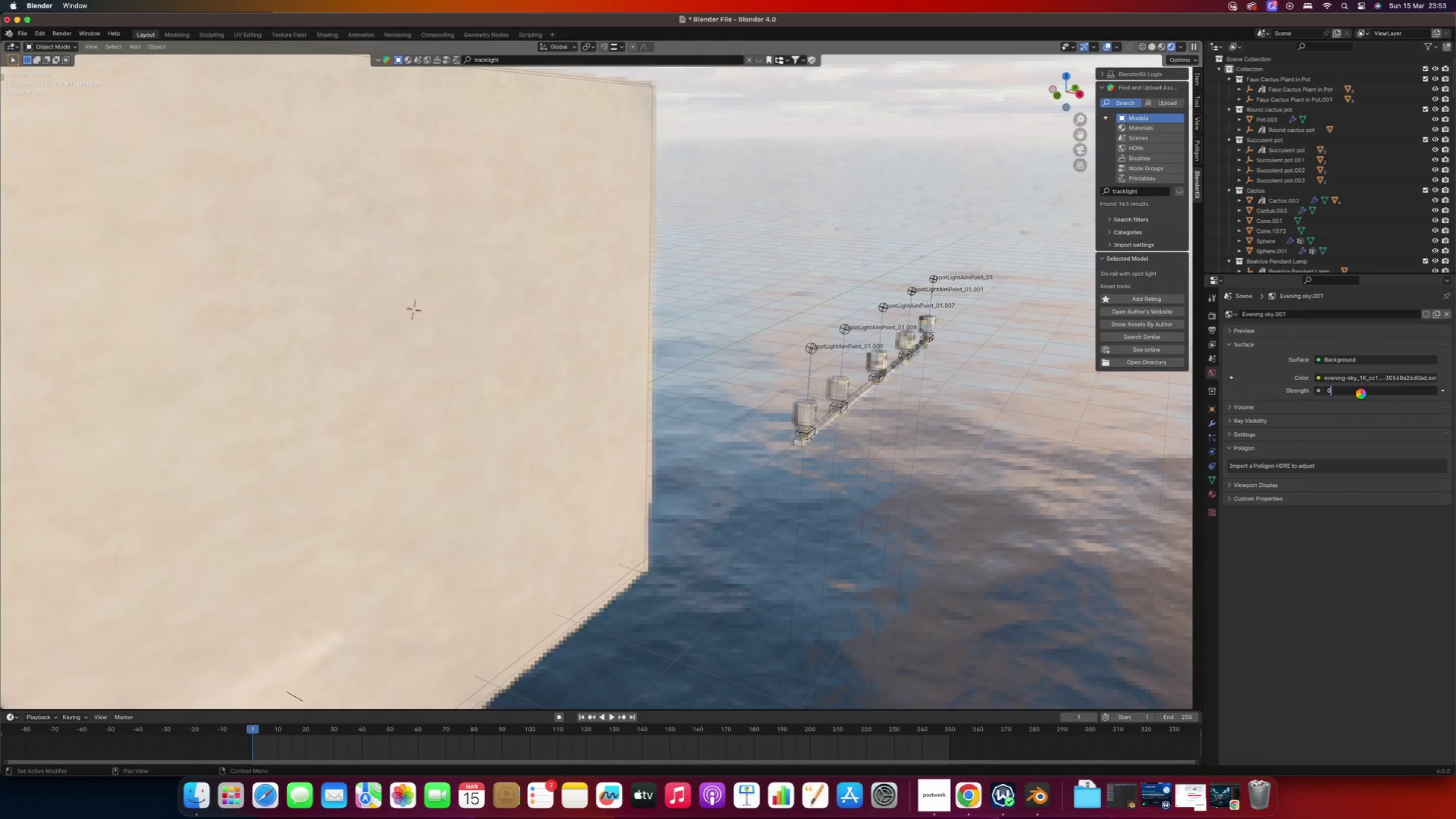 
wait(8.1)
 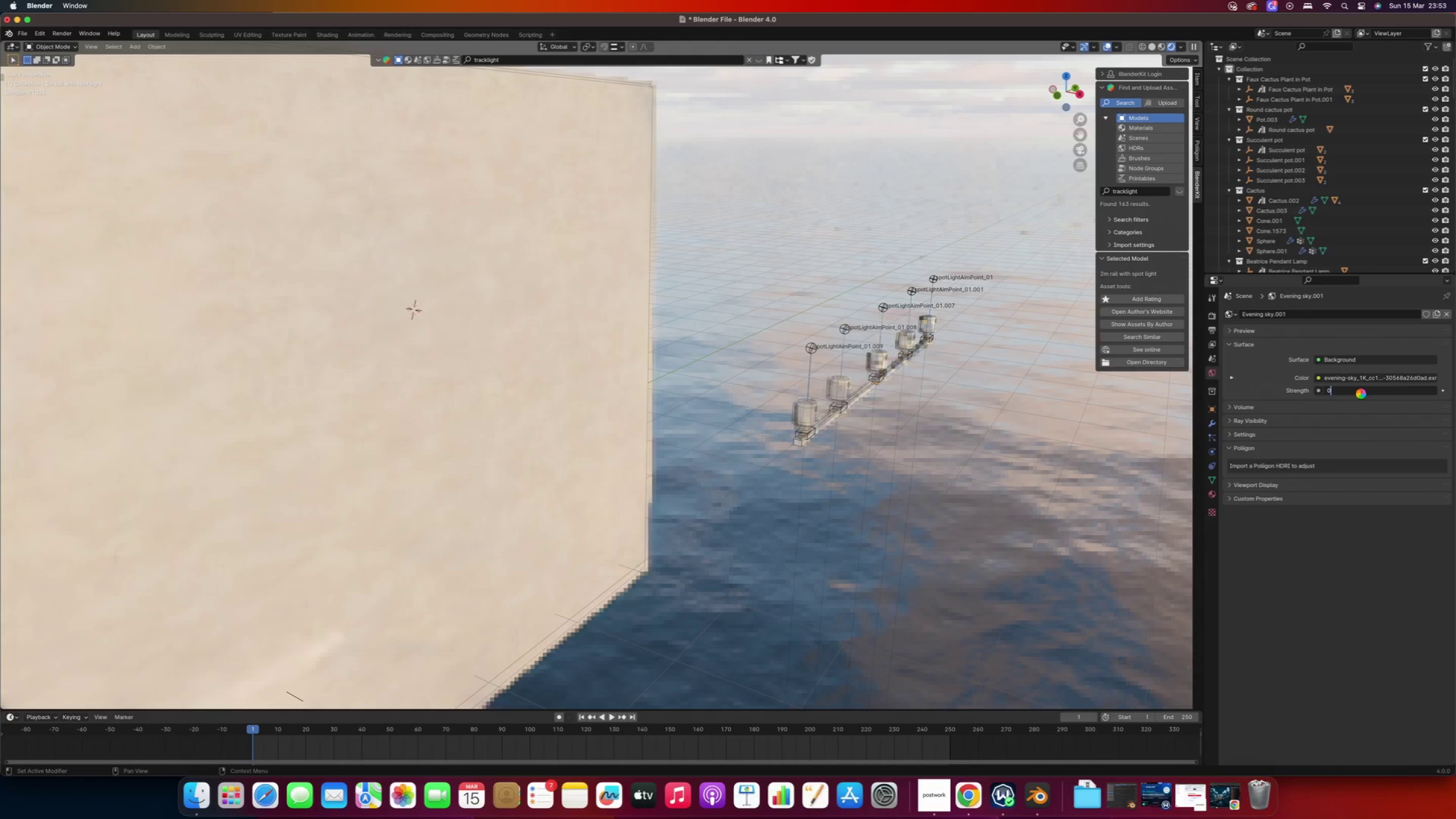 
right_click([798, 302])
 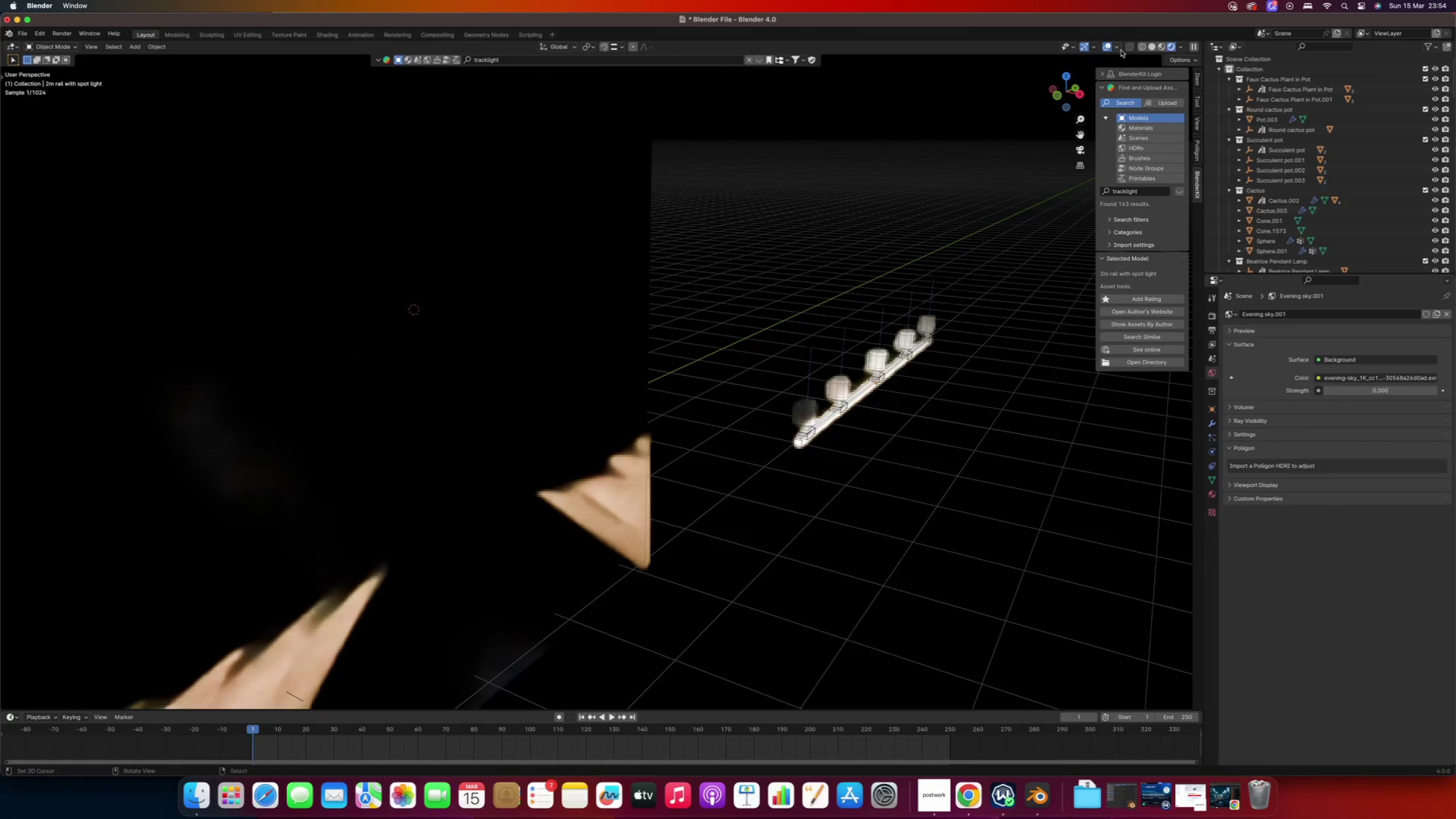 
left_click([1118, 48])
 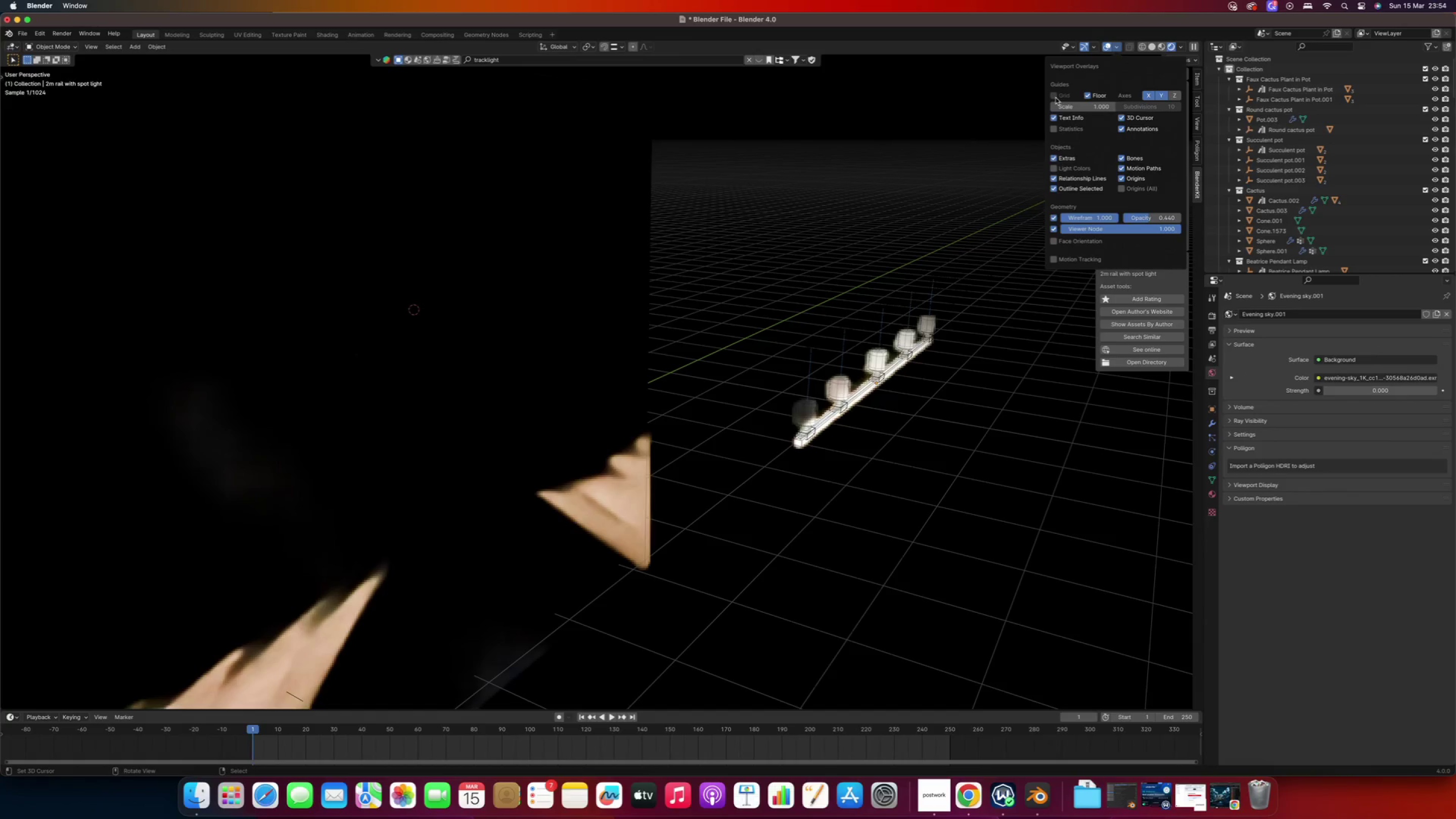 
left_click([1055, 96])
 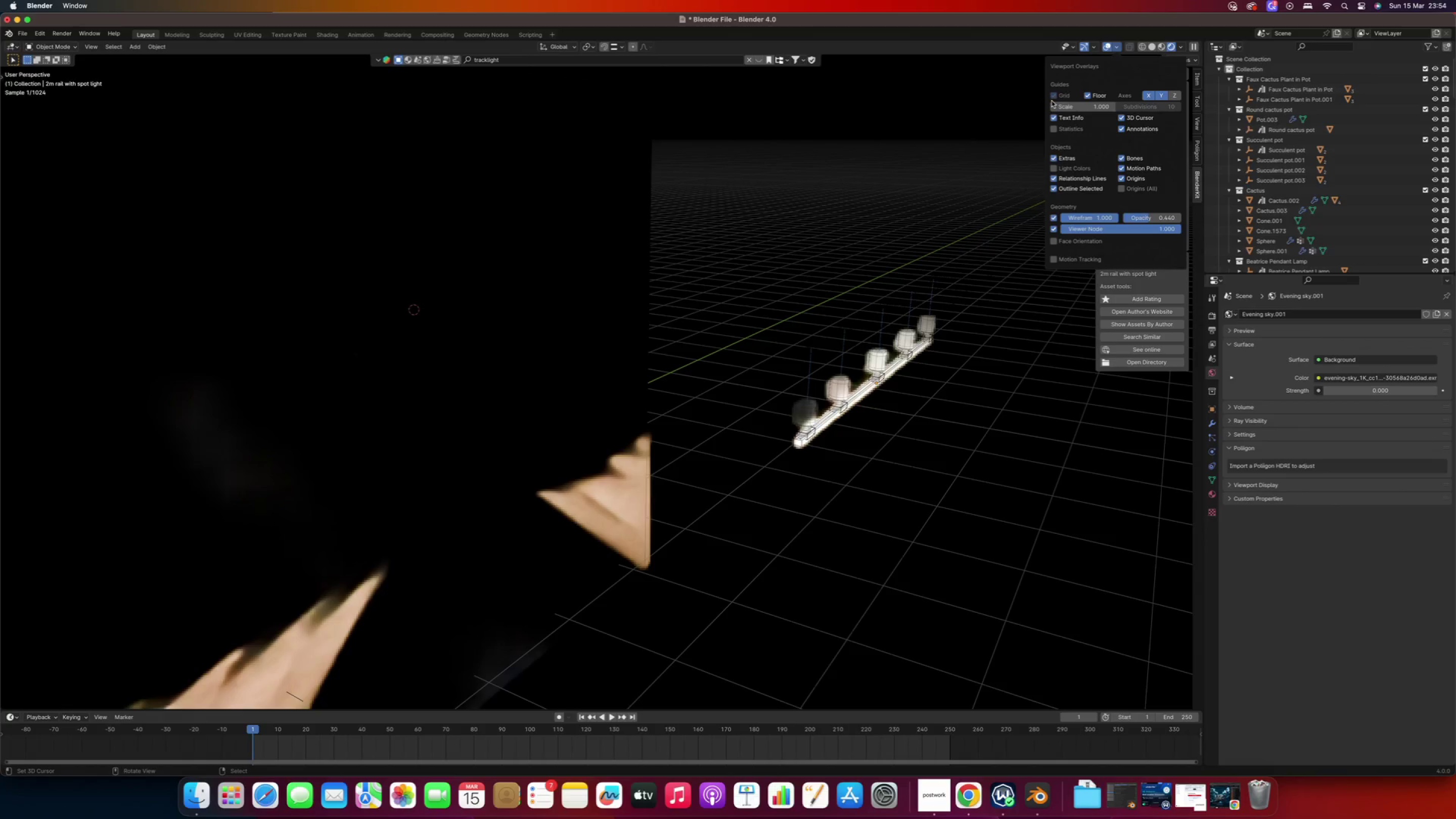 
left_click([1055, 94])
 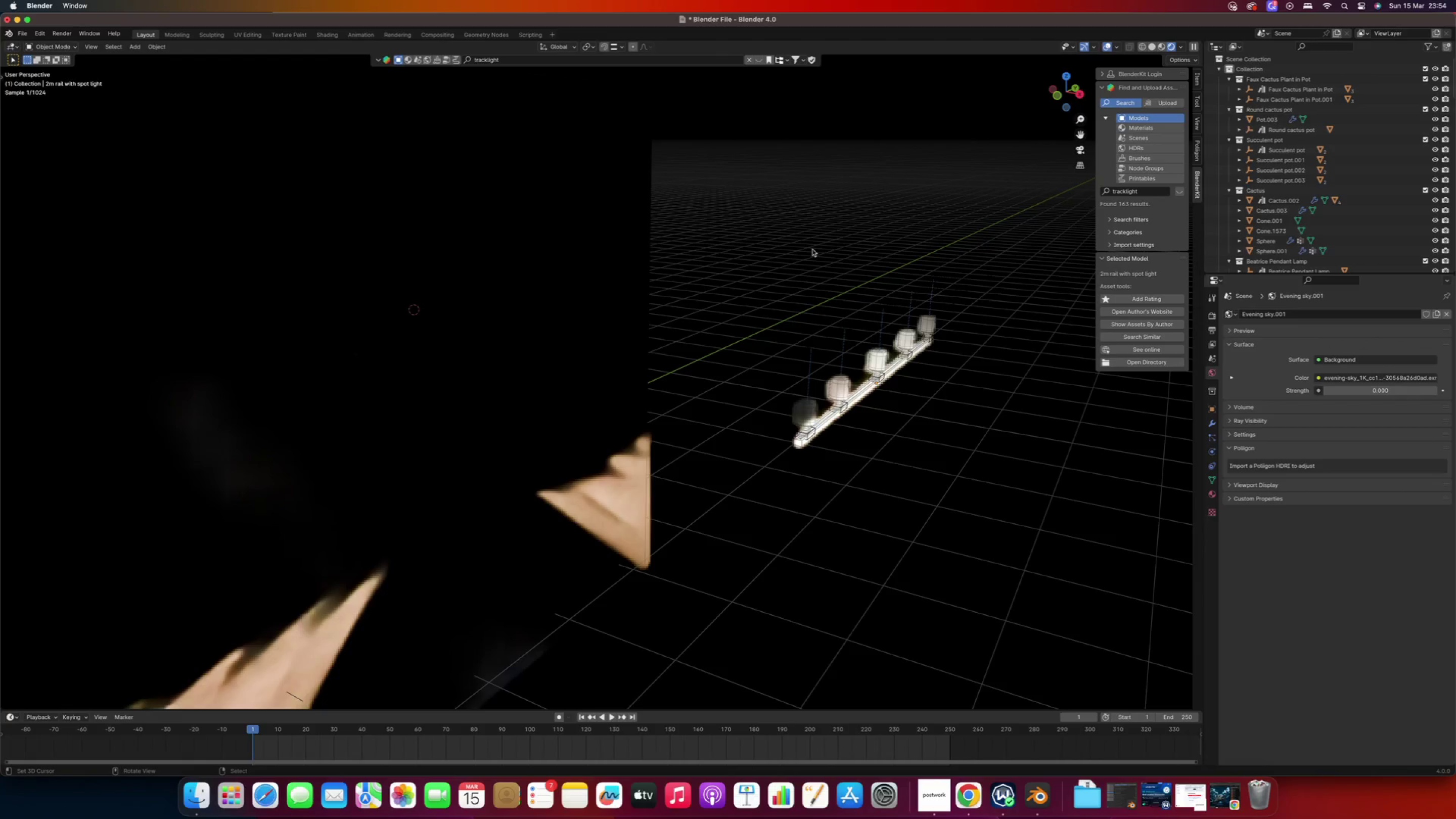 
right_click([812, 249])
 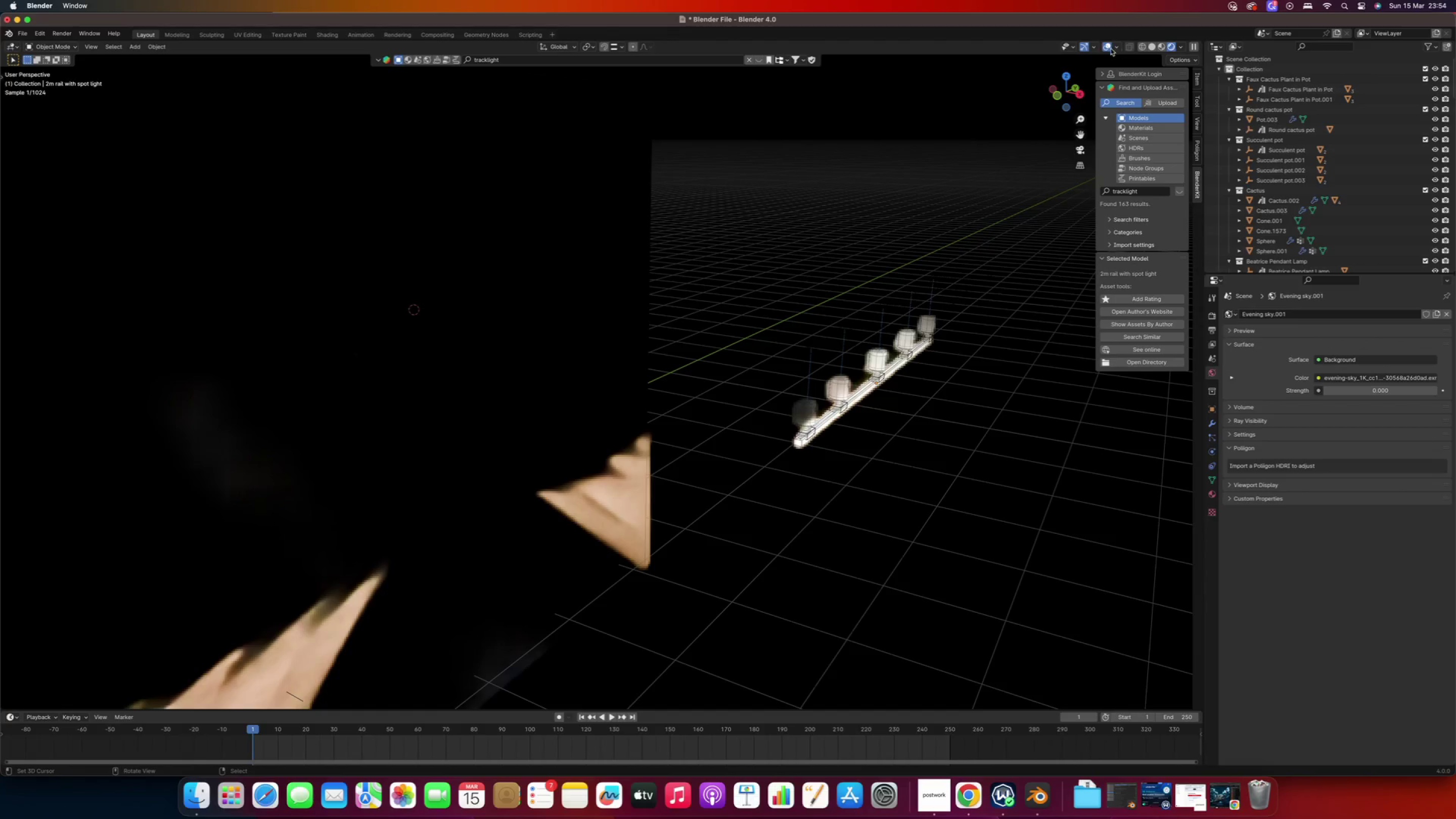 
left_click([1109, 48])
 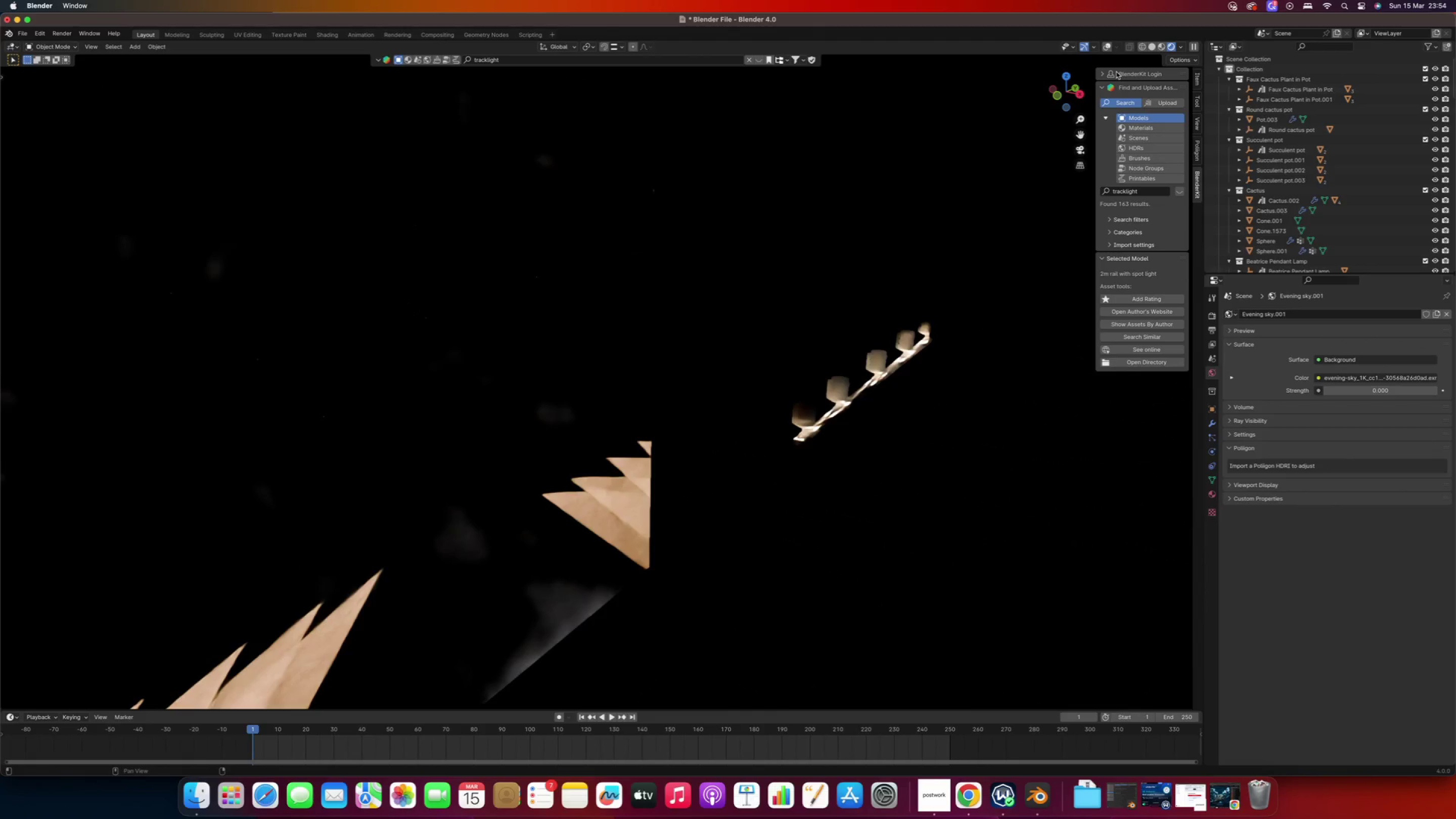 
left_click([1104, 46])
 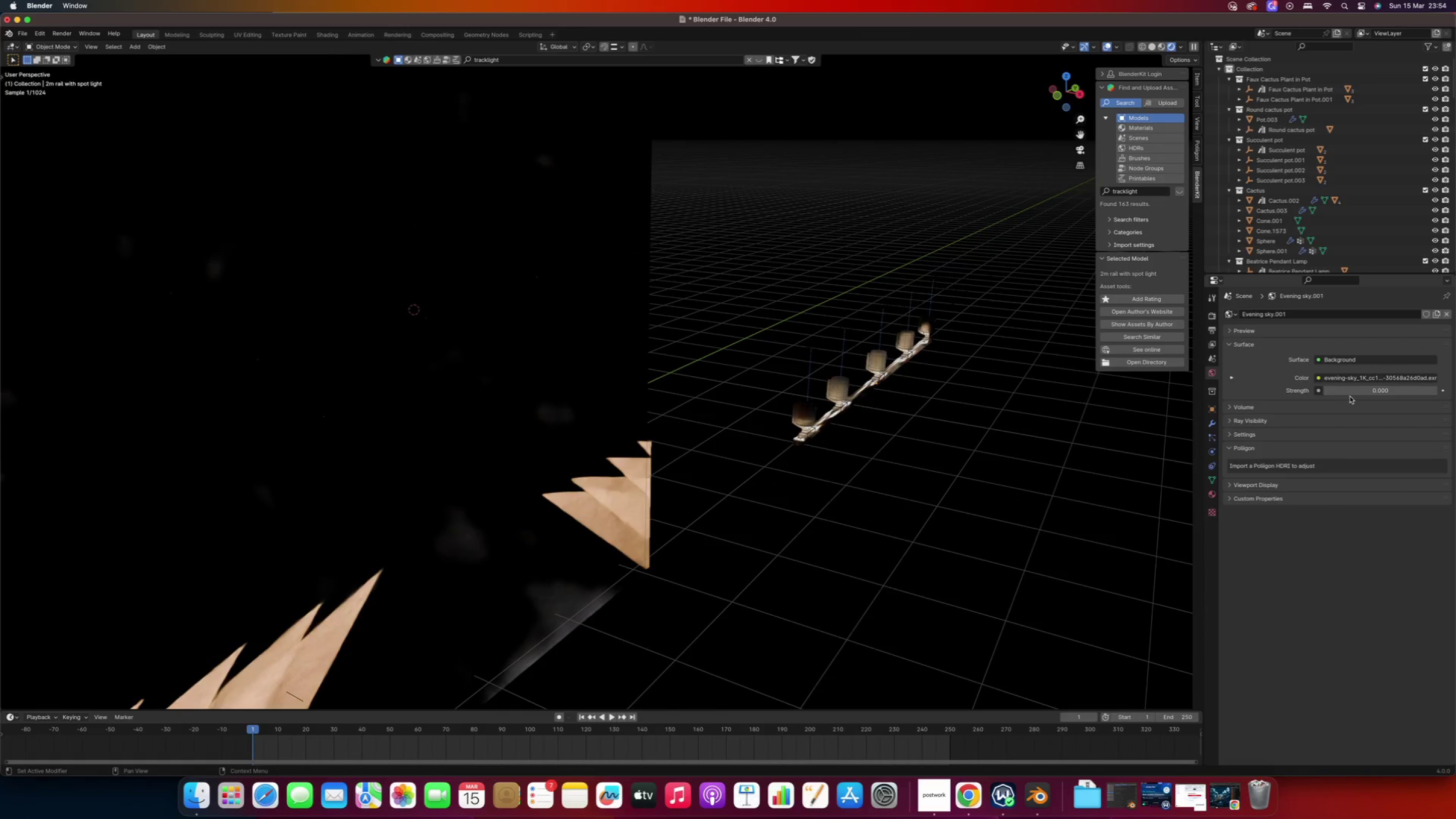 
double_click([1348, 394])
 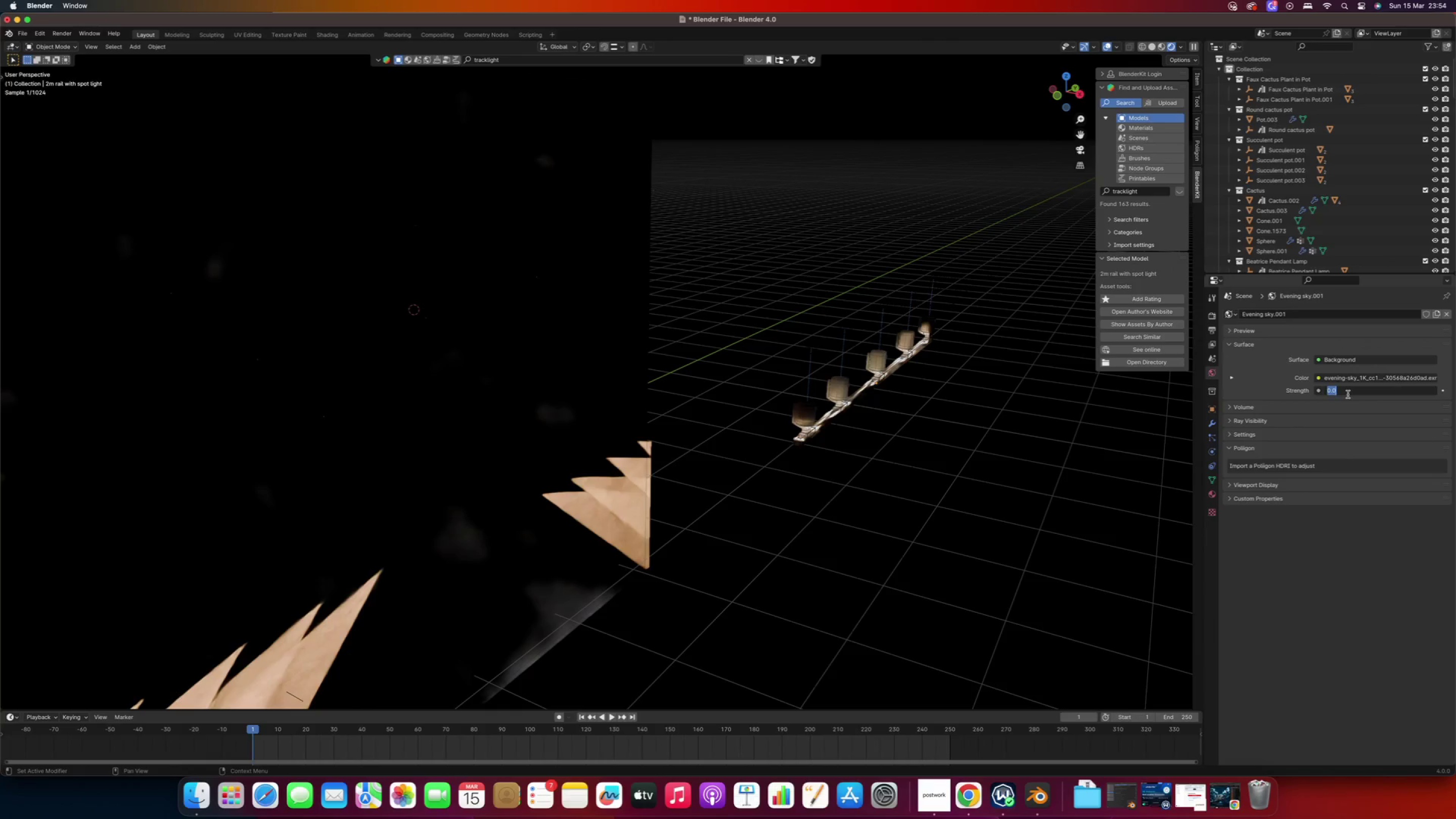 
key(2)
 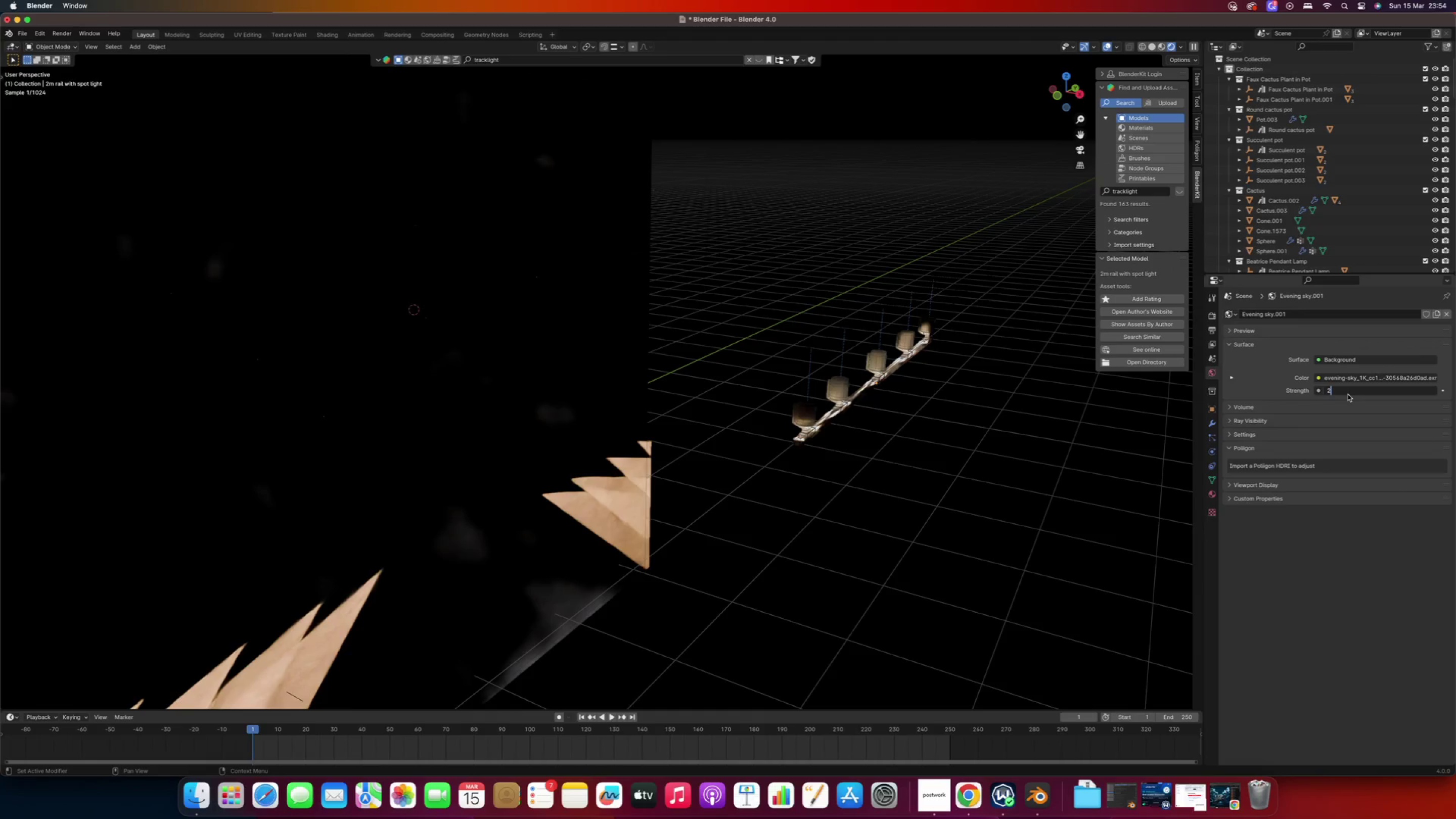 
key(Enter)
 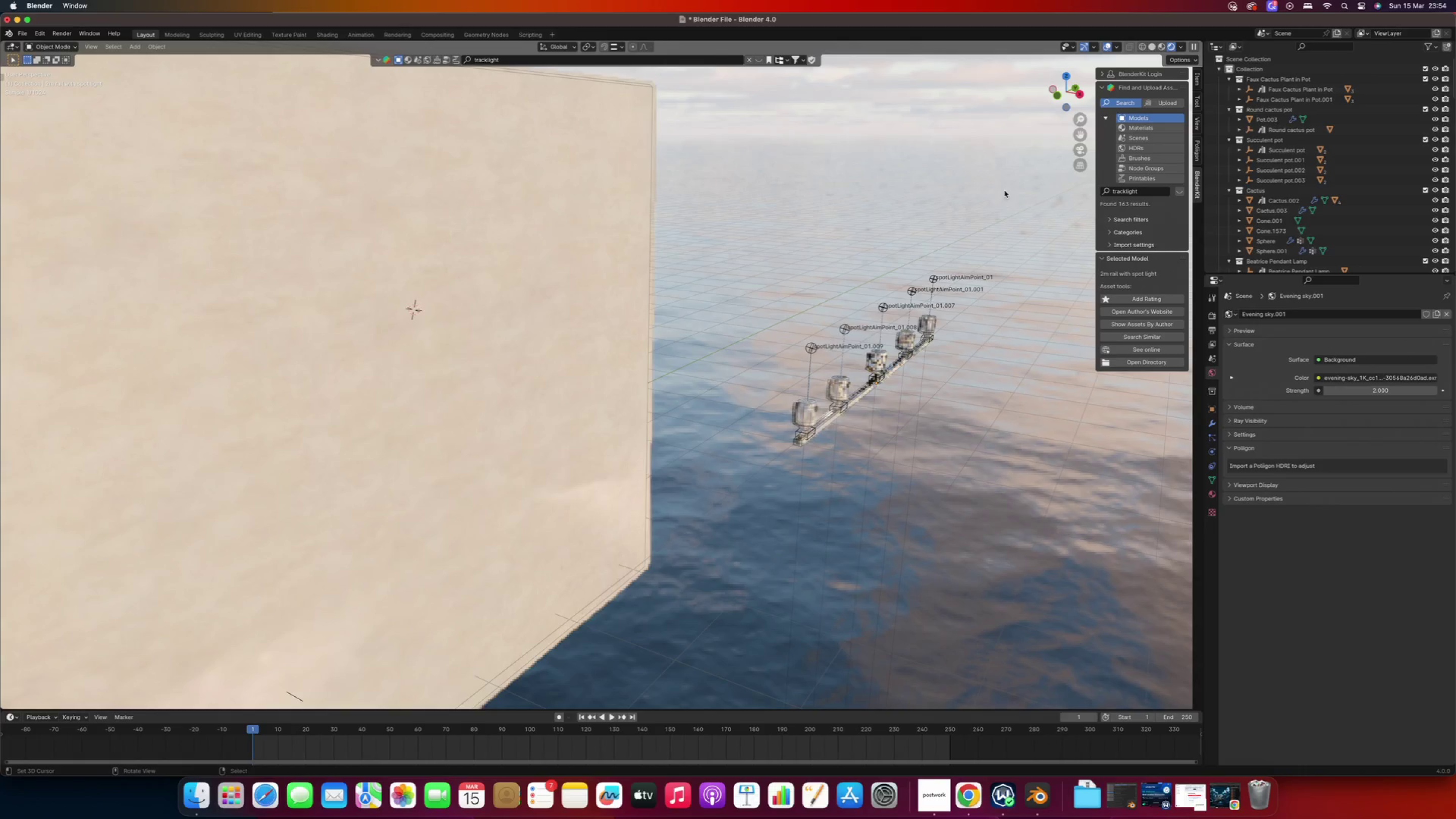 
wait(11.43)
 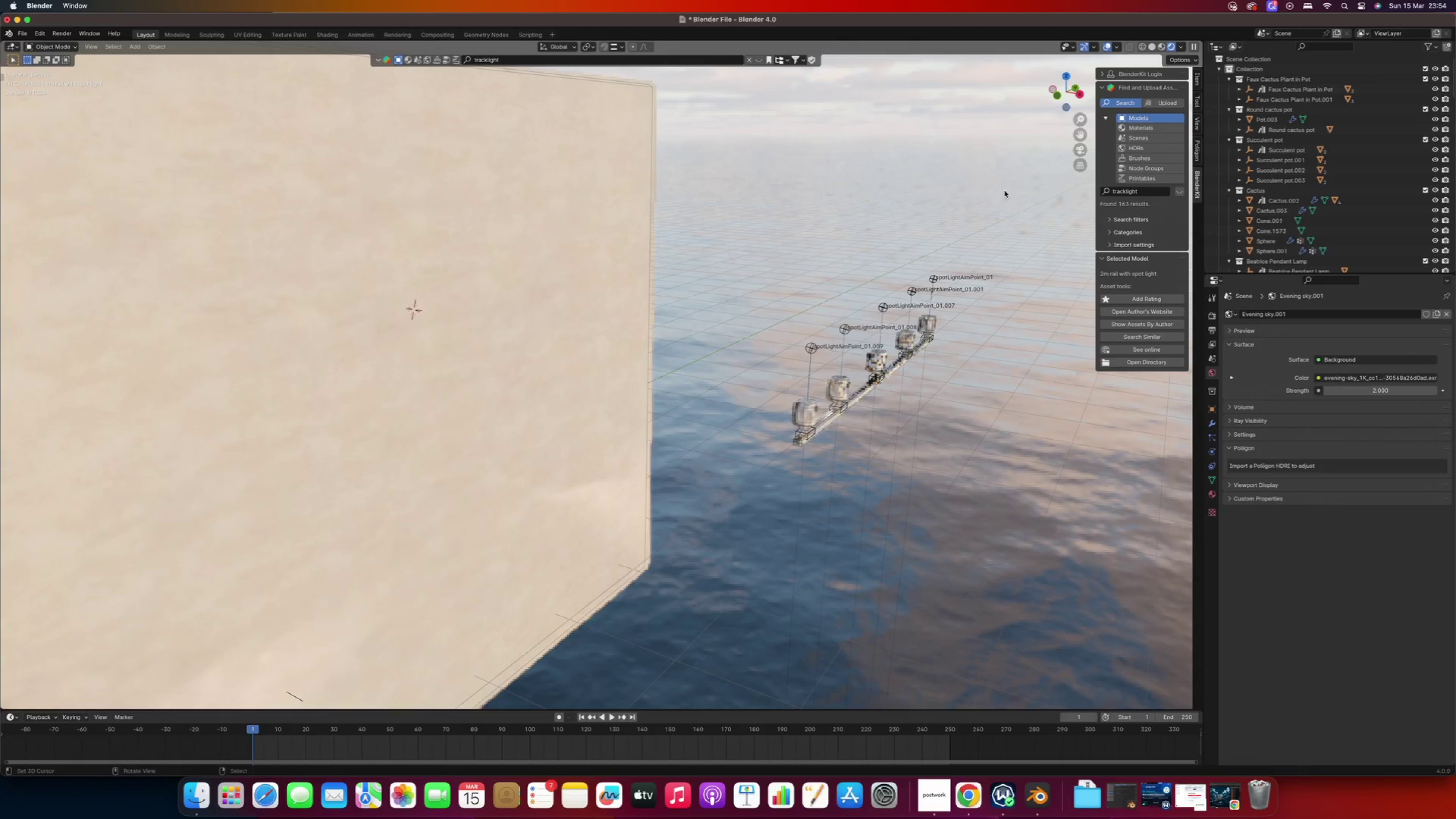 
left_click([1150, 49])
 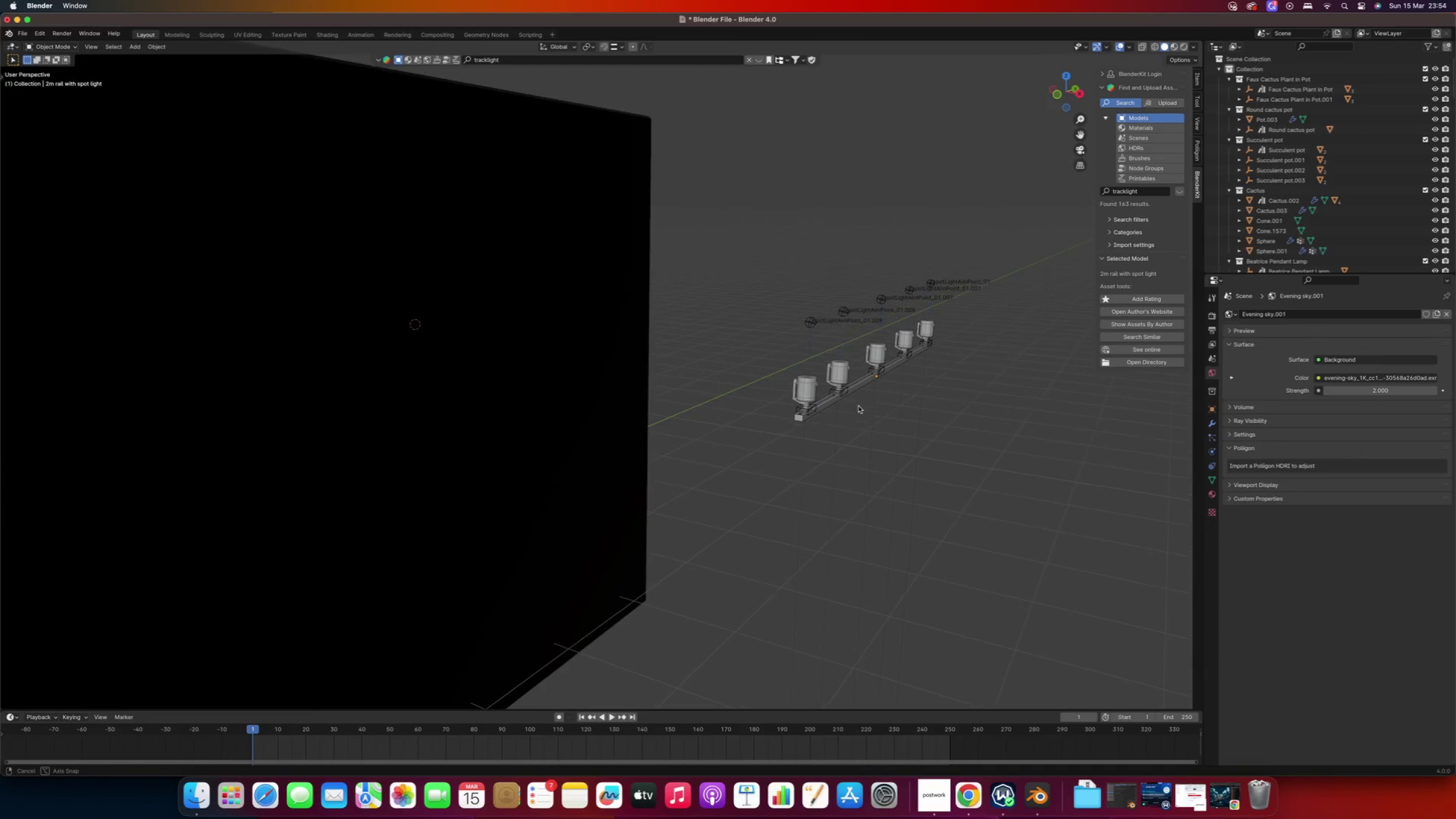 
wait(5.26)
 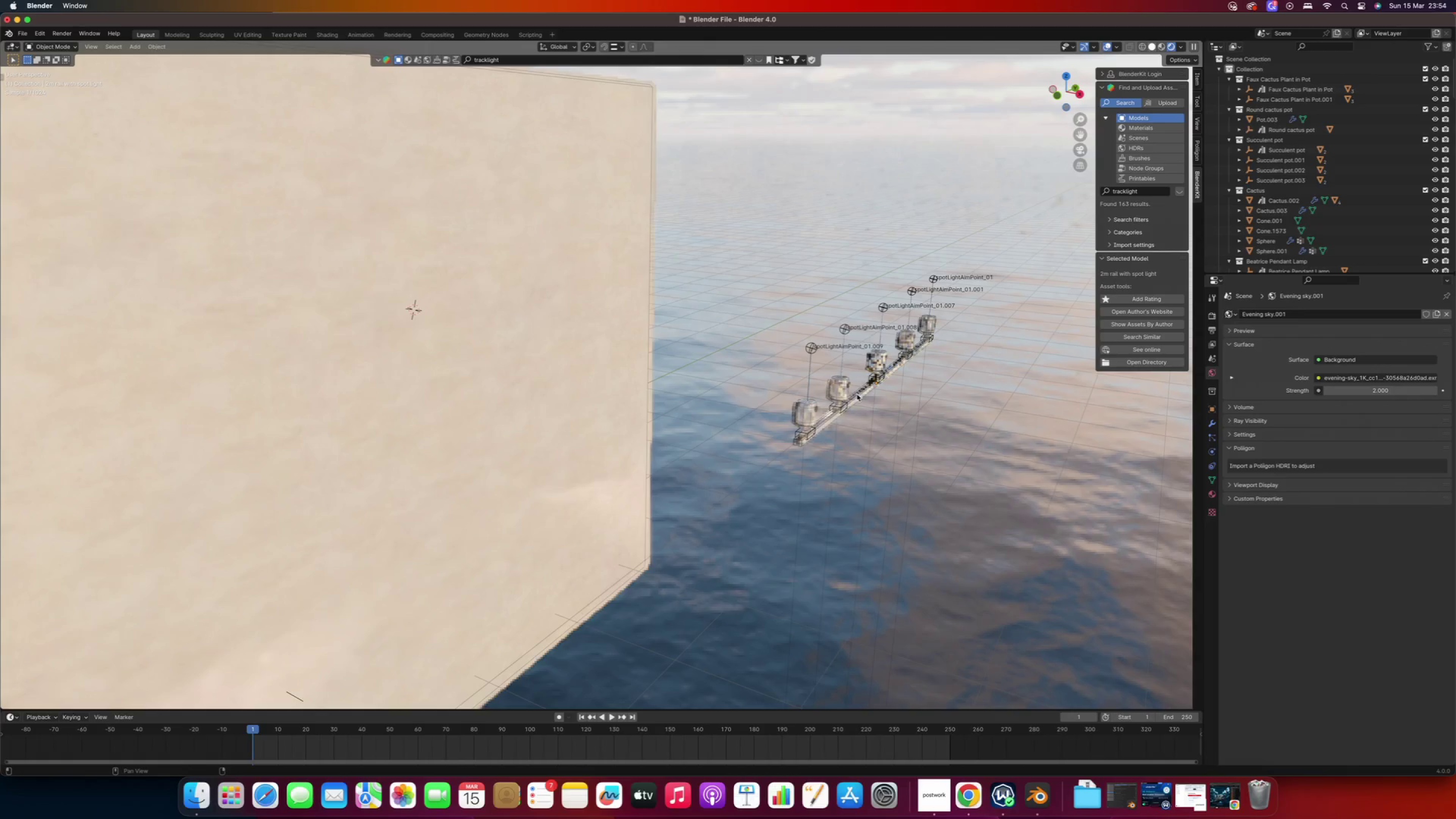 
scroll: coordinate [784, 389], scroll_direction: down, amount: 1.0
 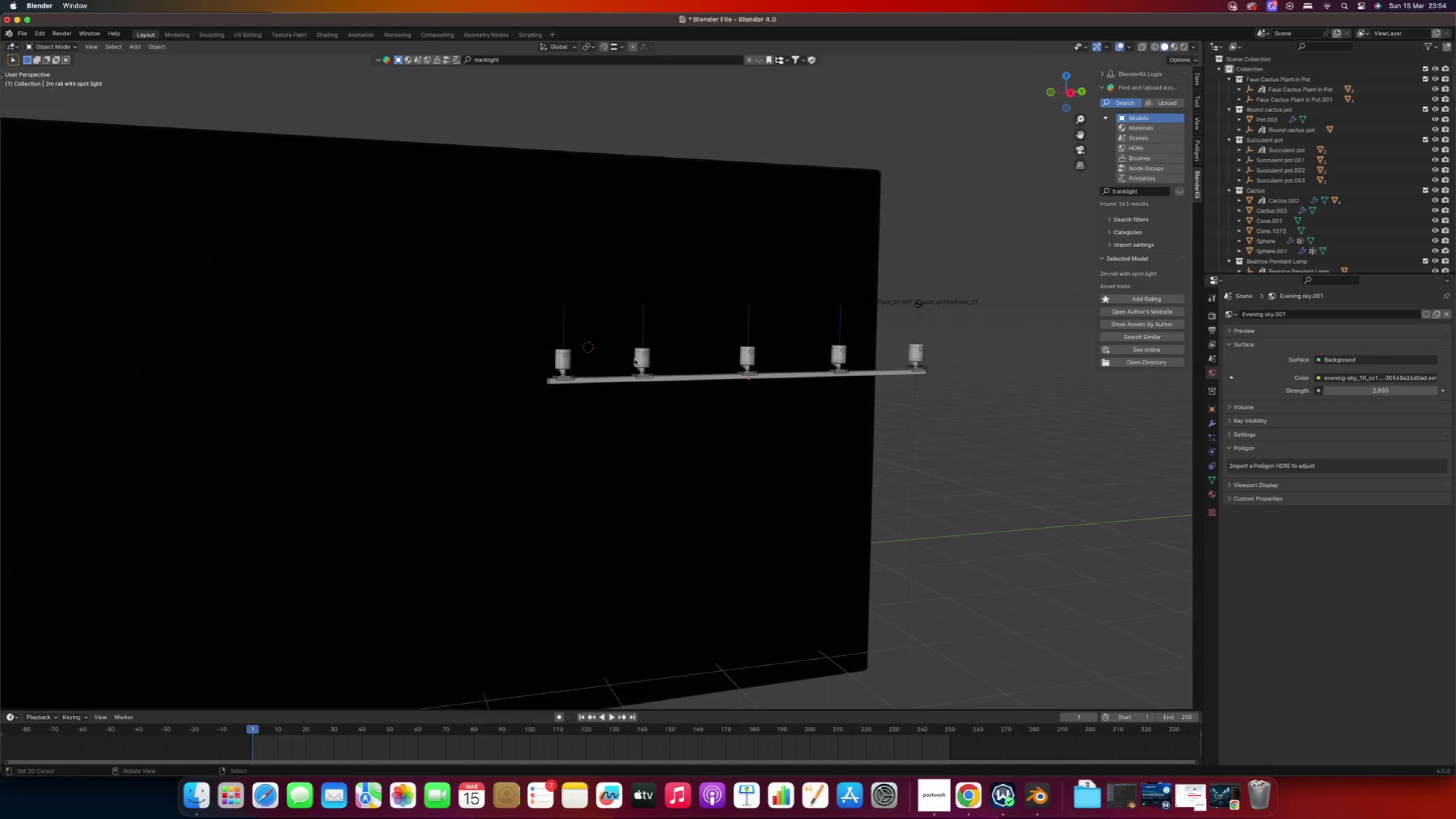 
right_click([635, 361])
 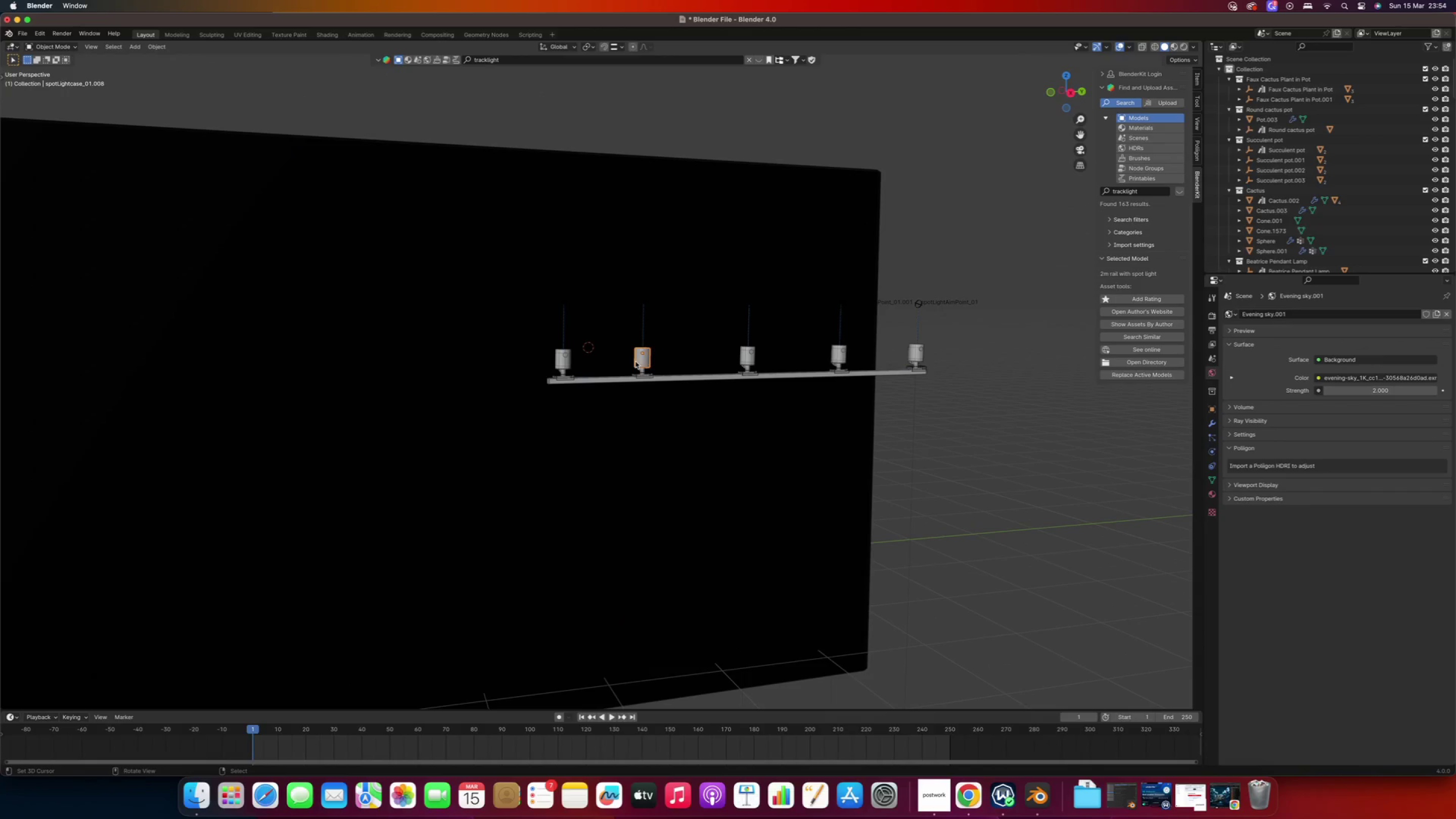 
scroll: coordinate [648, 374], scroll_direction: up, amount: 3.0
 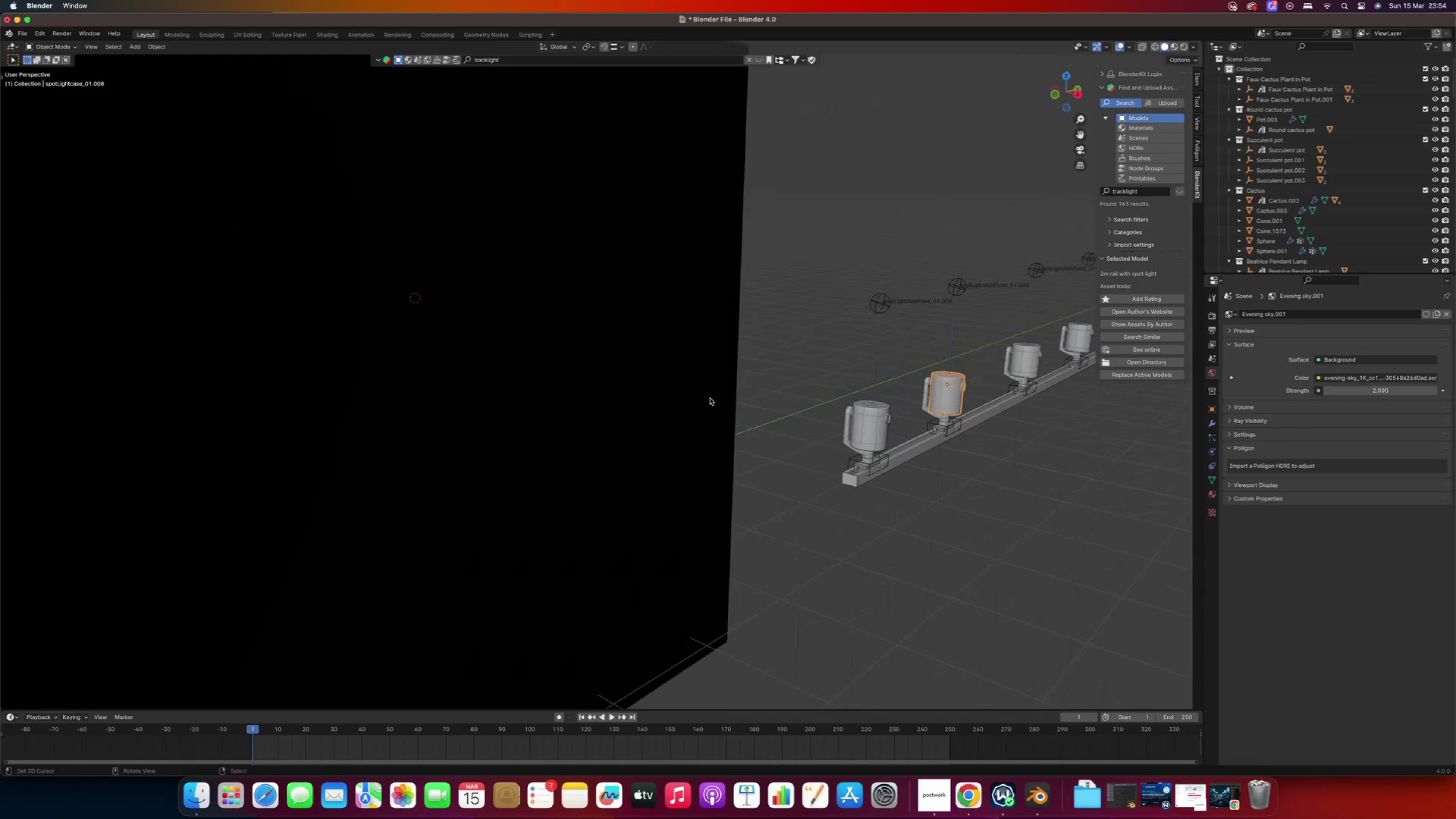 
scroll: coordinate [711, 398], scroll_direction: down, amount: 5.0
 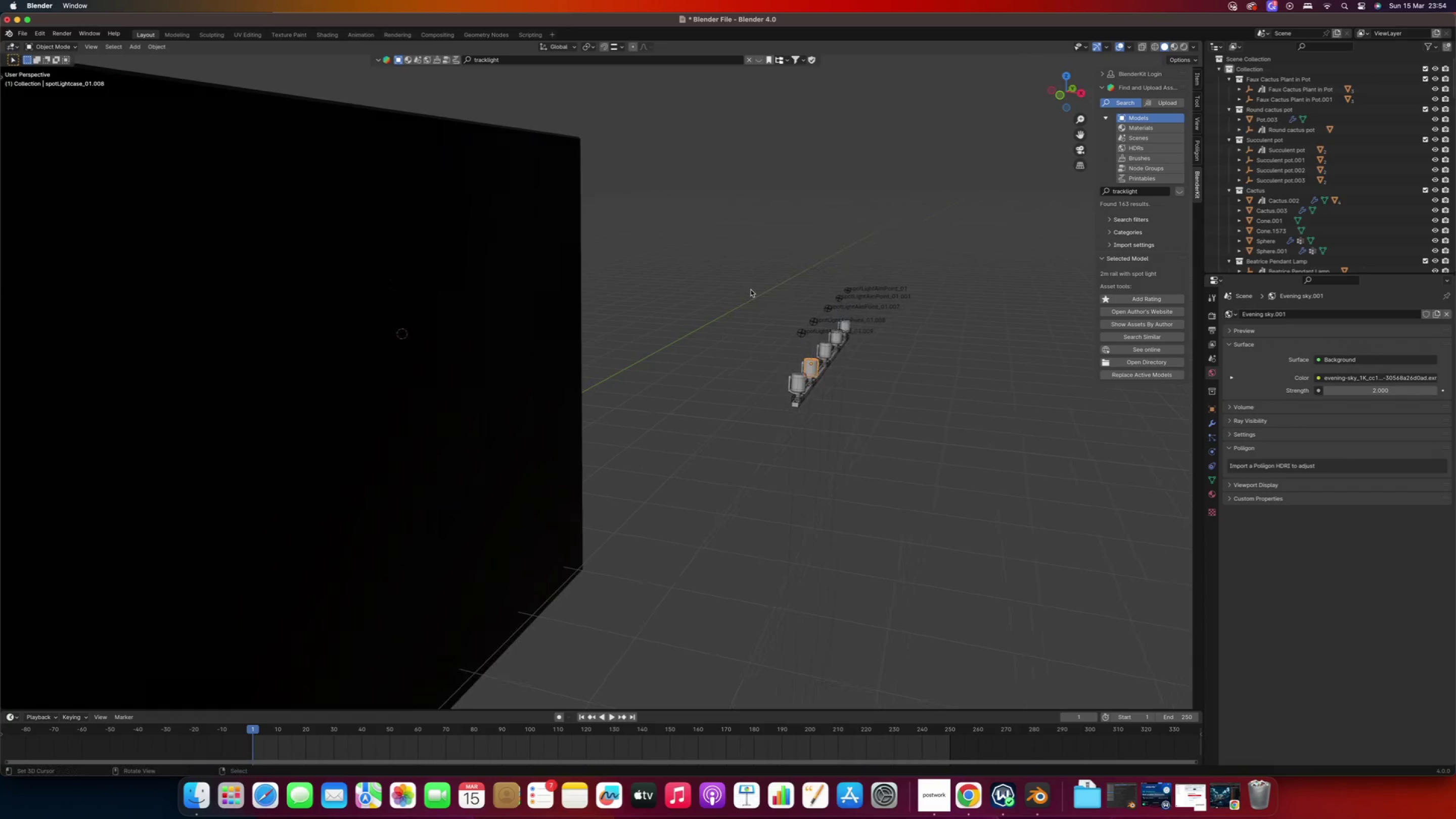 
left_click_drag(start_coordinate=[735, 224], to_coordinate=[912, 462])
 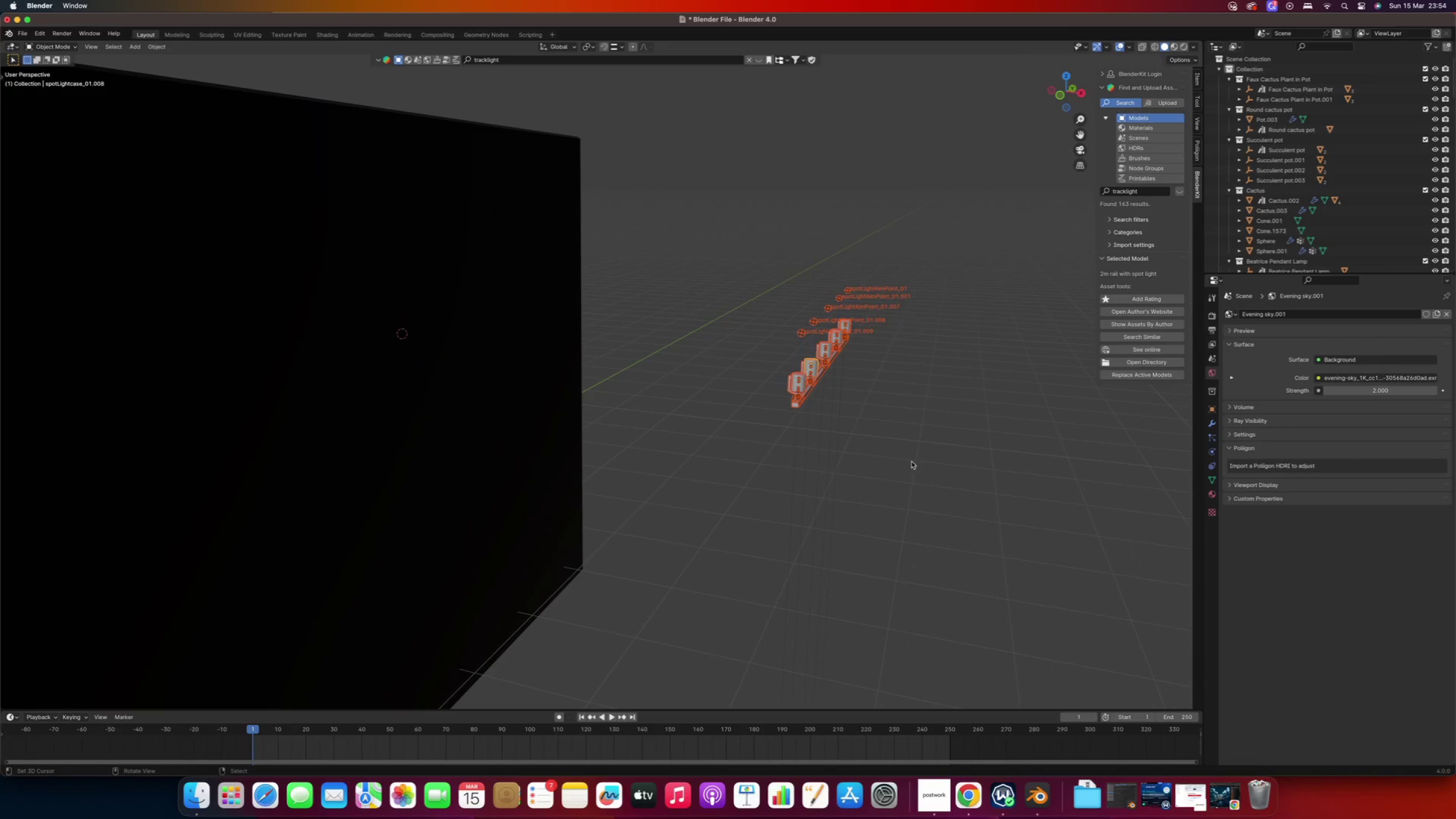 
key(Slash)
 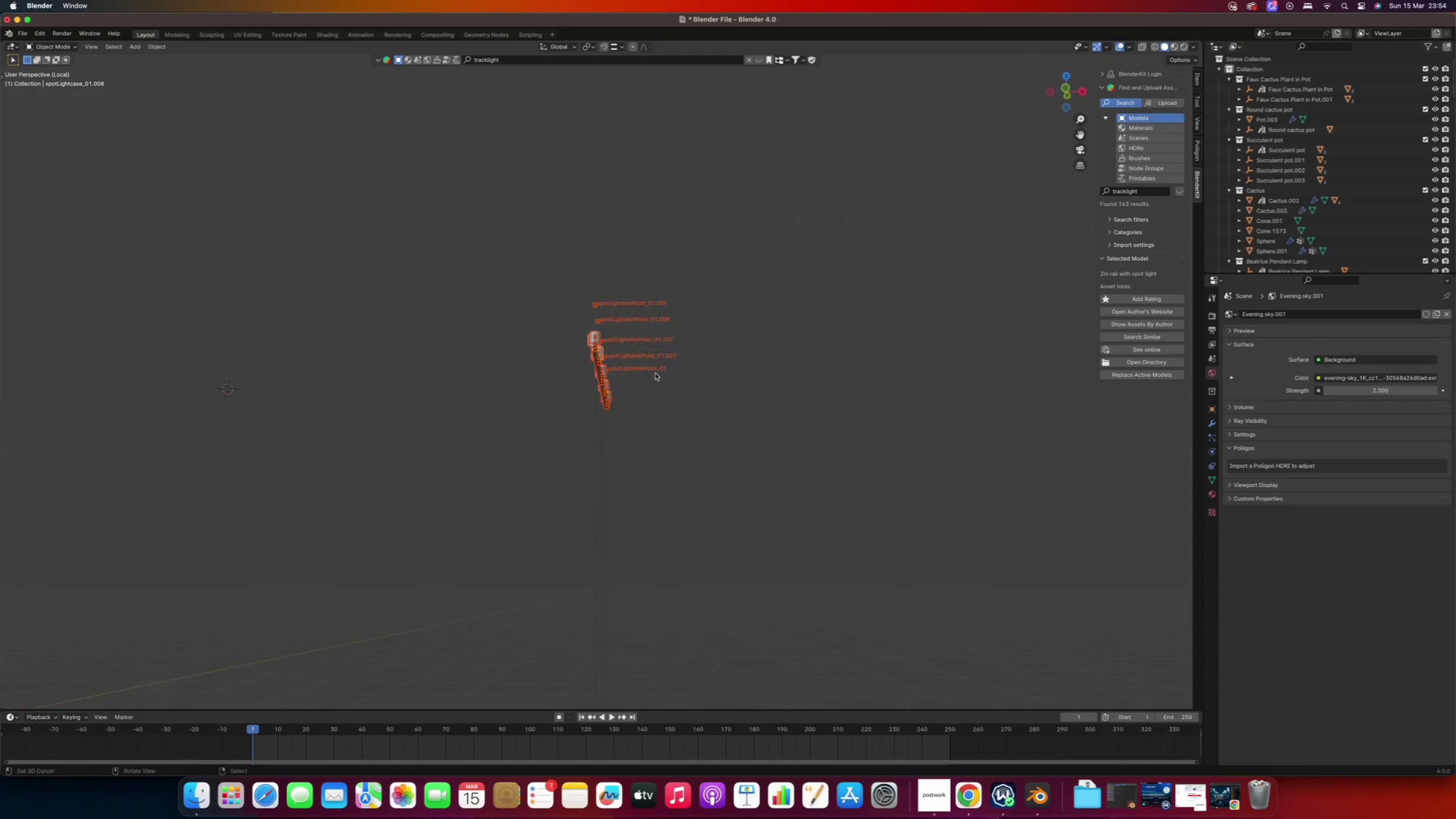 
scroll: coordinate [595, 368], scroll_direction: up, amount: 13.0
 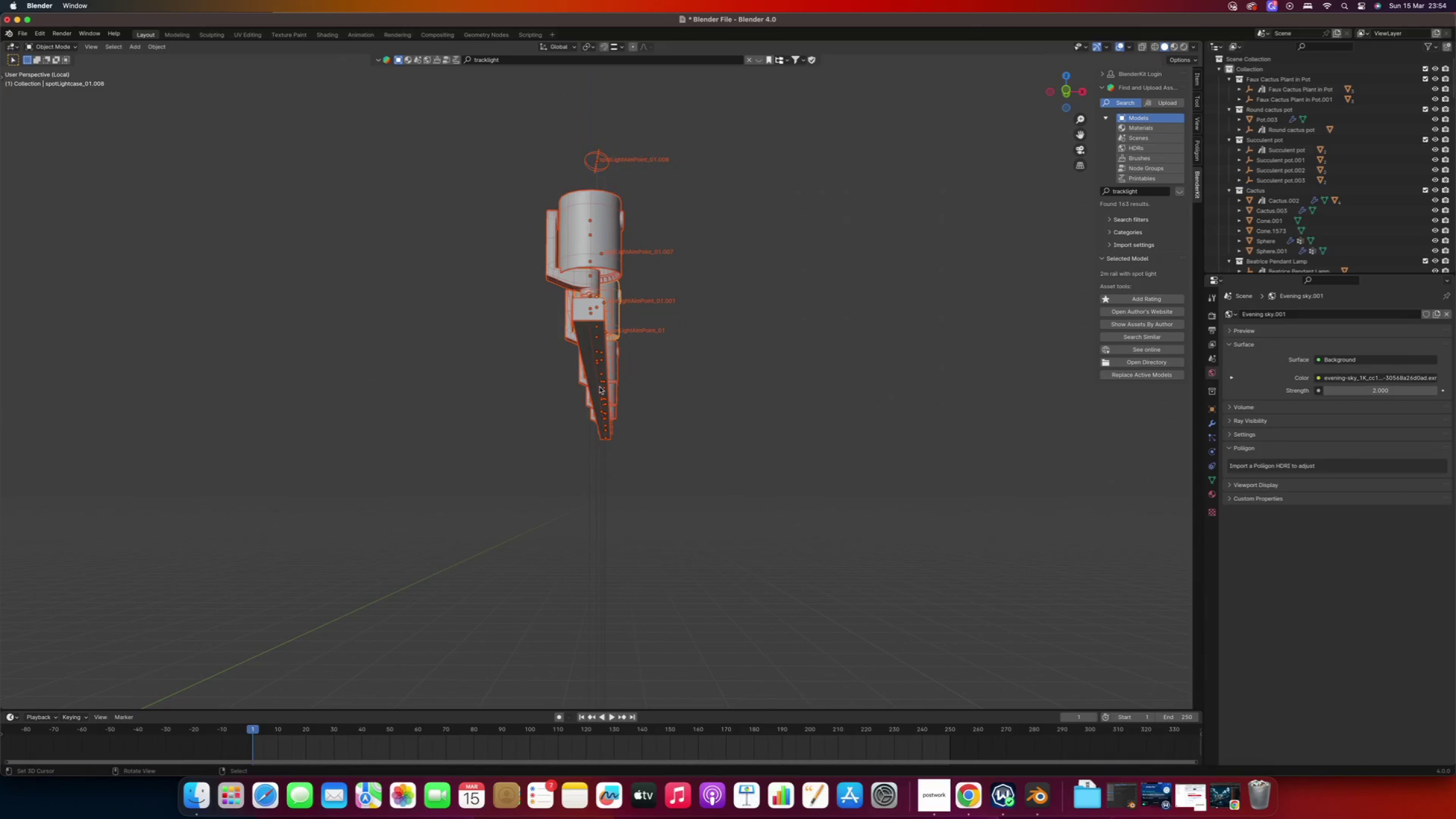 
hold_key(key=MetaRight, duration=1.1)
 